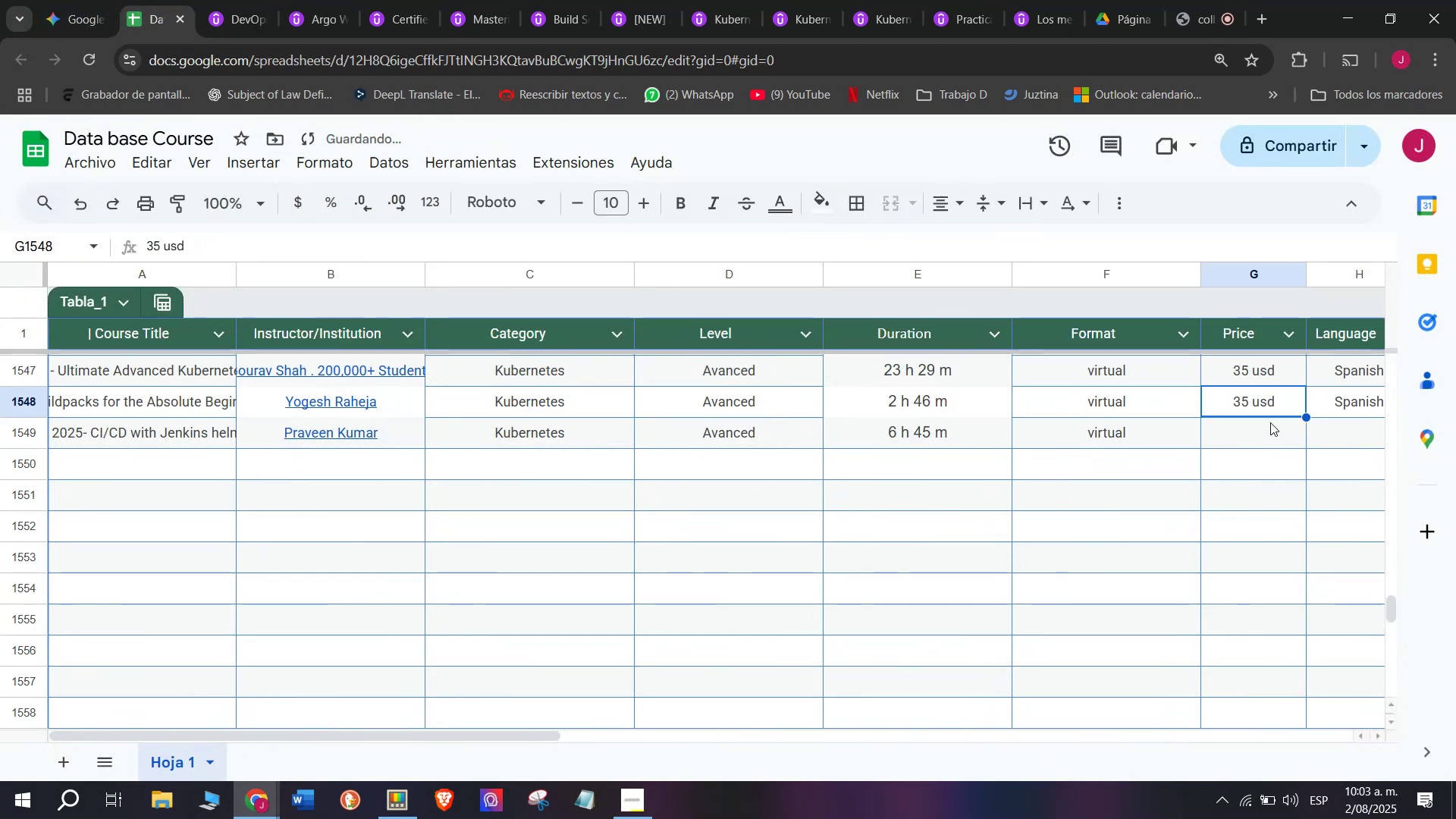 
key(Control+C)
 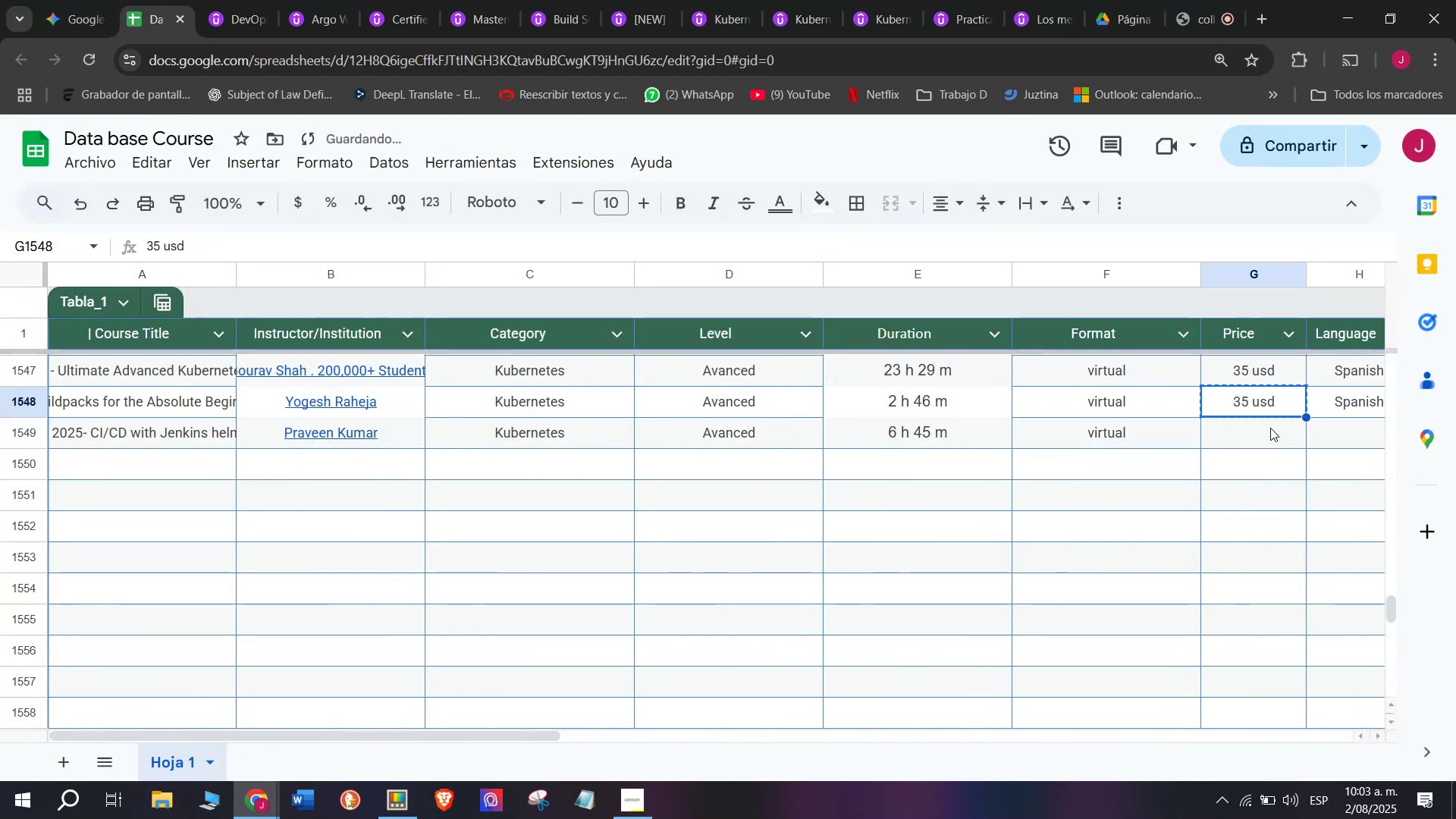 
double_click([1270, 428])
 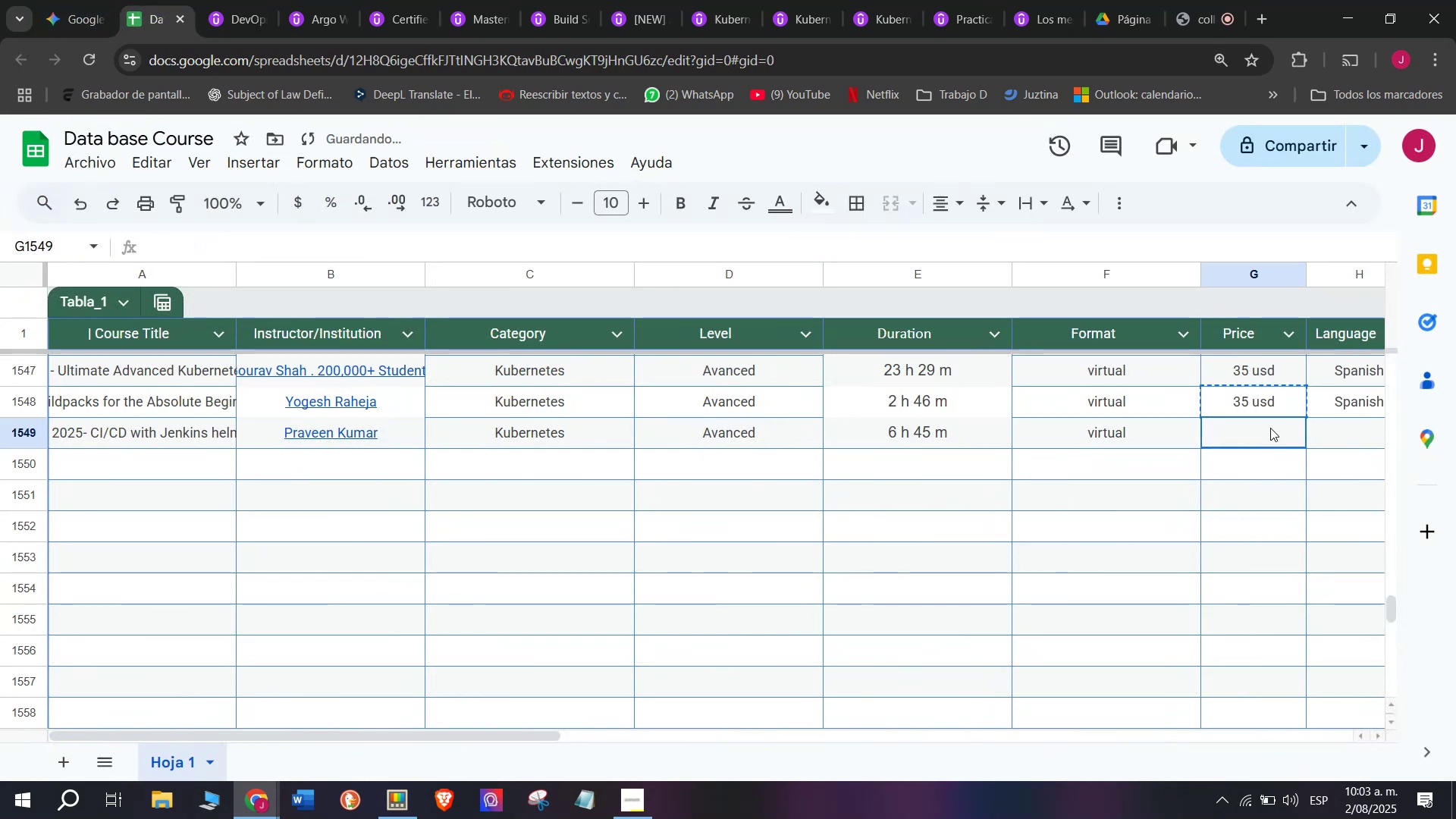 
key(Z)
 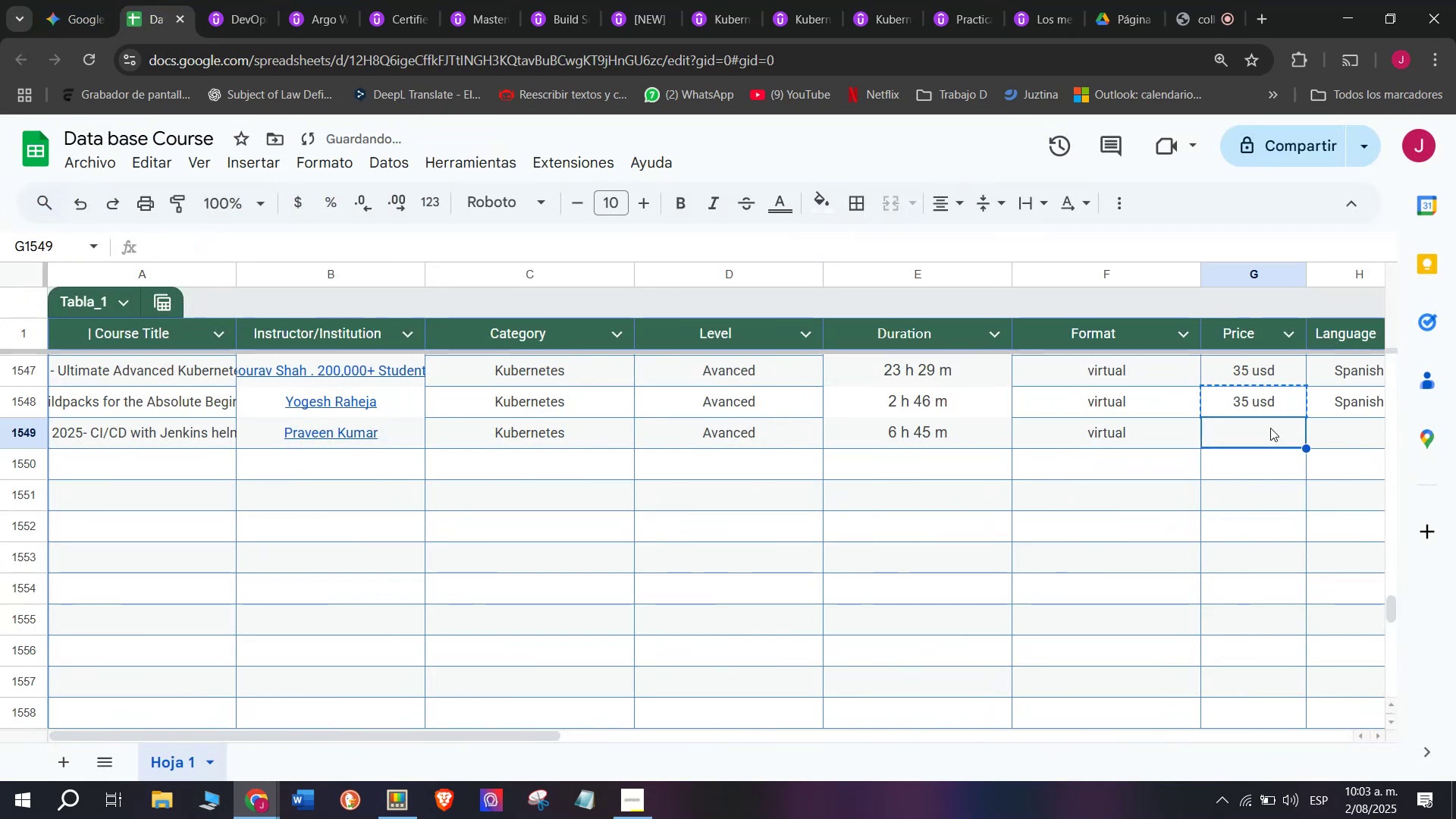 
key(Control+ControlLeft)
 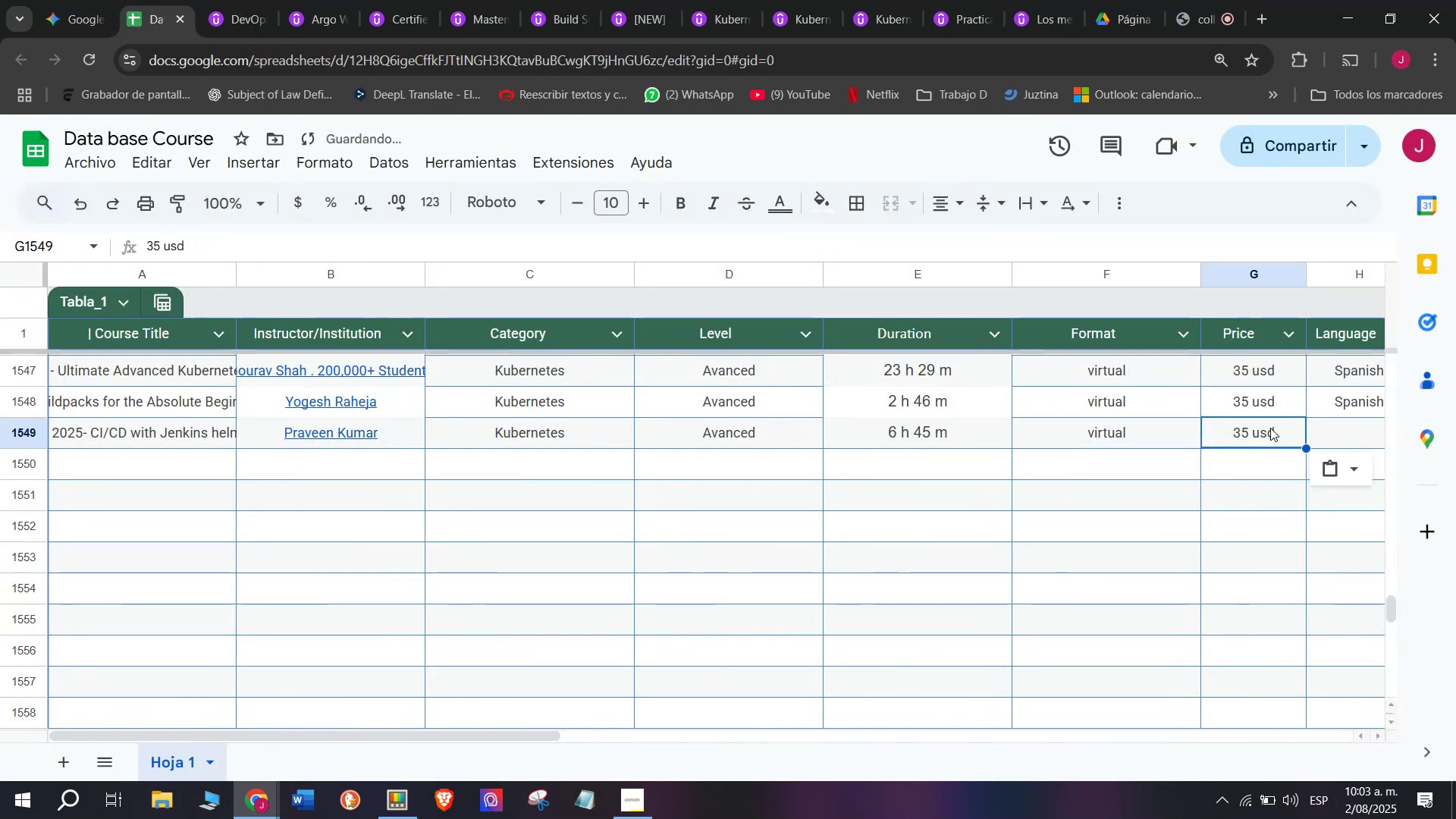 
key(Control+V)
 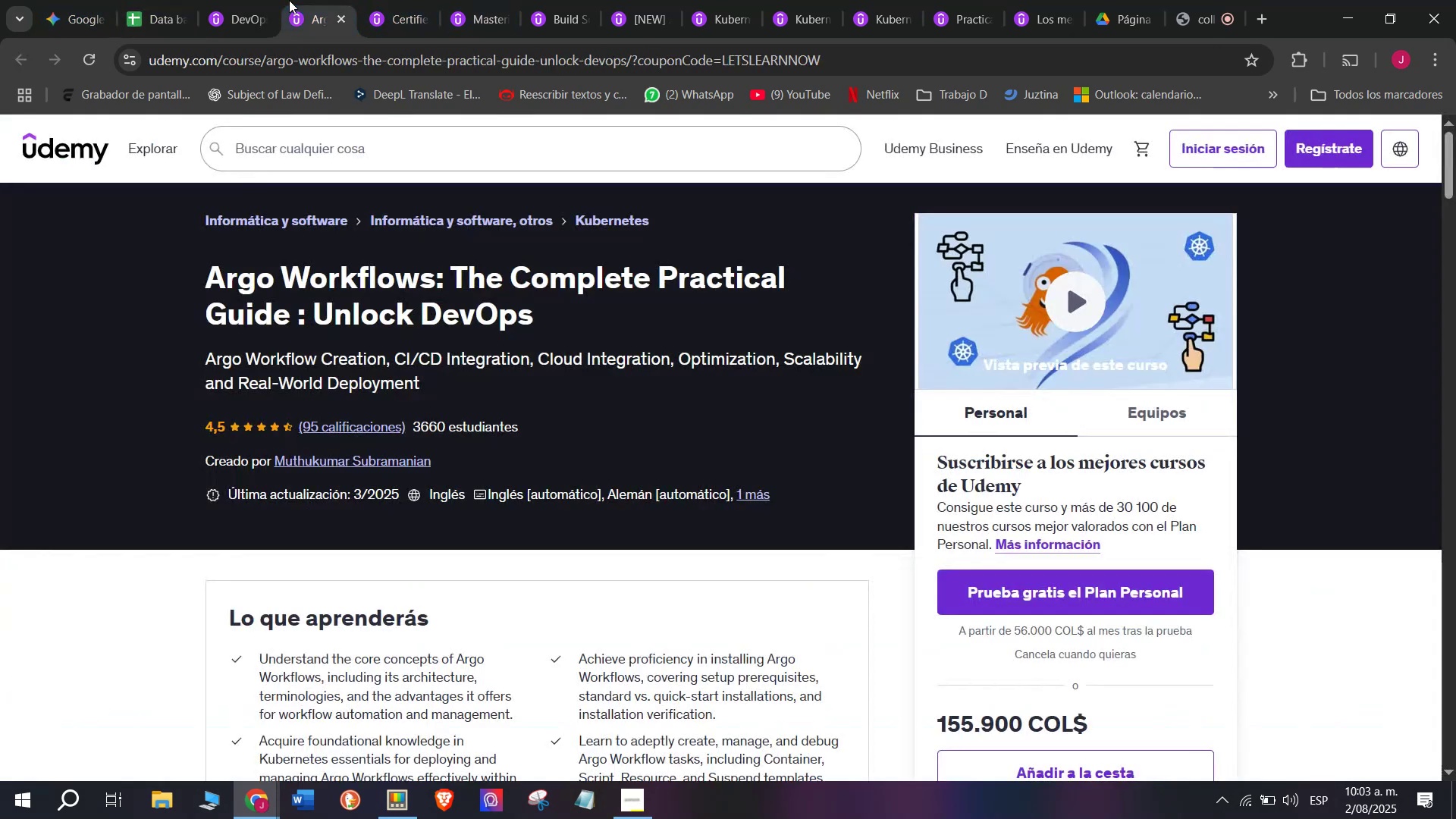 
double_click([247, 0])
 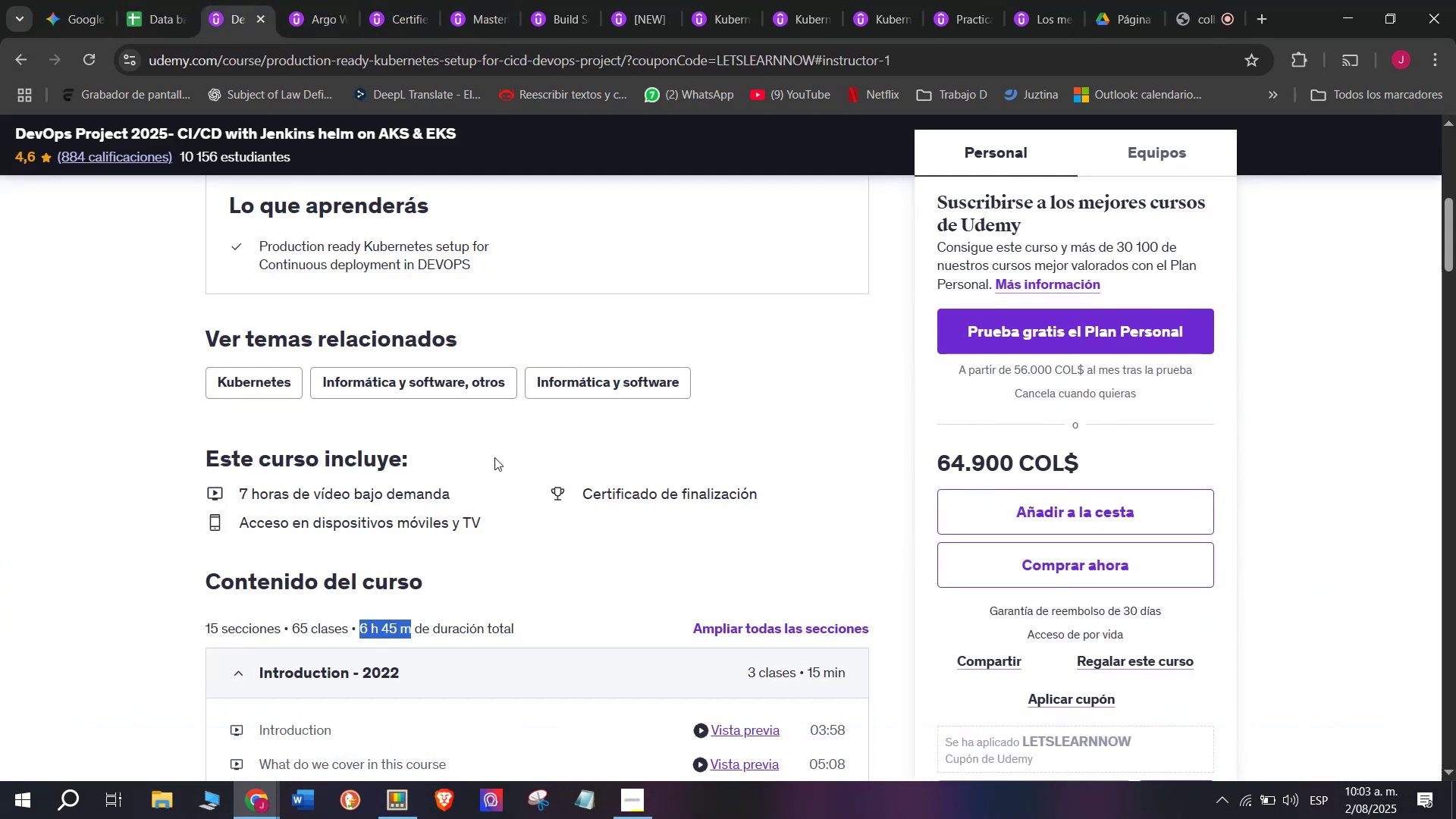 
scroll: coordinate [498, 470], scroll_direction: up, amount: 4.0
 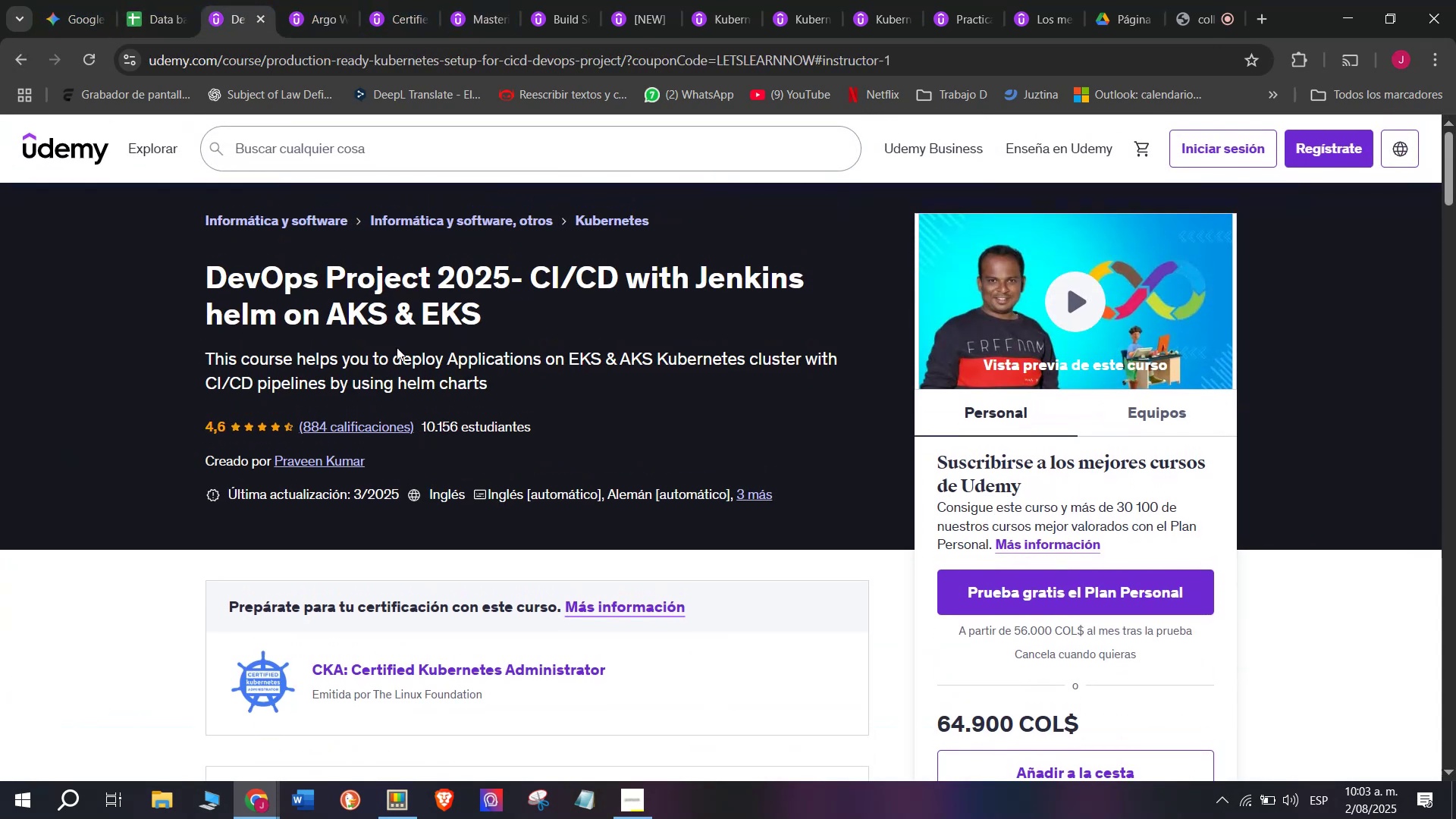 
scroll: coordinate [447, 397], scroll_direction: down, amount: 1.0
 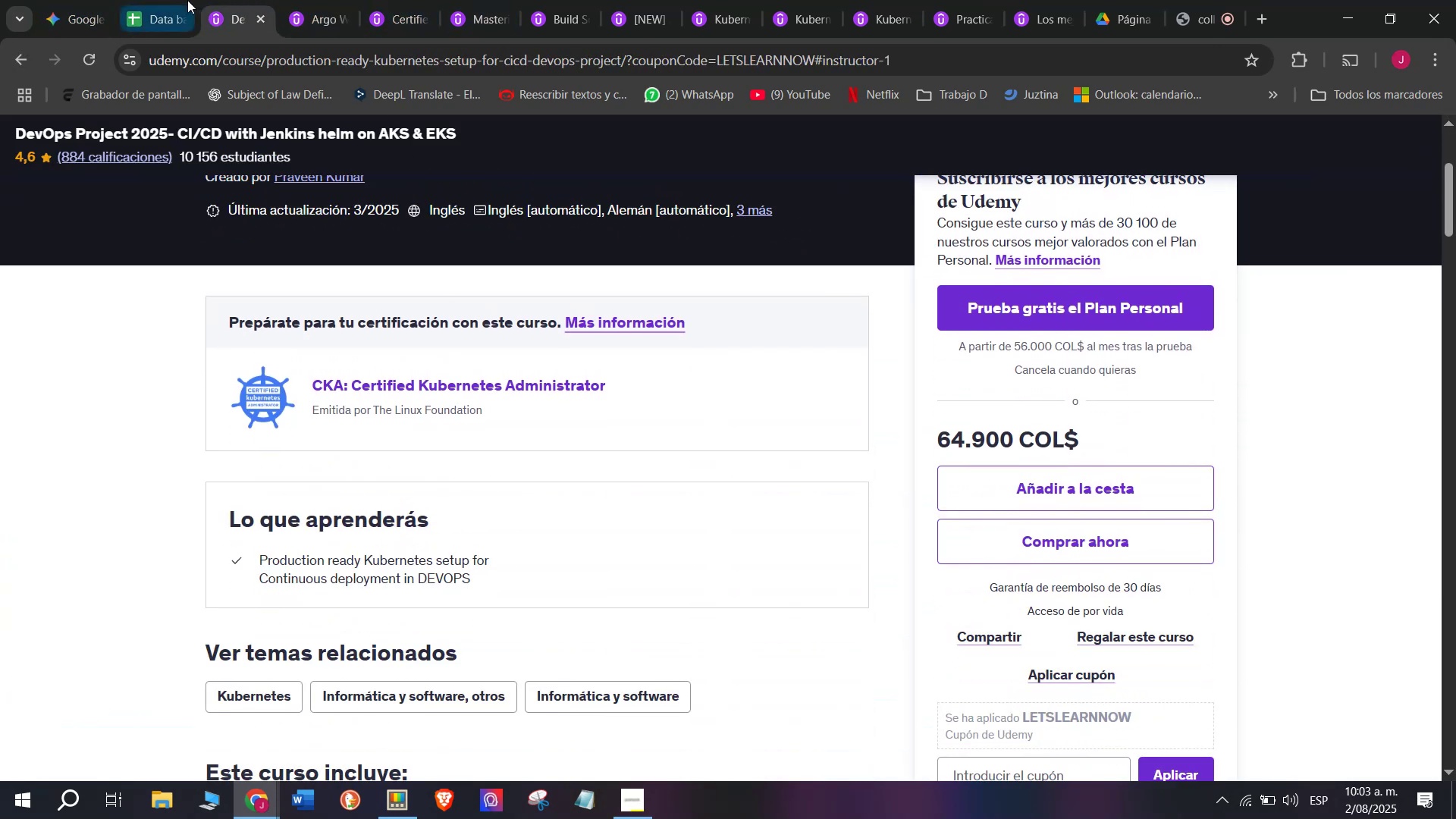 
left_click([160, 0])
 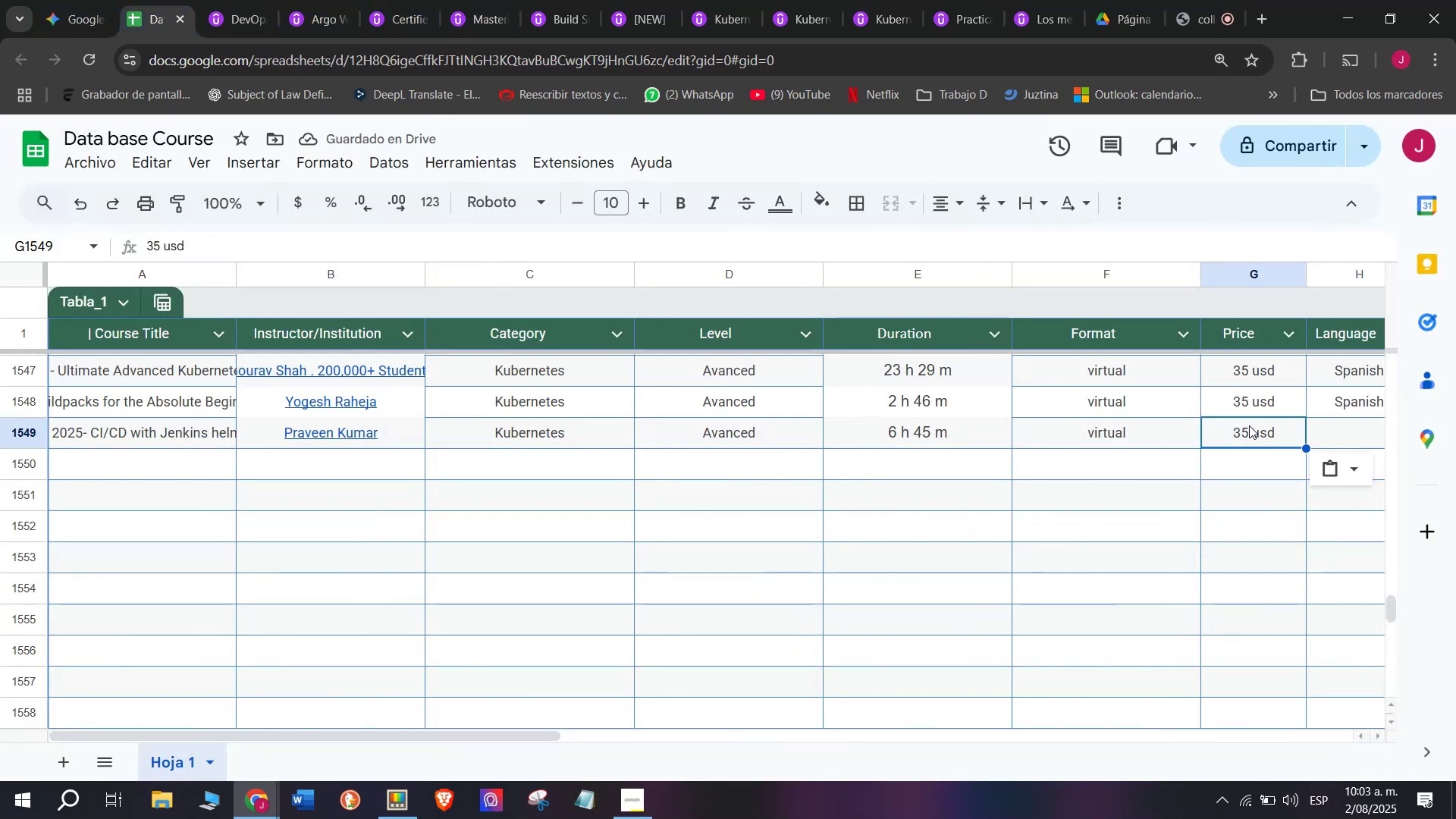 
double_click([1249, 425])
 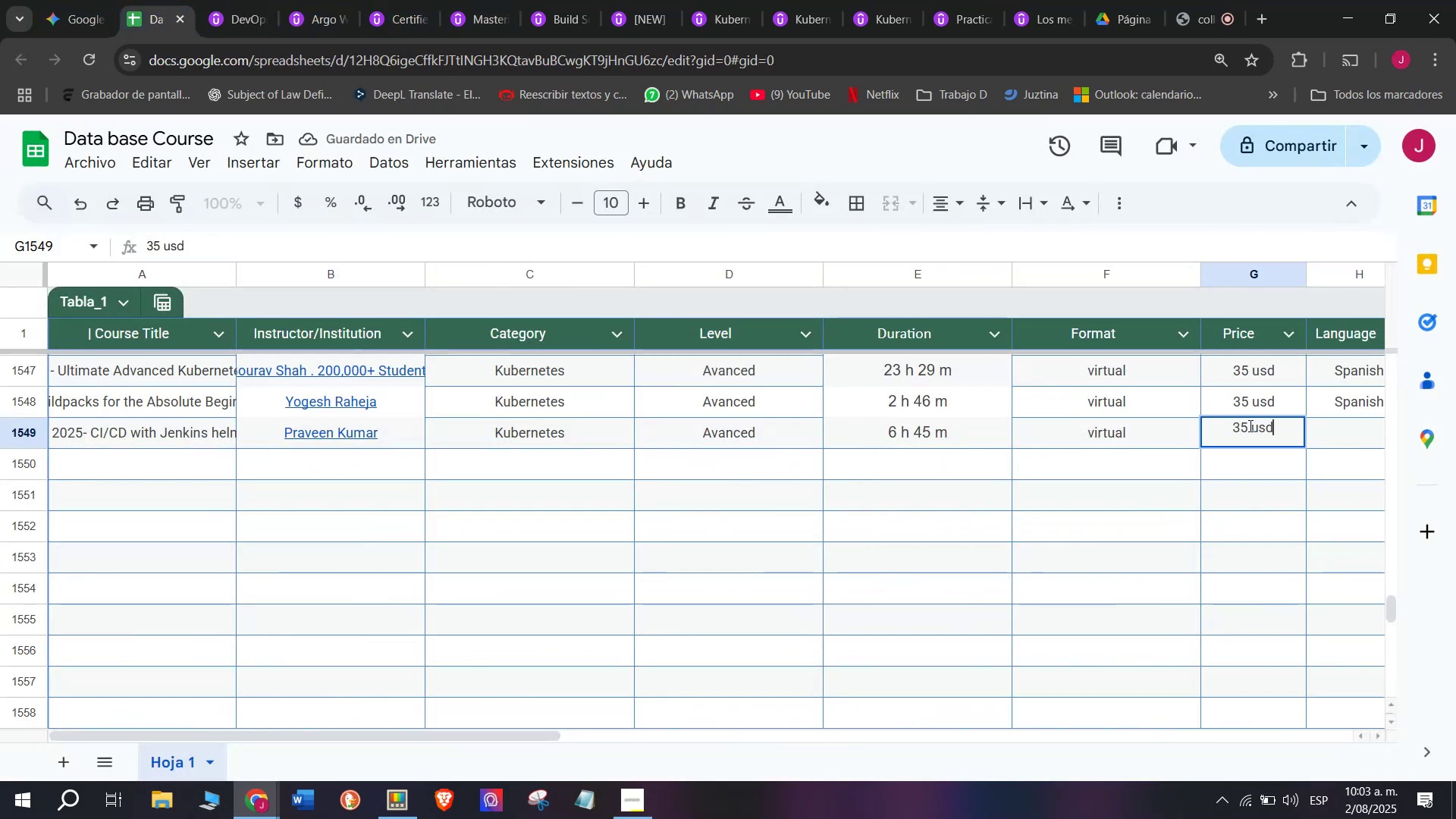 
triple_click([1249, 425])
 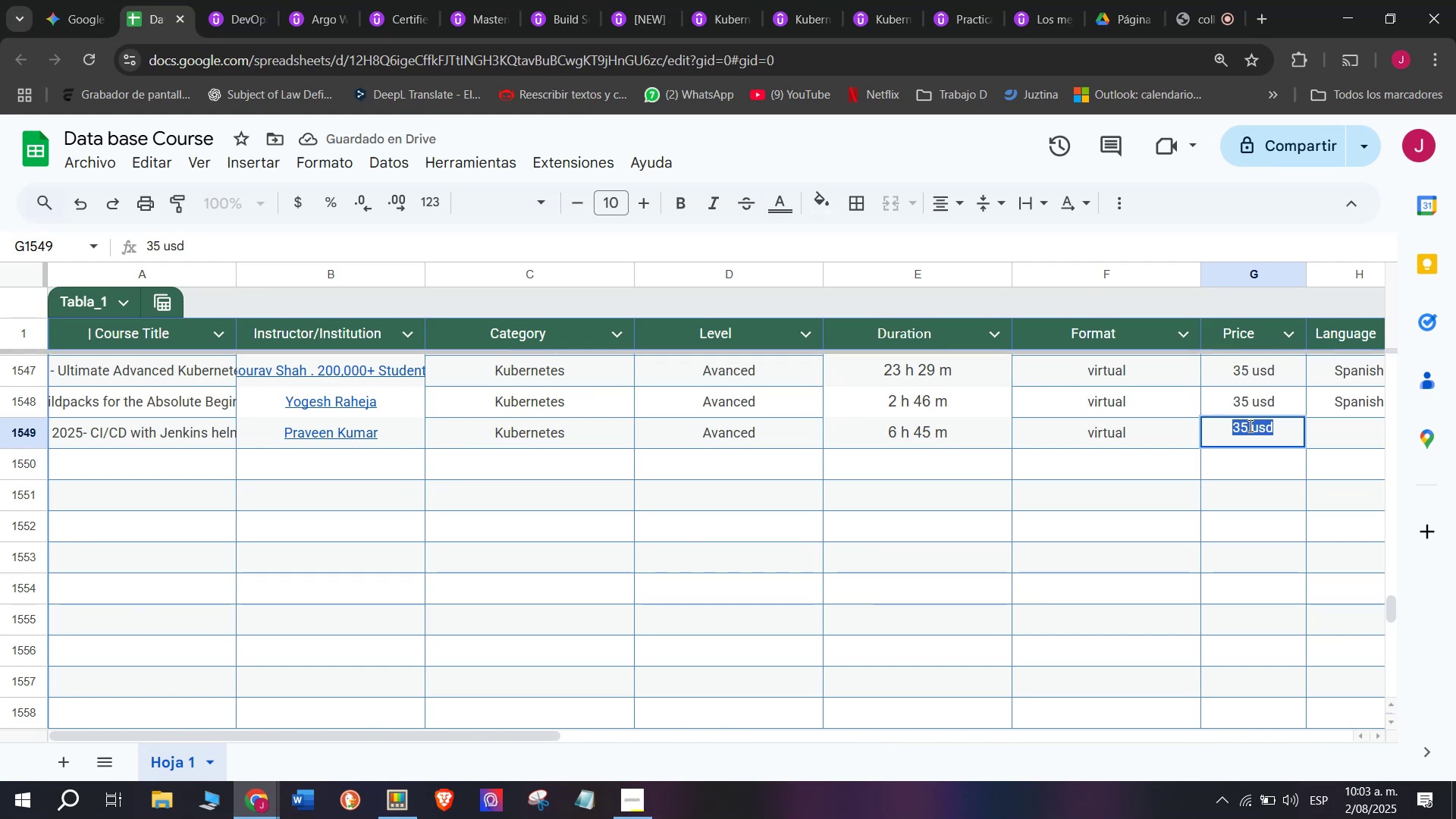 
left_click([1249, 425])
 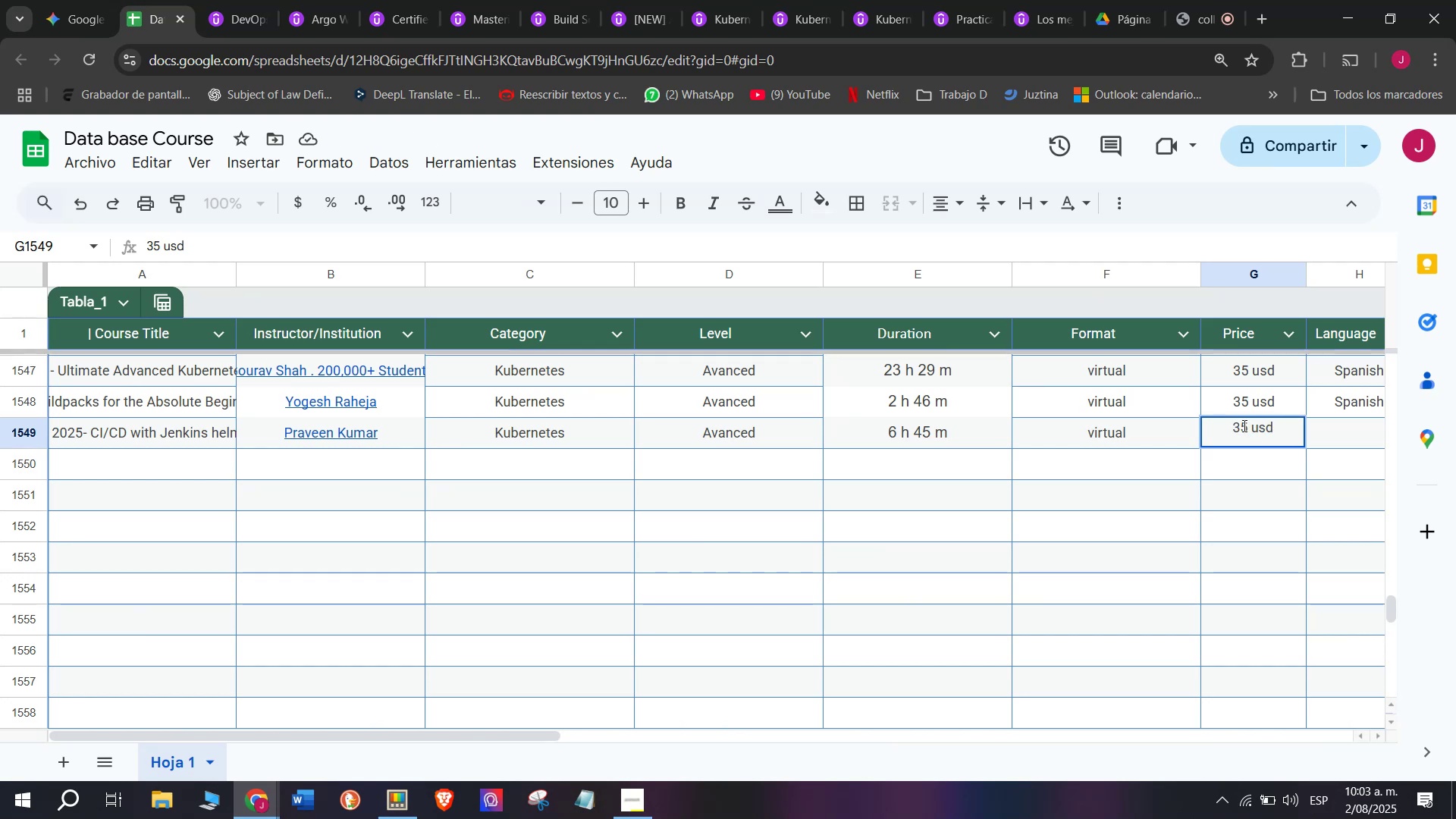 
left_click([1243, 425])
 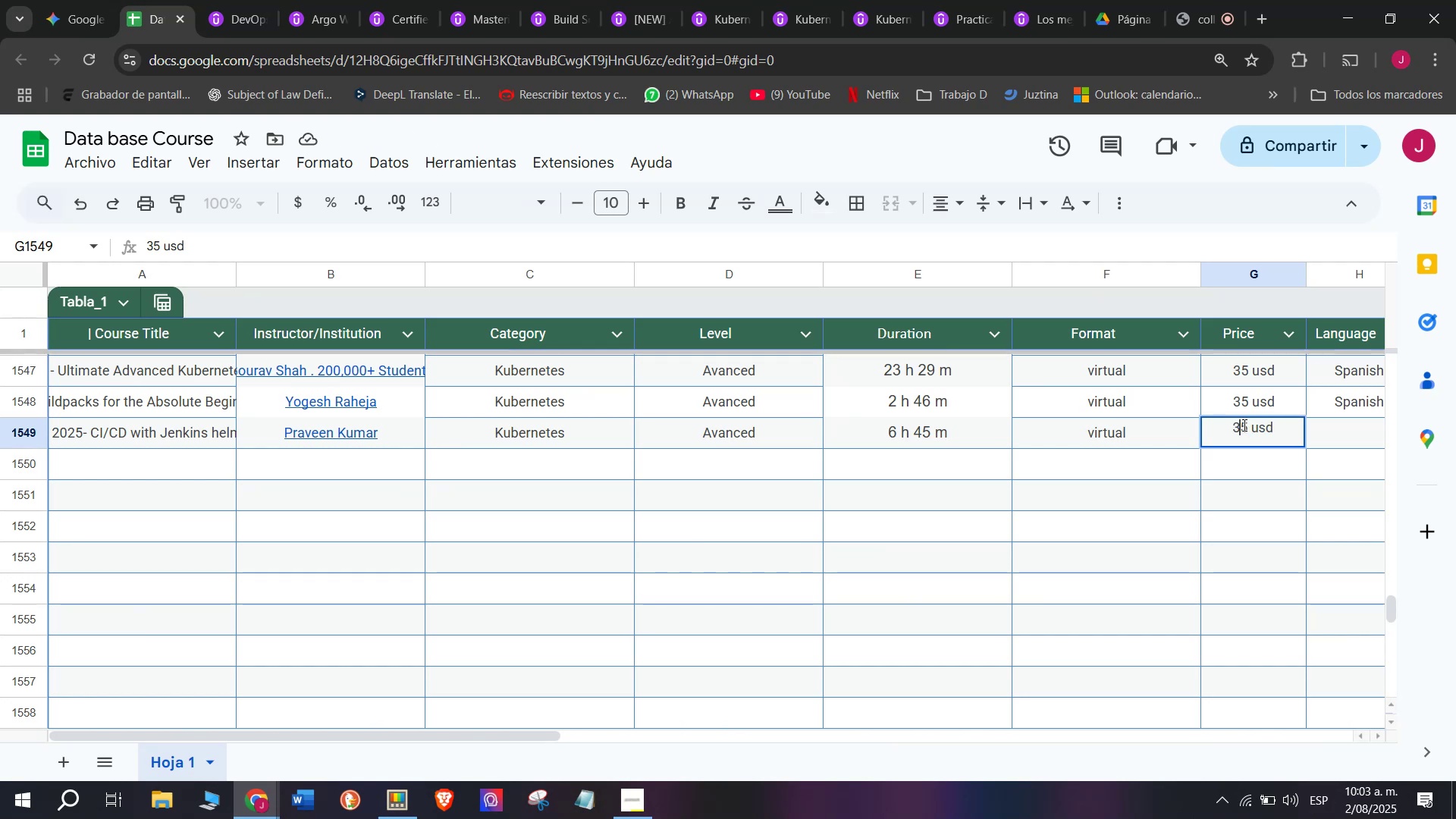 
key(Backspace)
type(q1)
 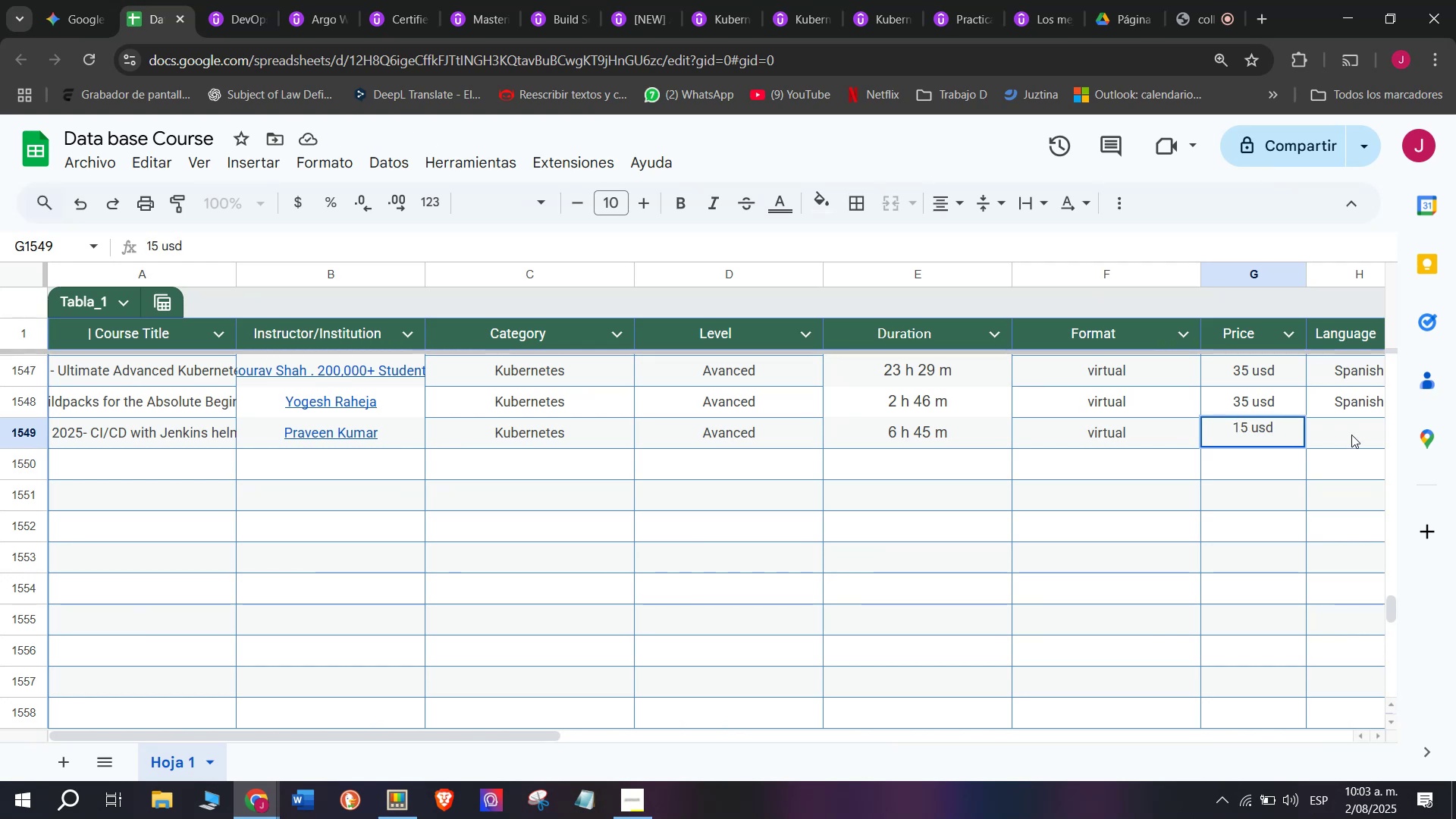 
left_click([1331, 430])
 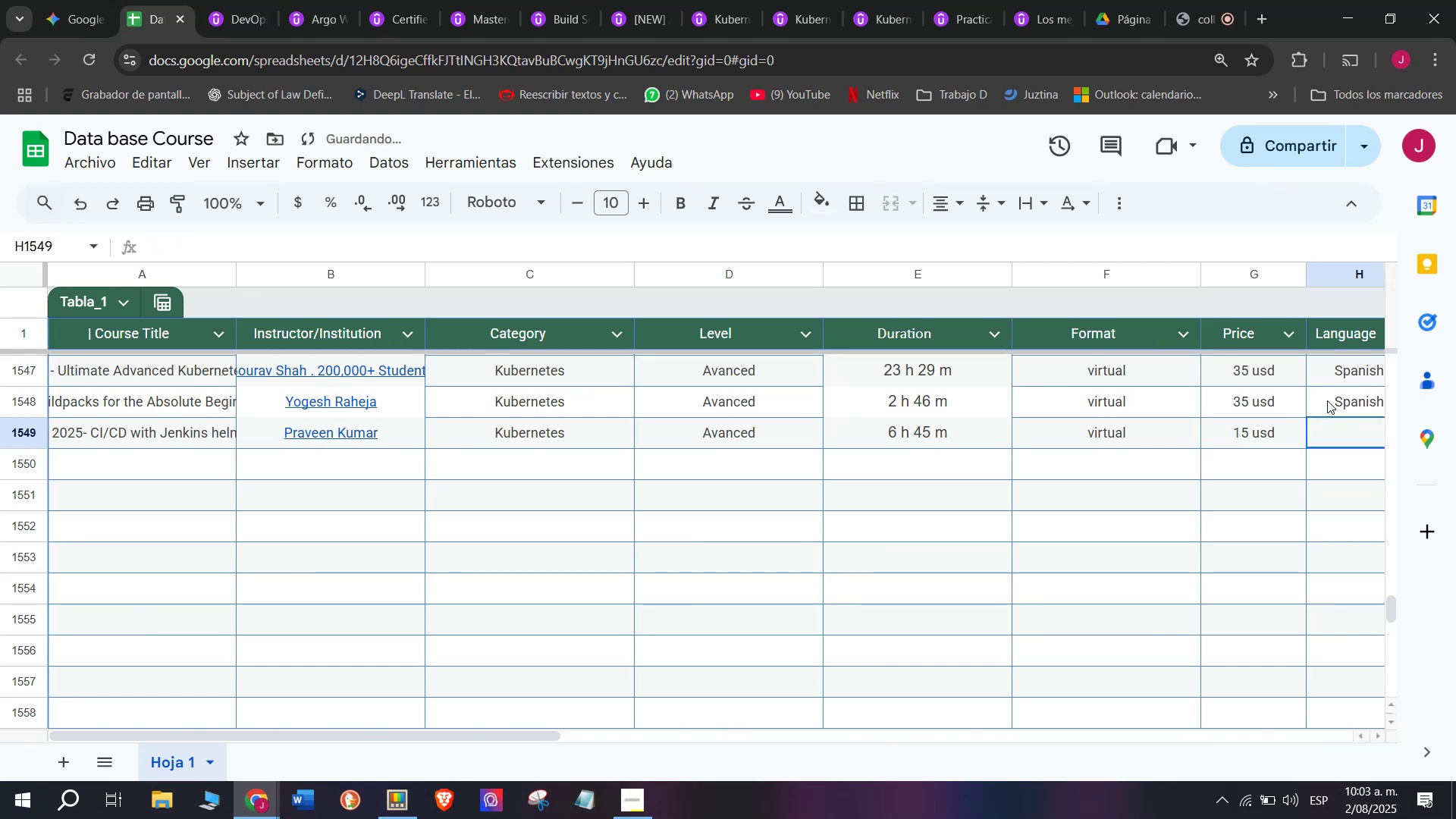 
left_click([1329, 397])
 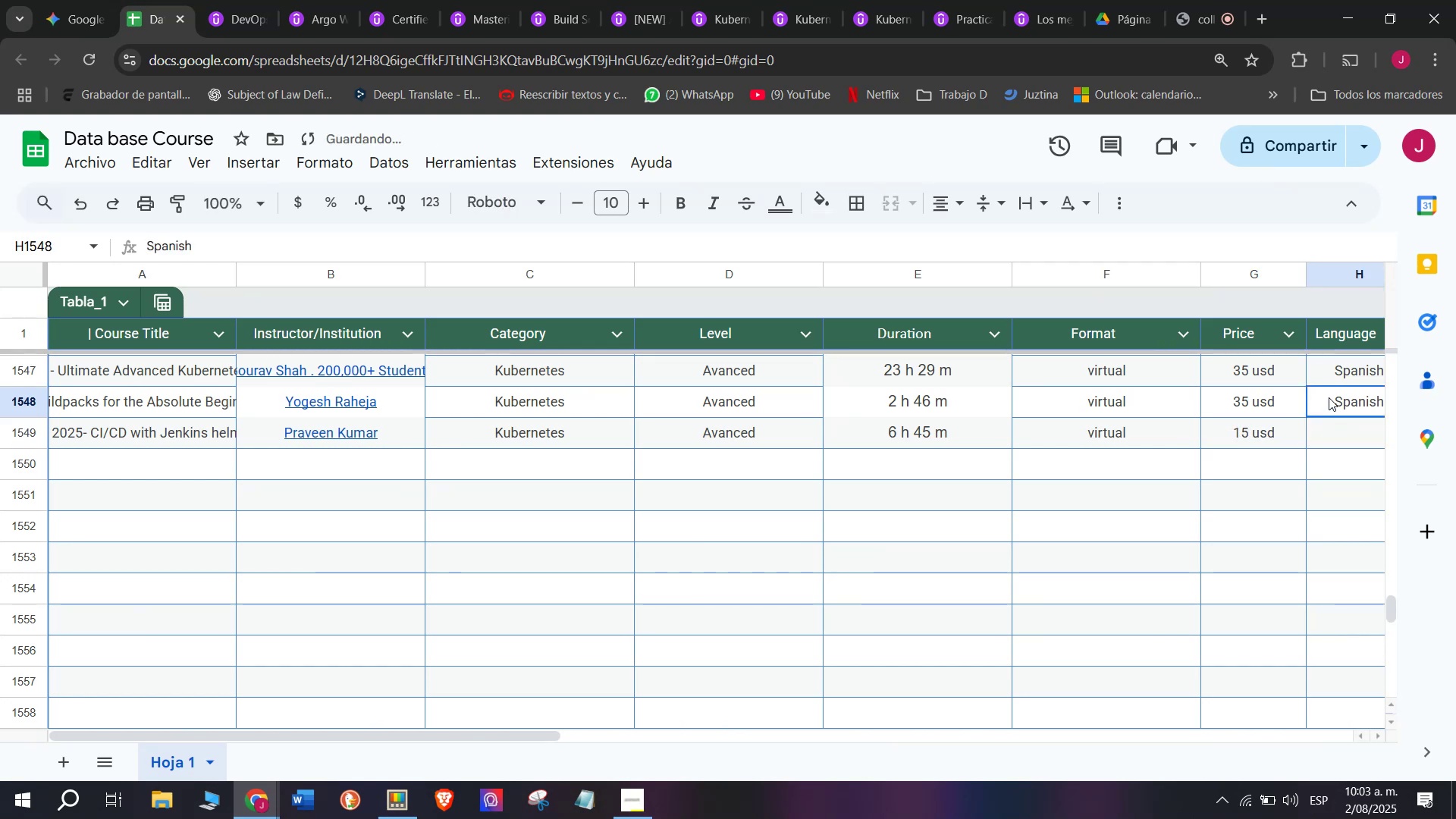 
key(Control+ControlLeft)
 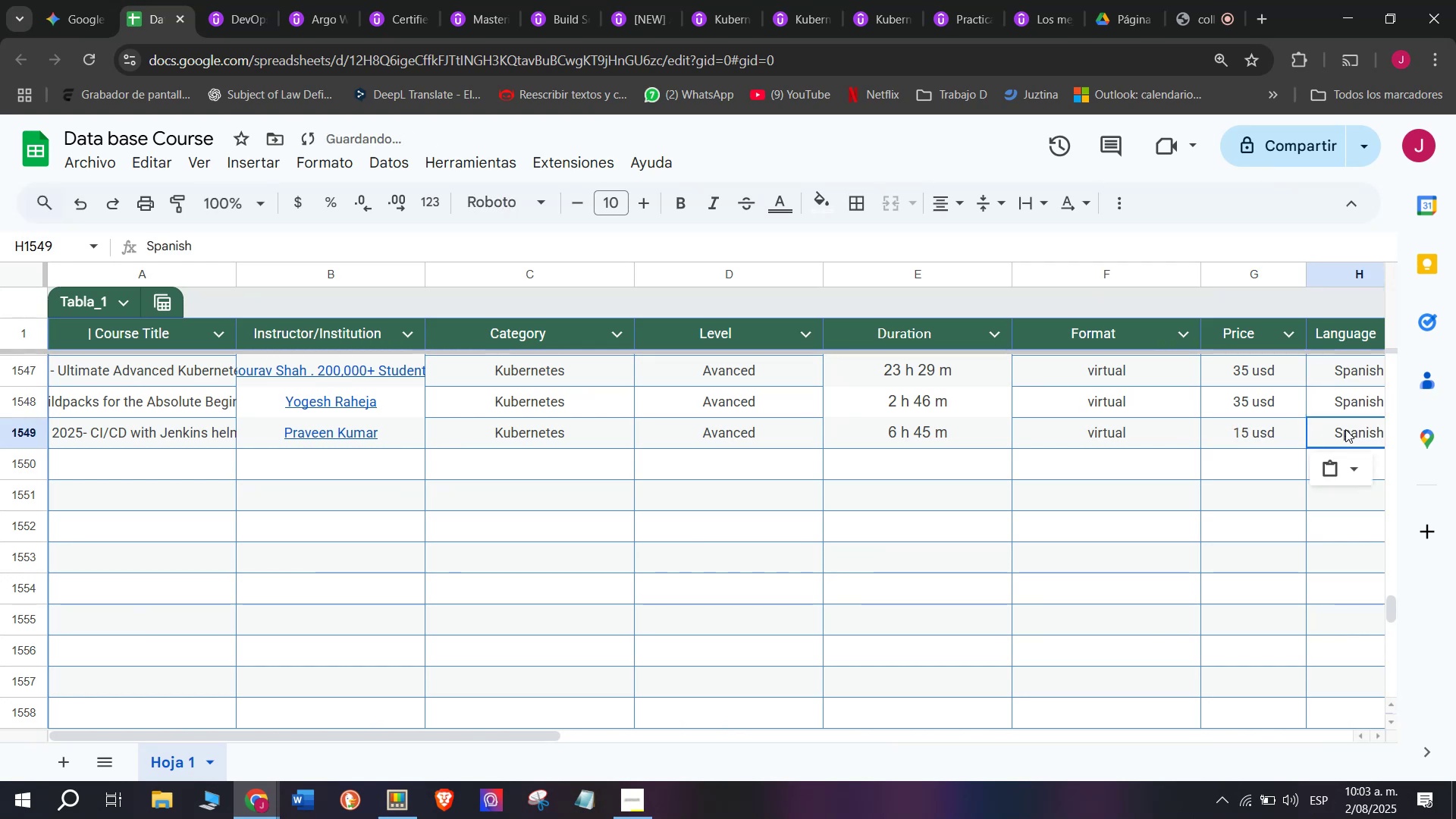 
key(Break)
 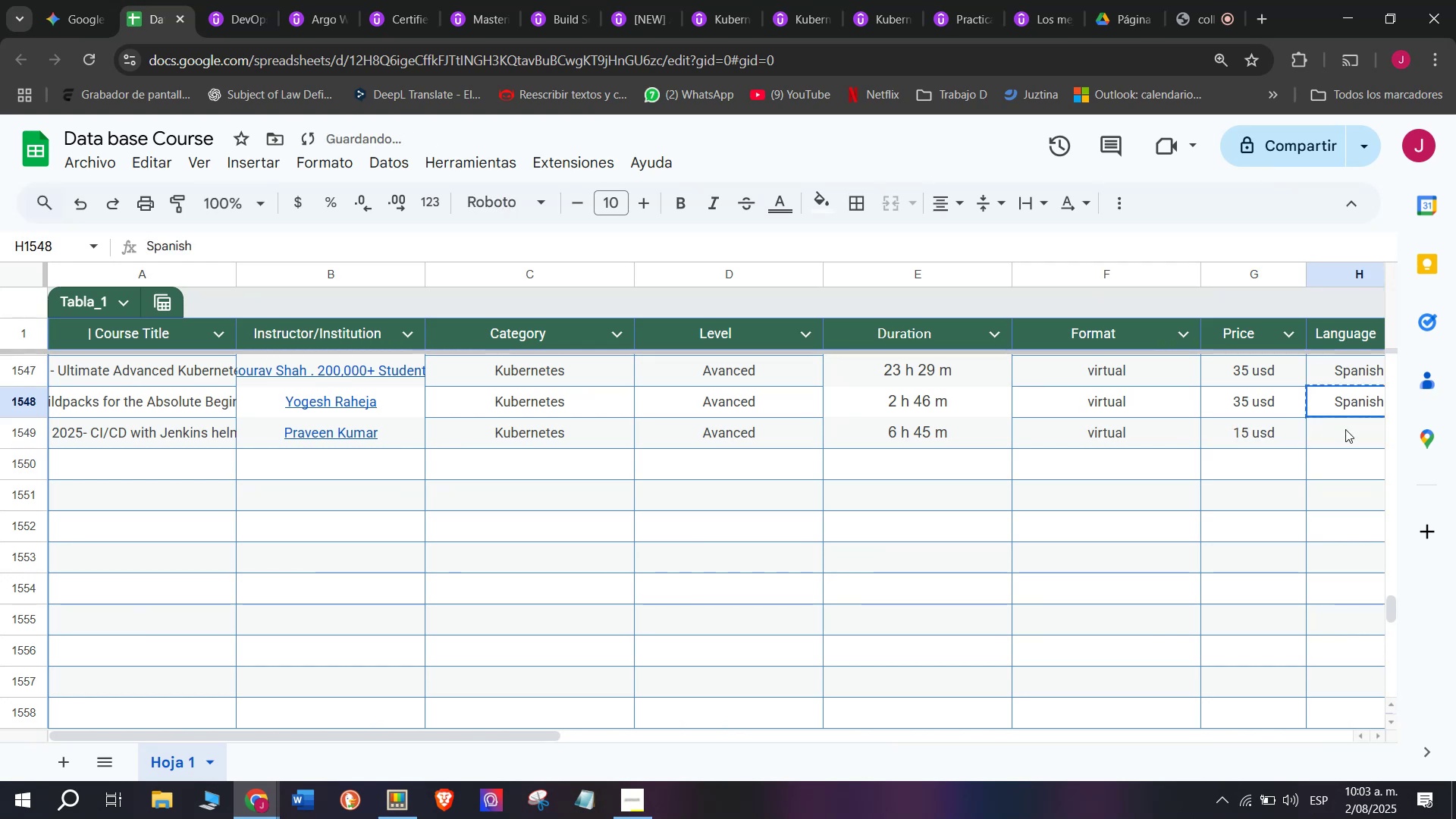 
key(Control+C)
 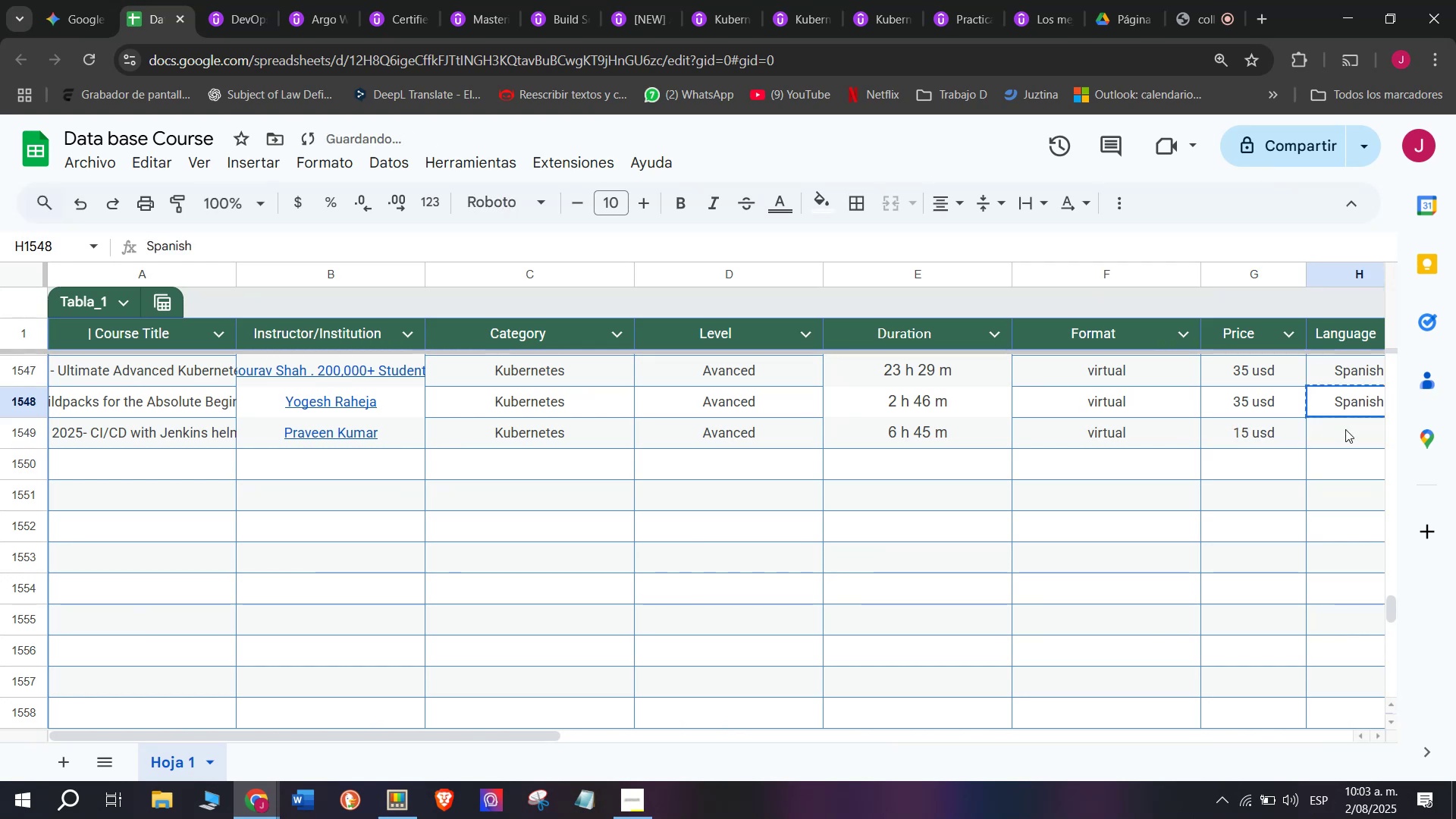 
double_click([1345, 429])
 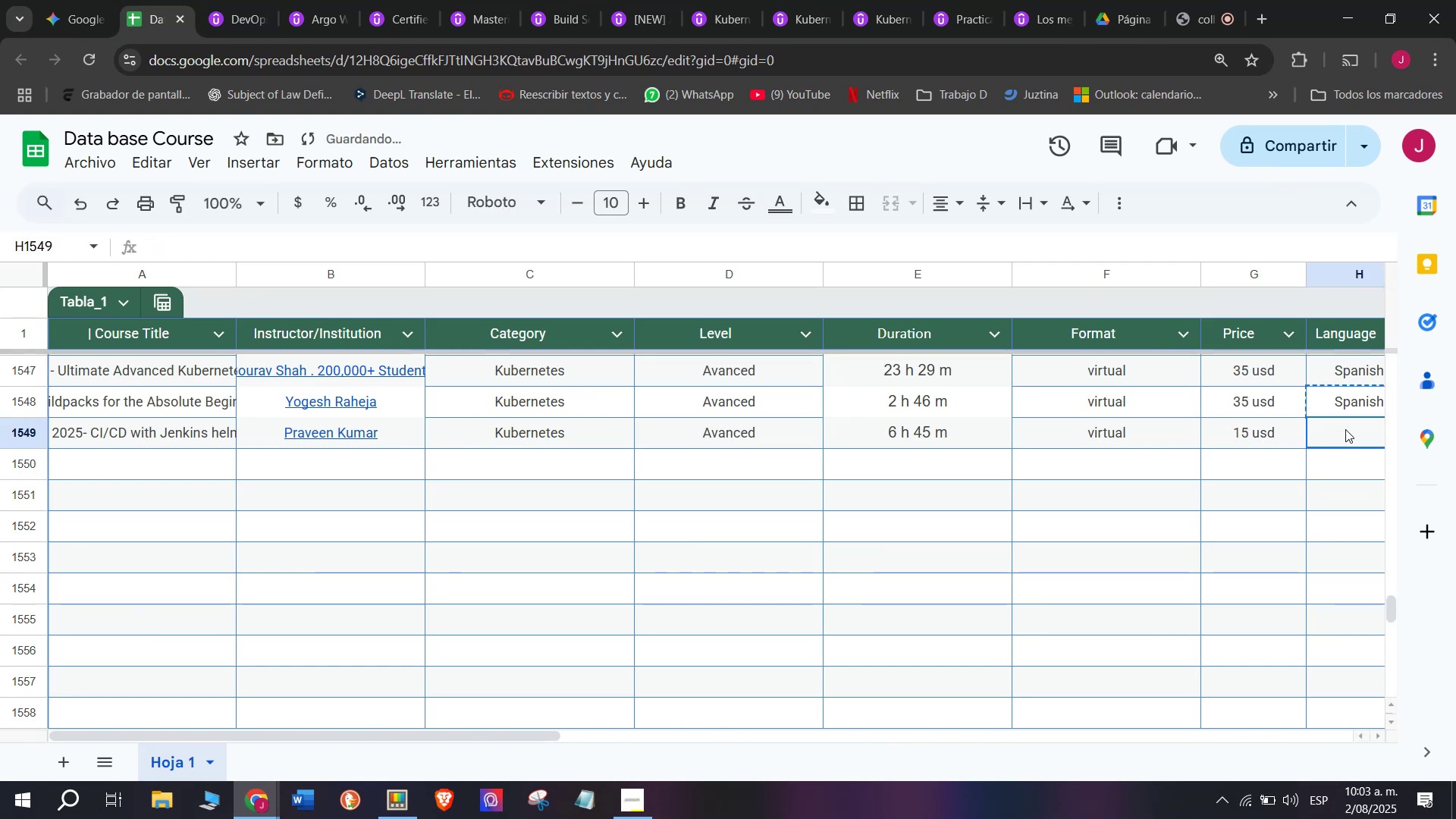 
key(Z)
 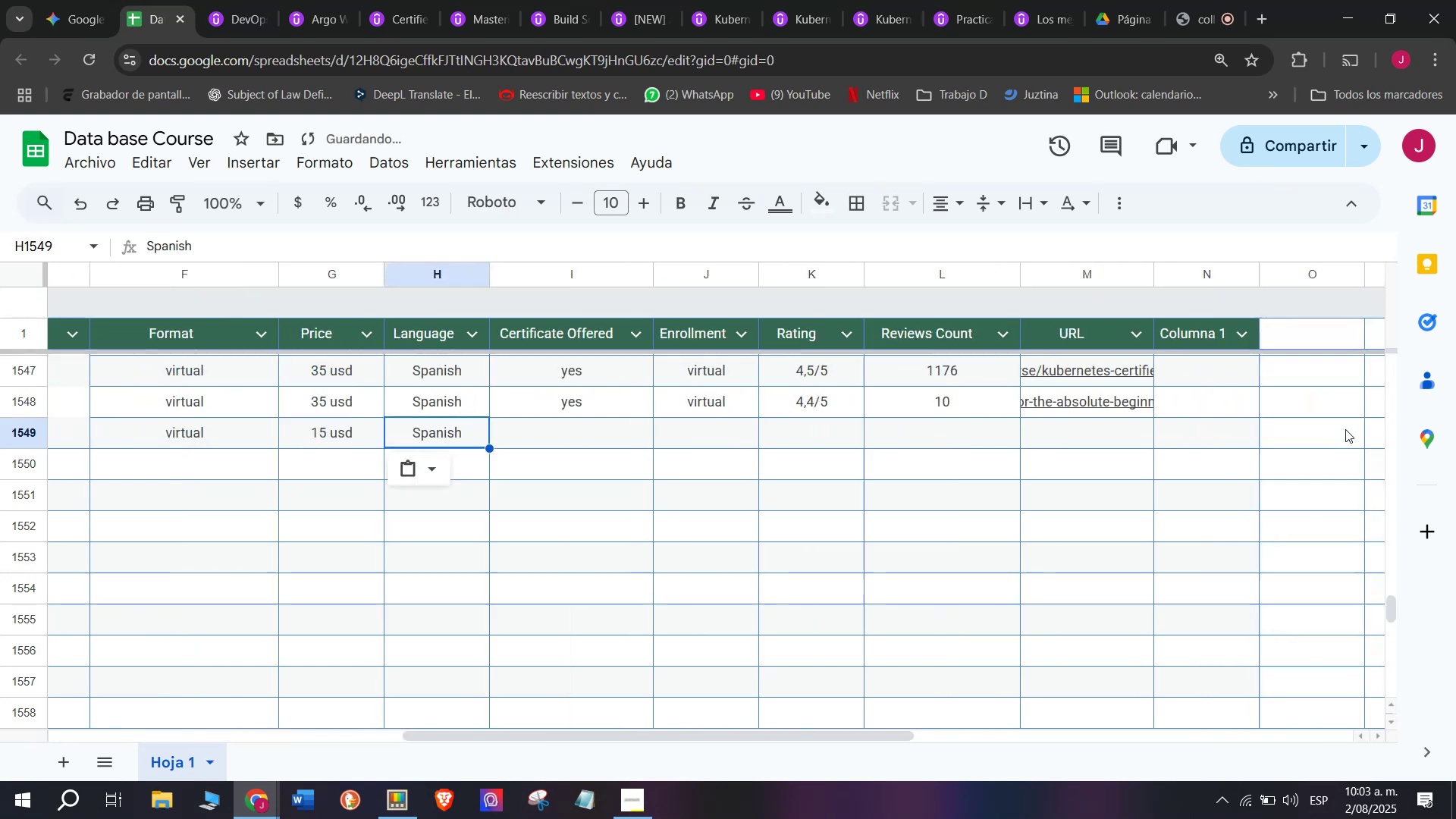 
key(Control+ControlLeft)
 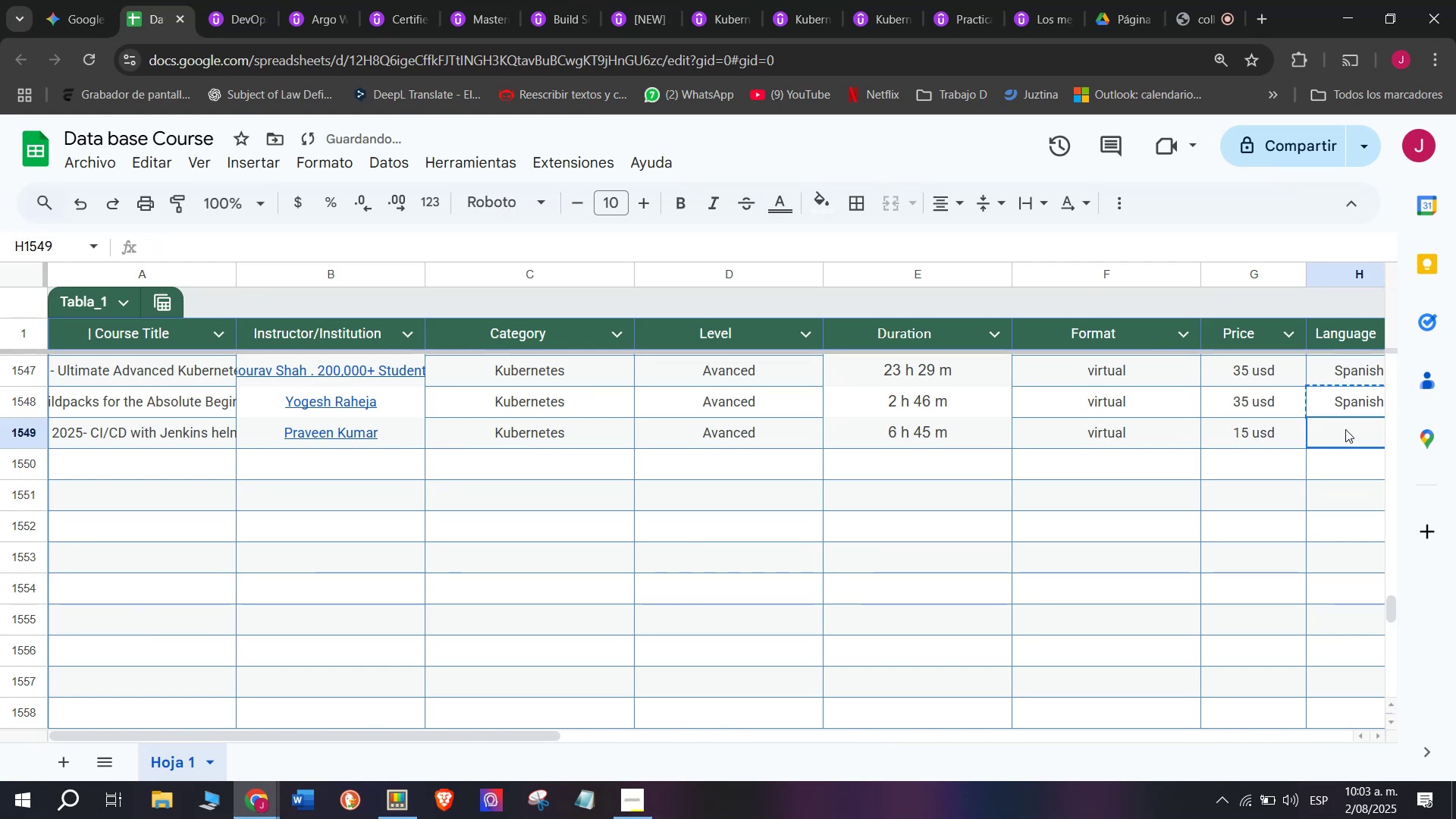 
key(Control+V)
 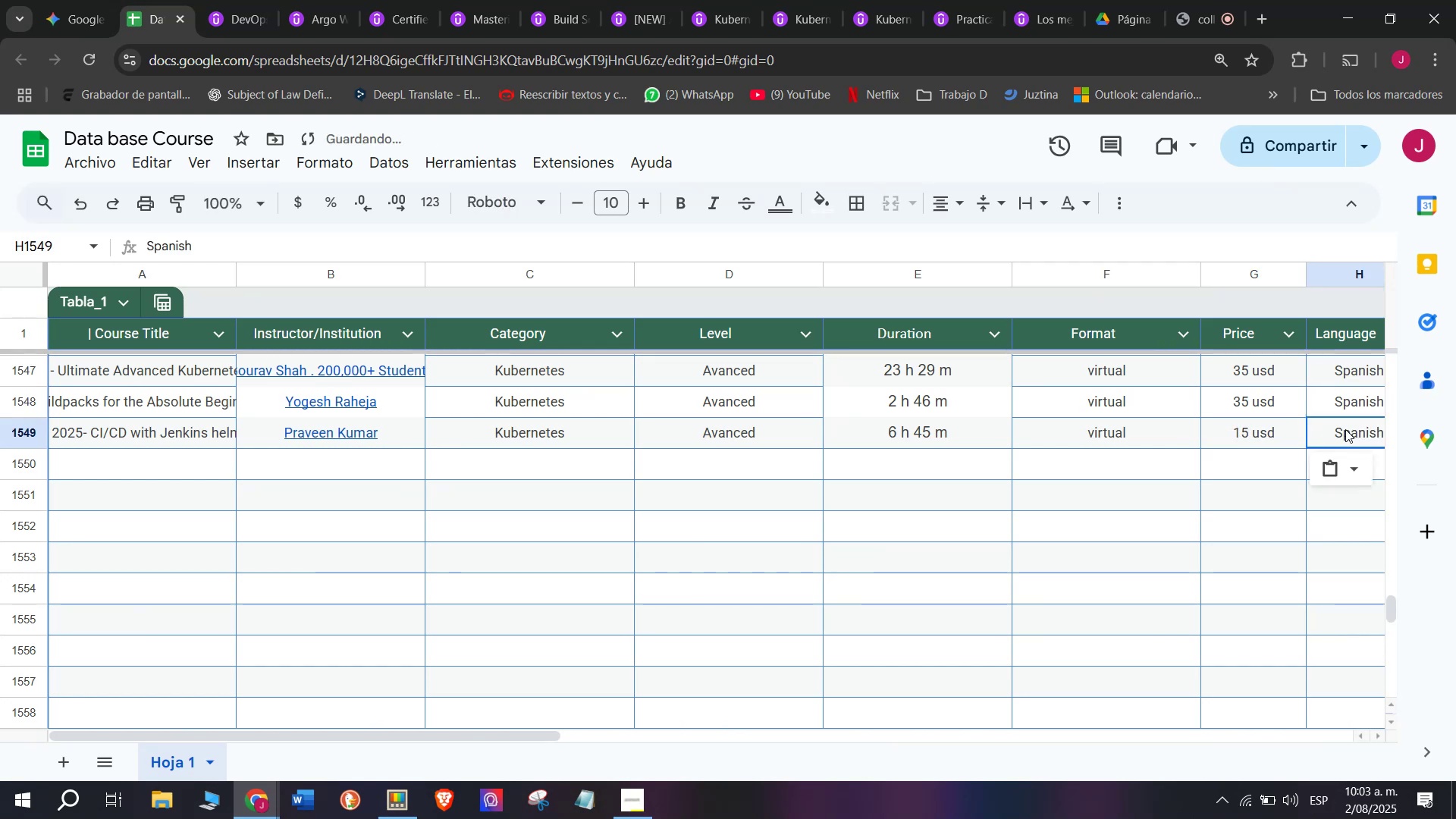 
scroll: coordinate [199, 456], scroll_direction: down, amount: 3.0
 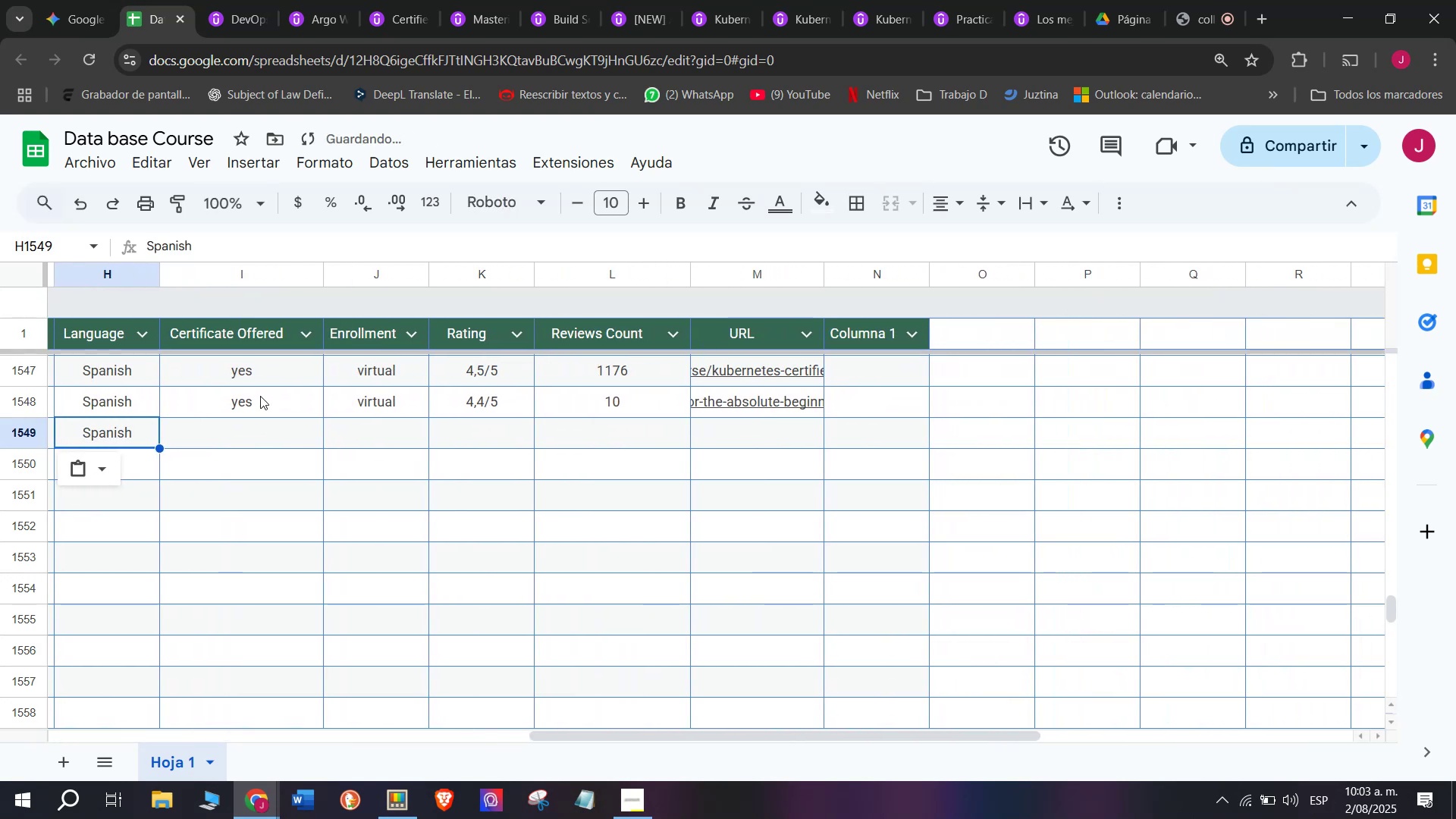 
left_click([260, 395])
 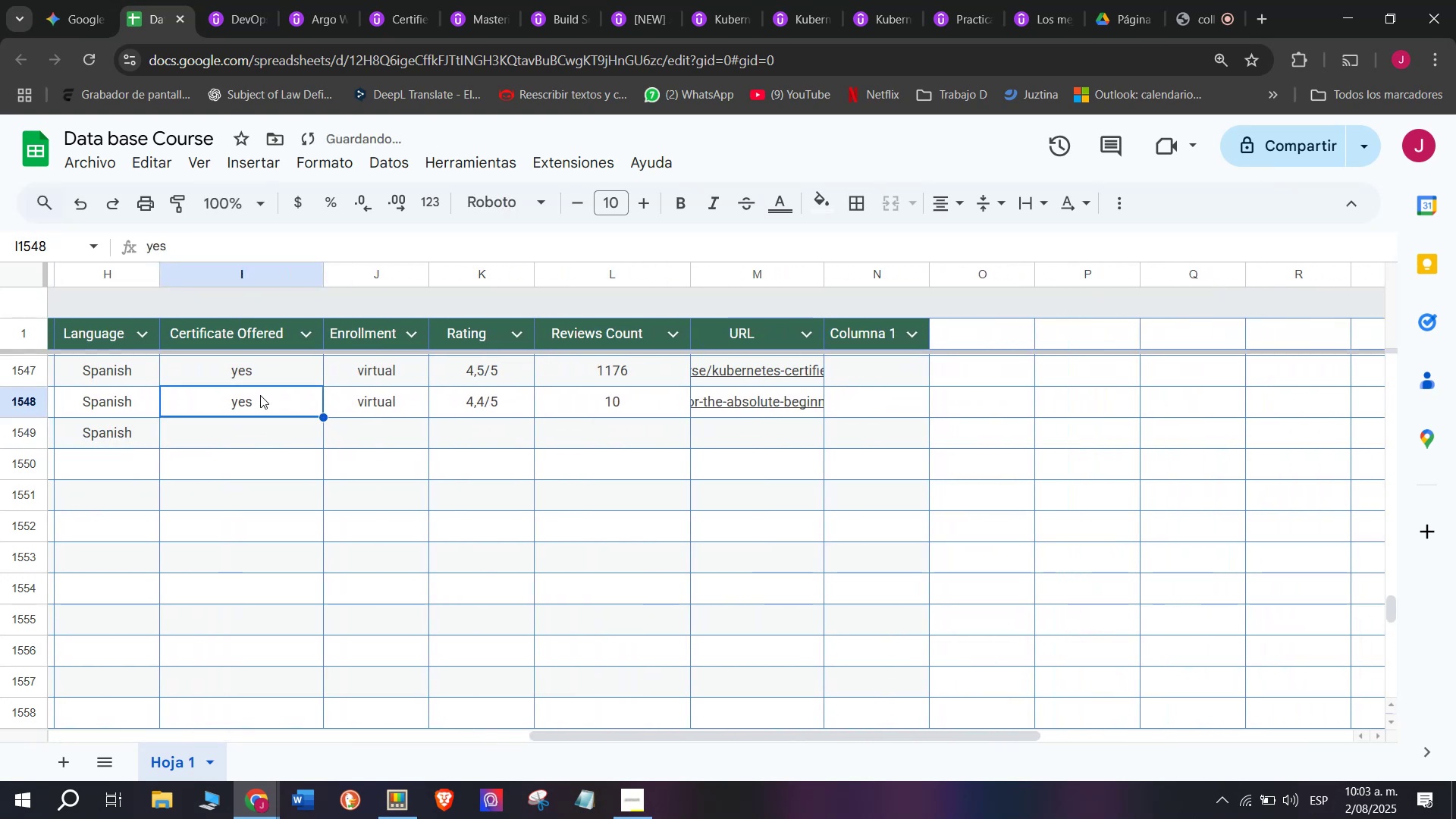 
key(Break)
 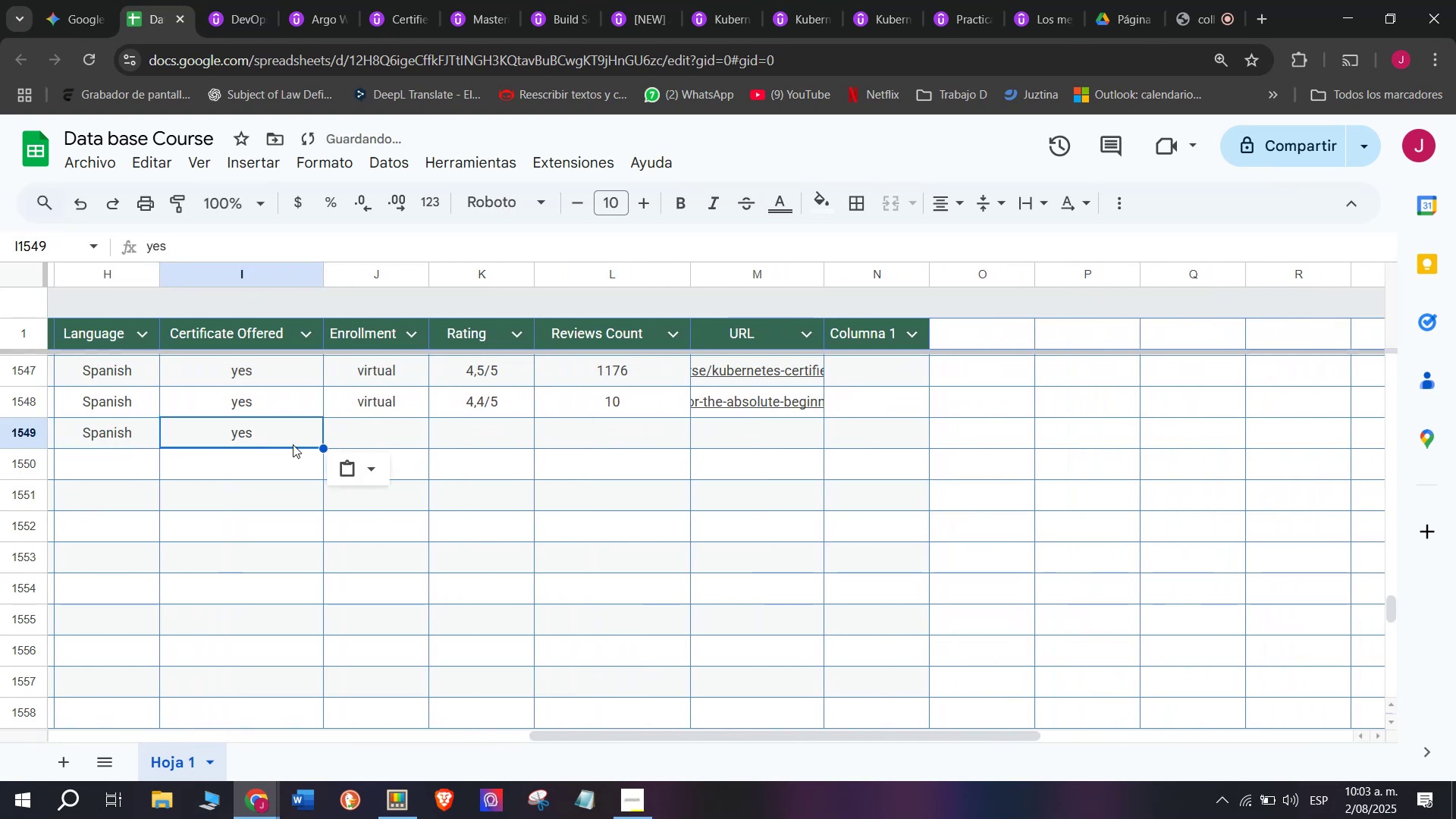 
key(Control+ControlLeft)
 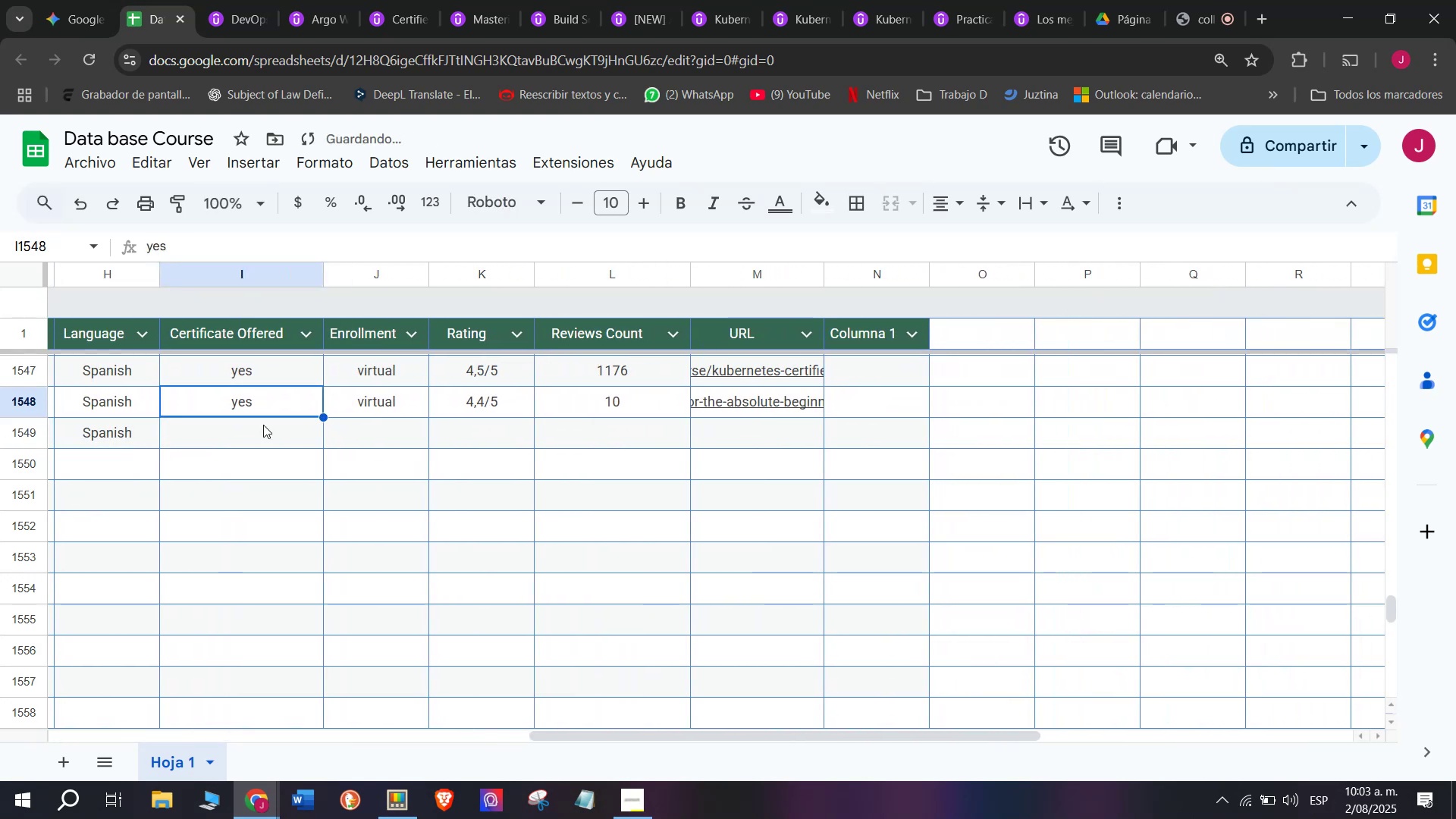 
key(Control+C)
 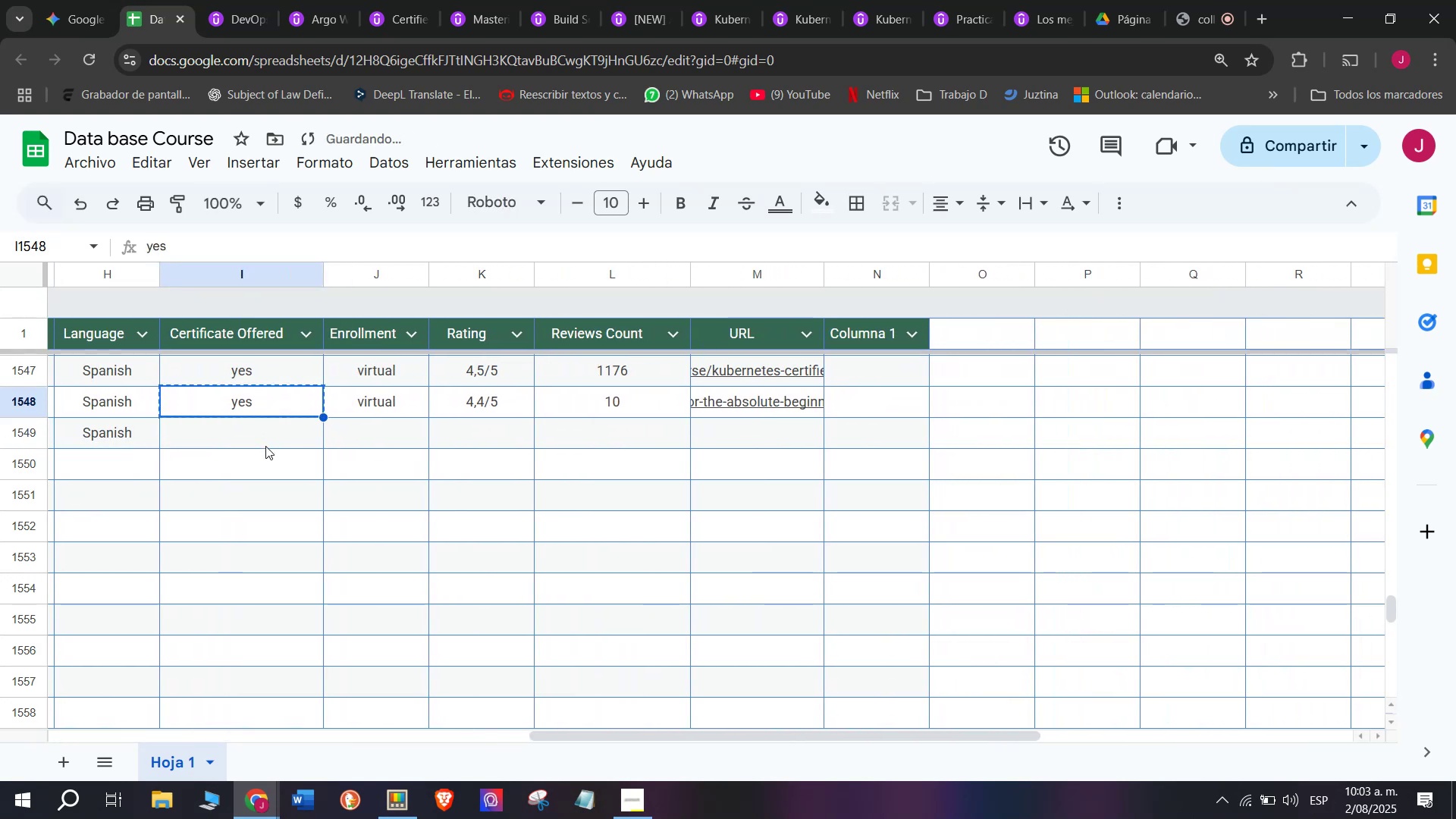 
double_click([265, 446])
 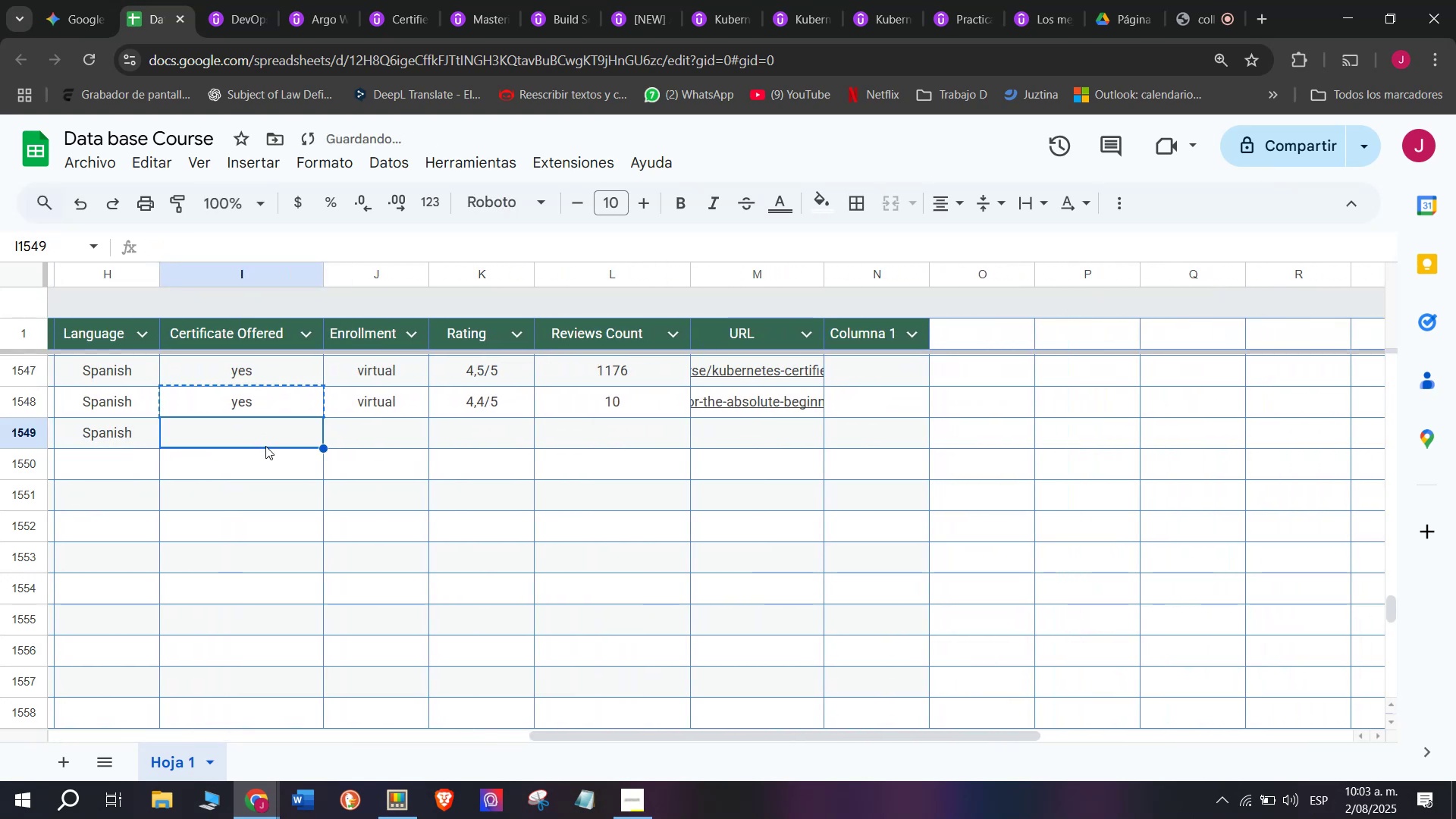 
key(Control+ControlLeft)
 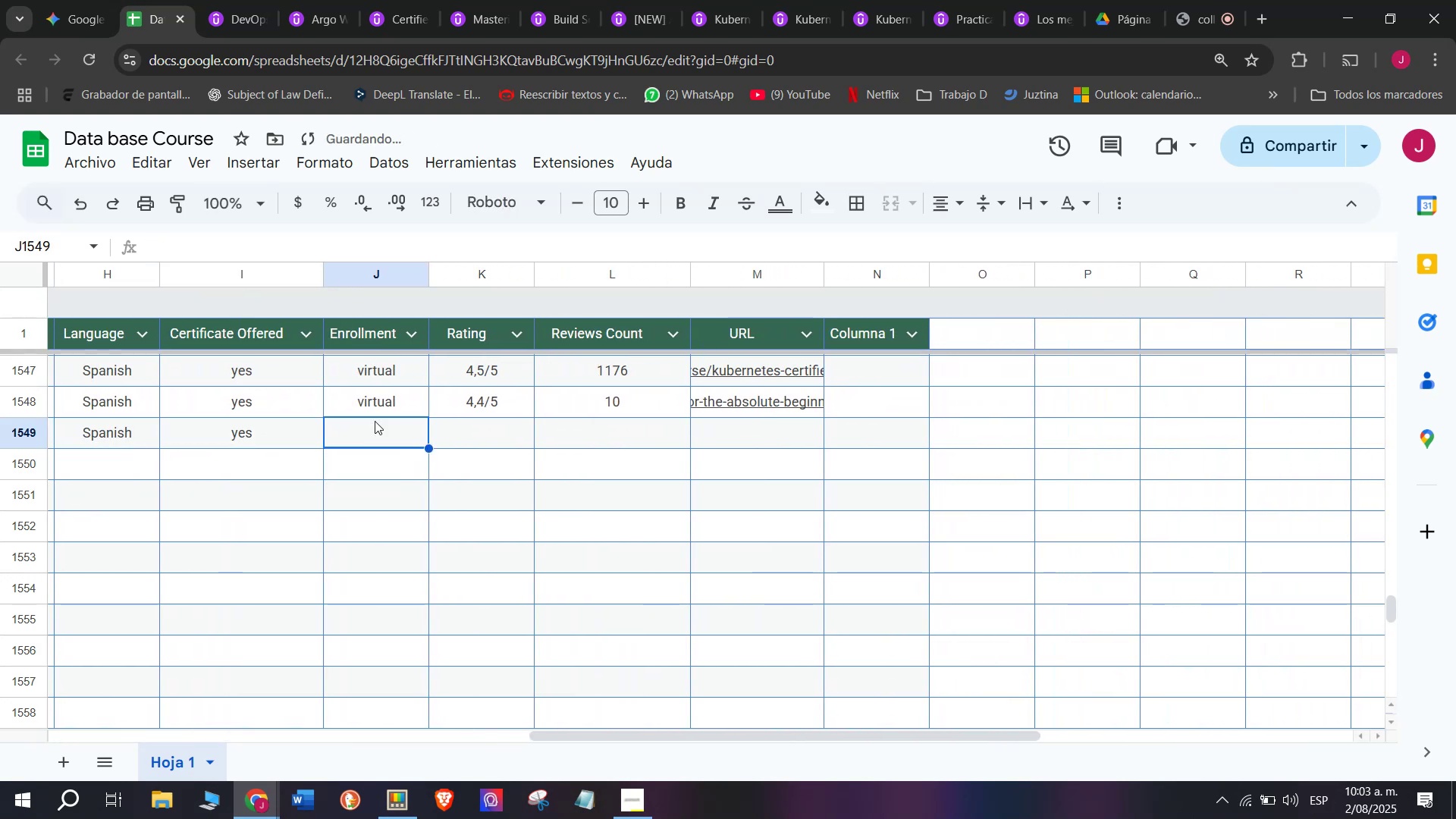 
key(Z)
 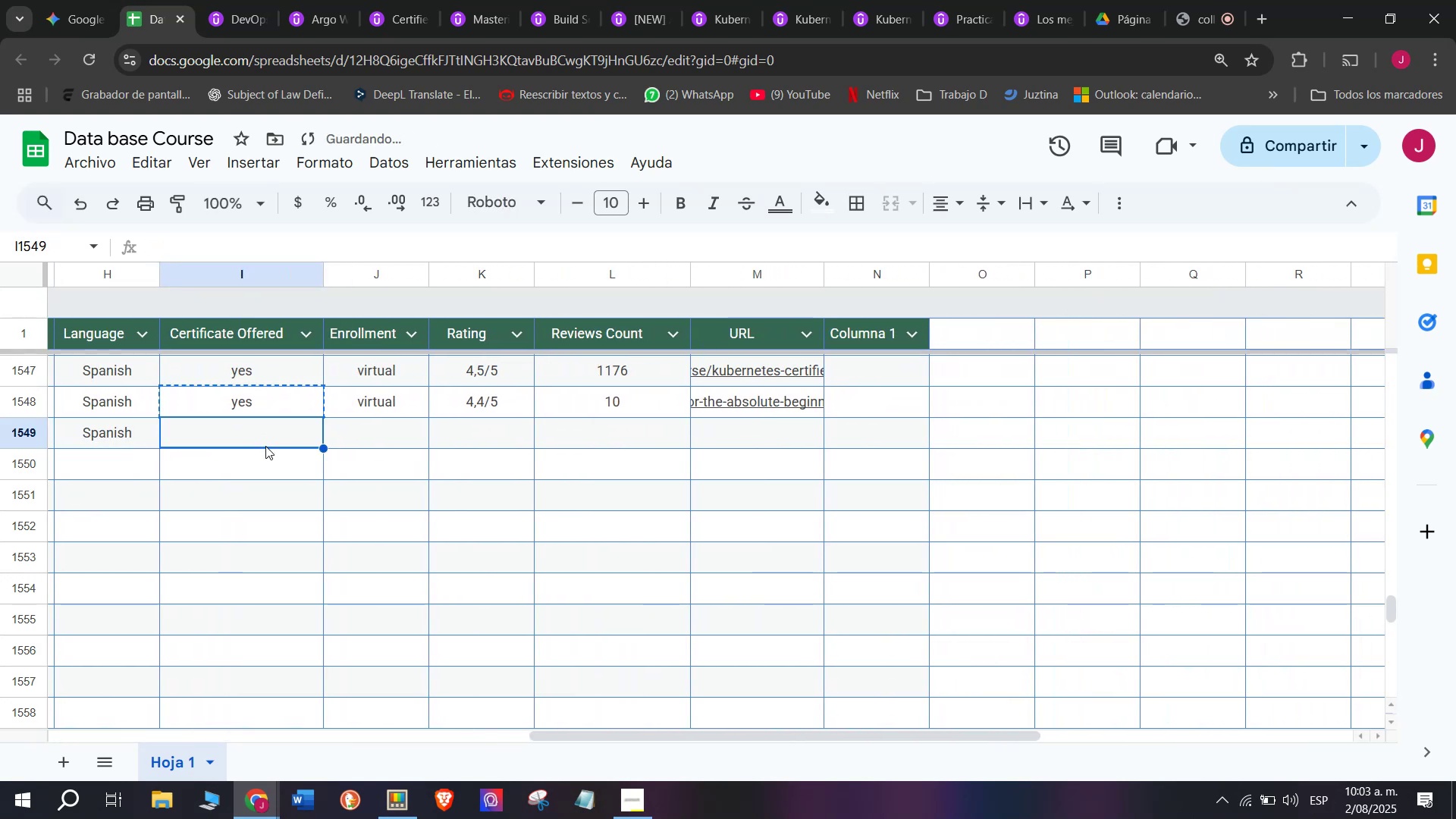 
key(Control+V)
 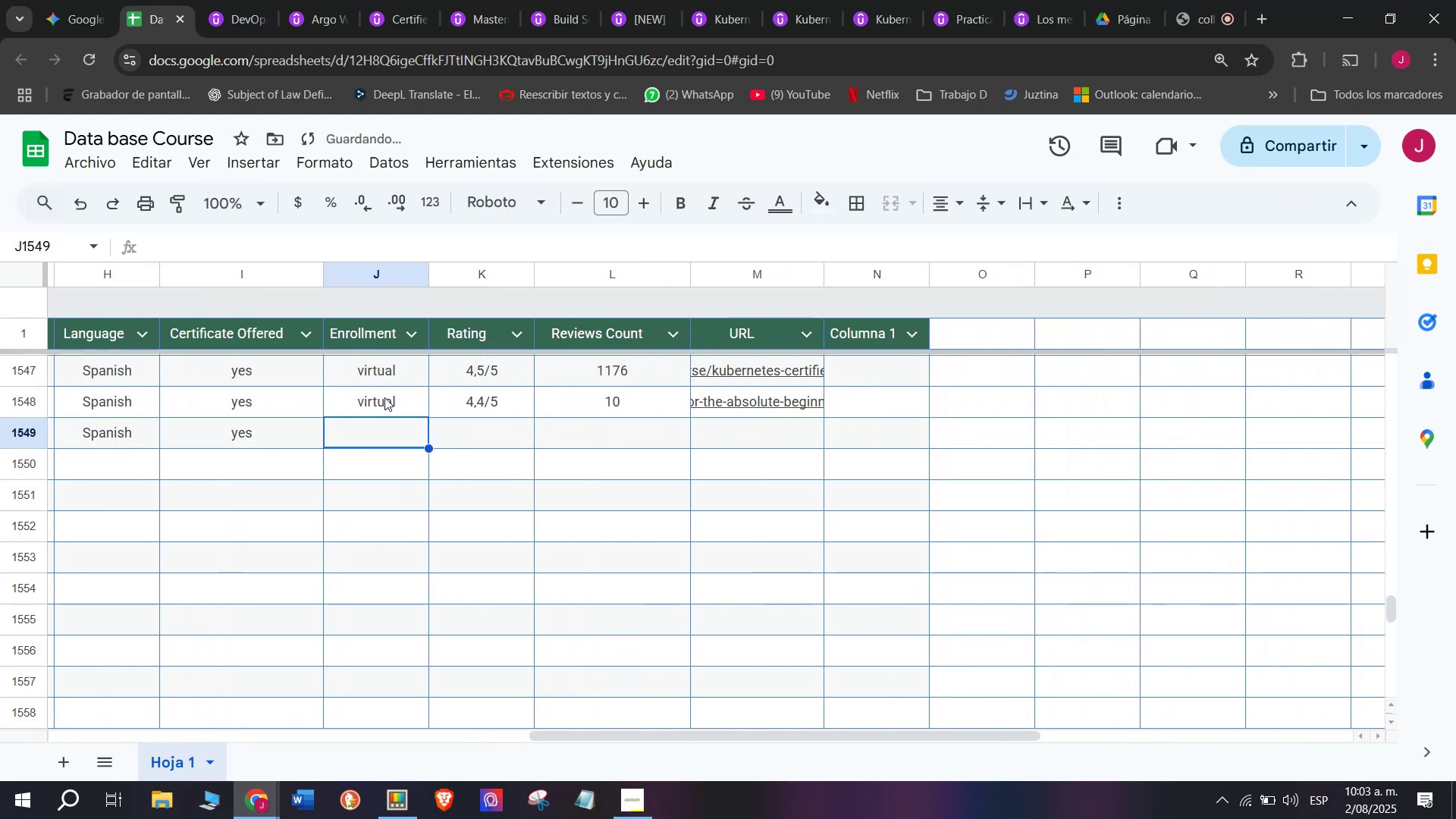 
triple_click([385, 387])
 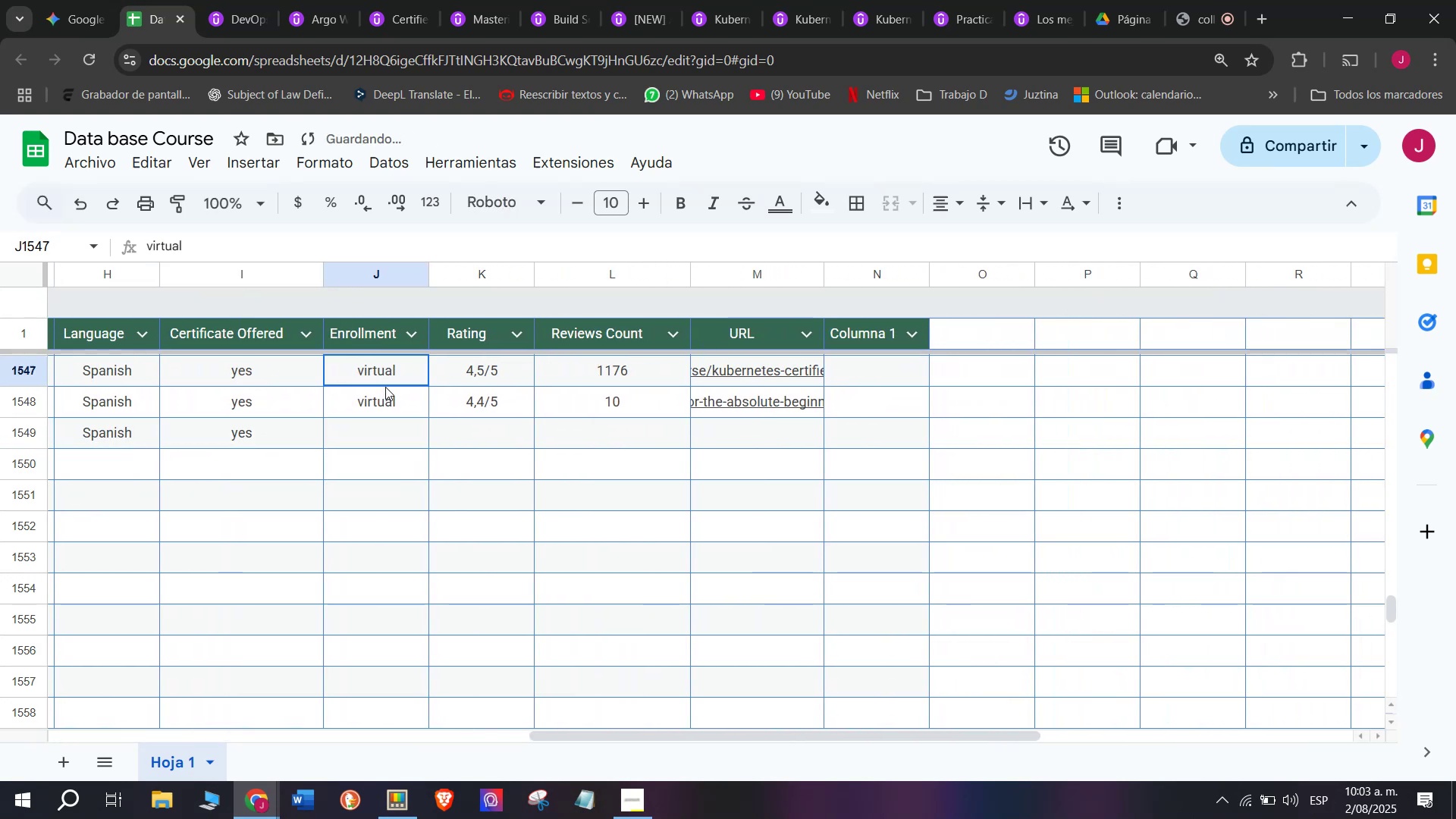 
key(Control+ControlLeft)
 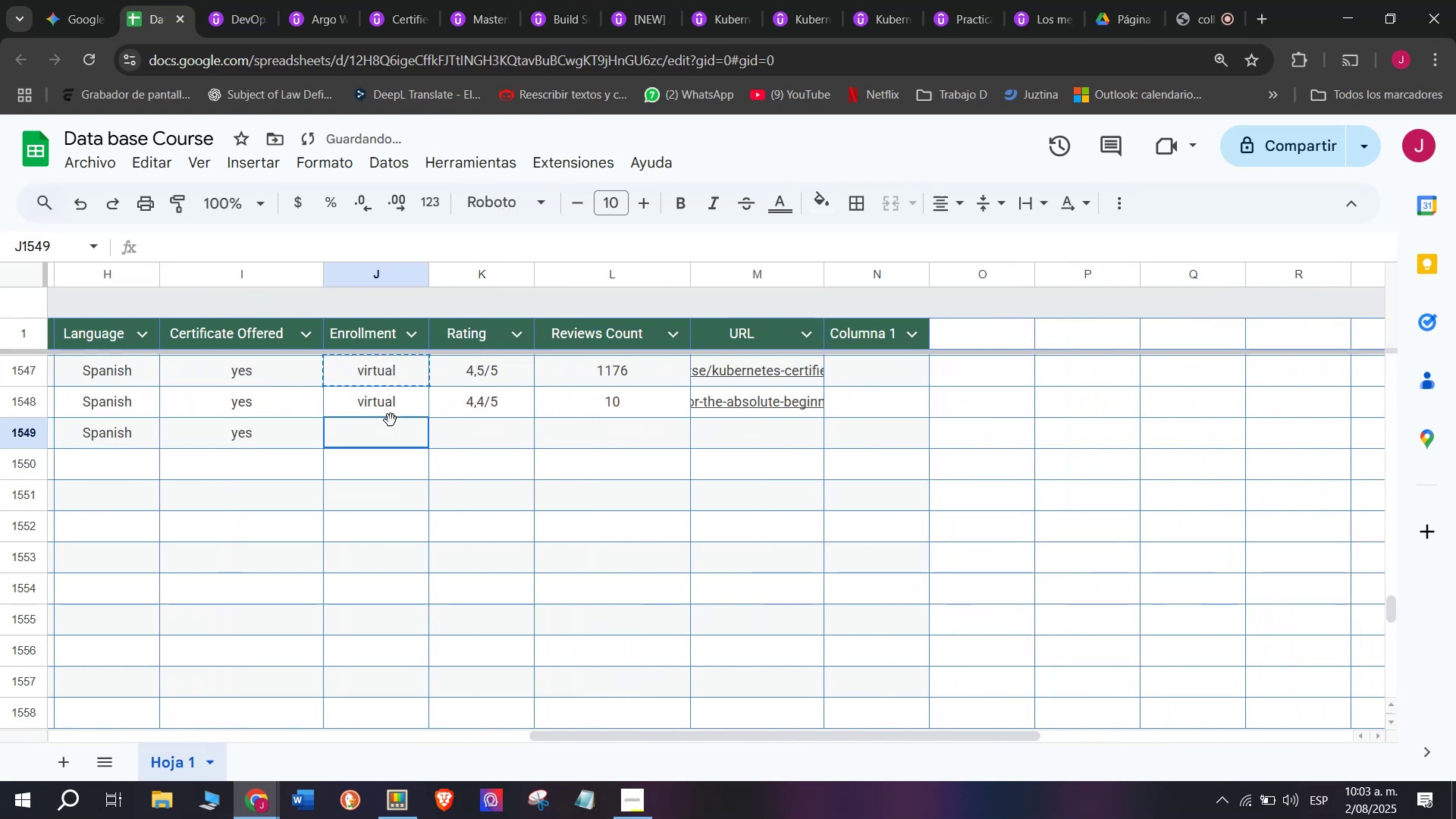 
key(Break)
 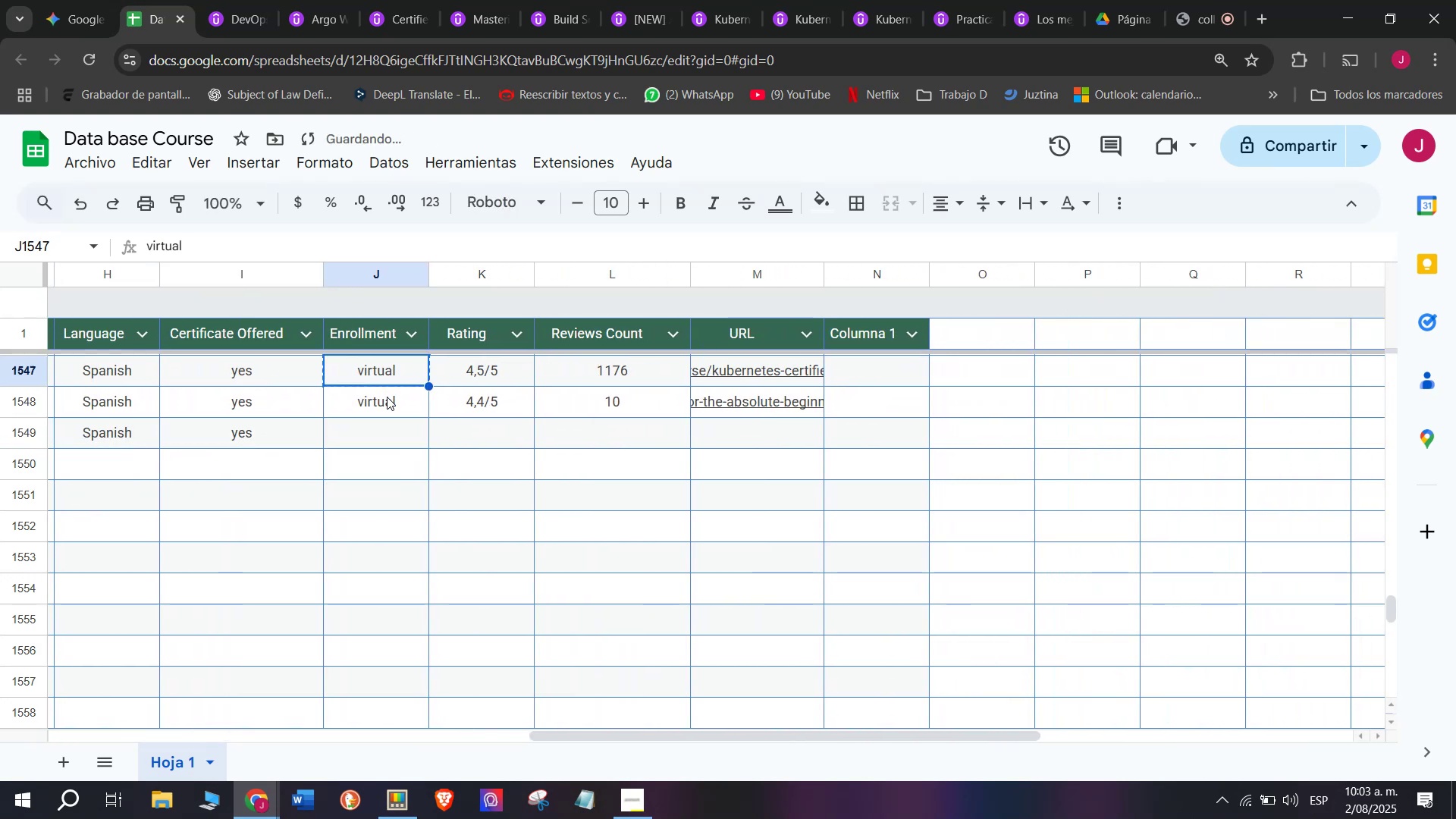 
key(Control+C)
 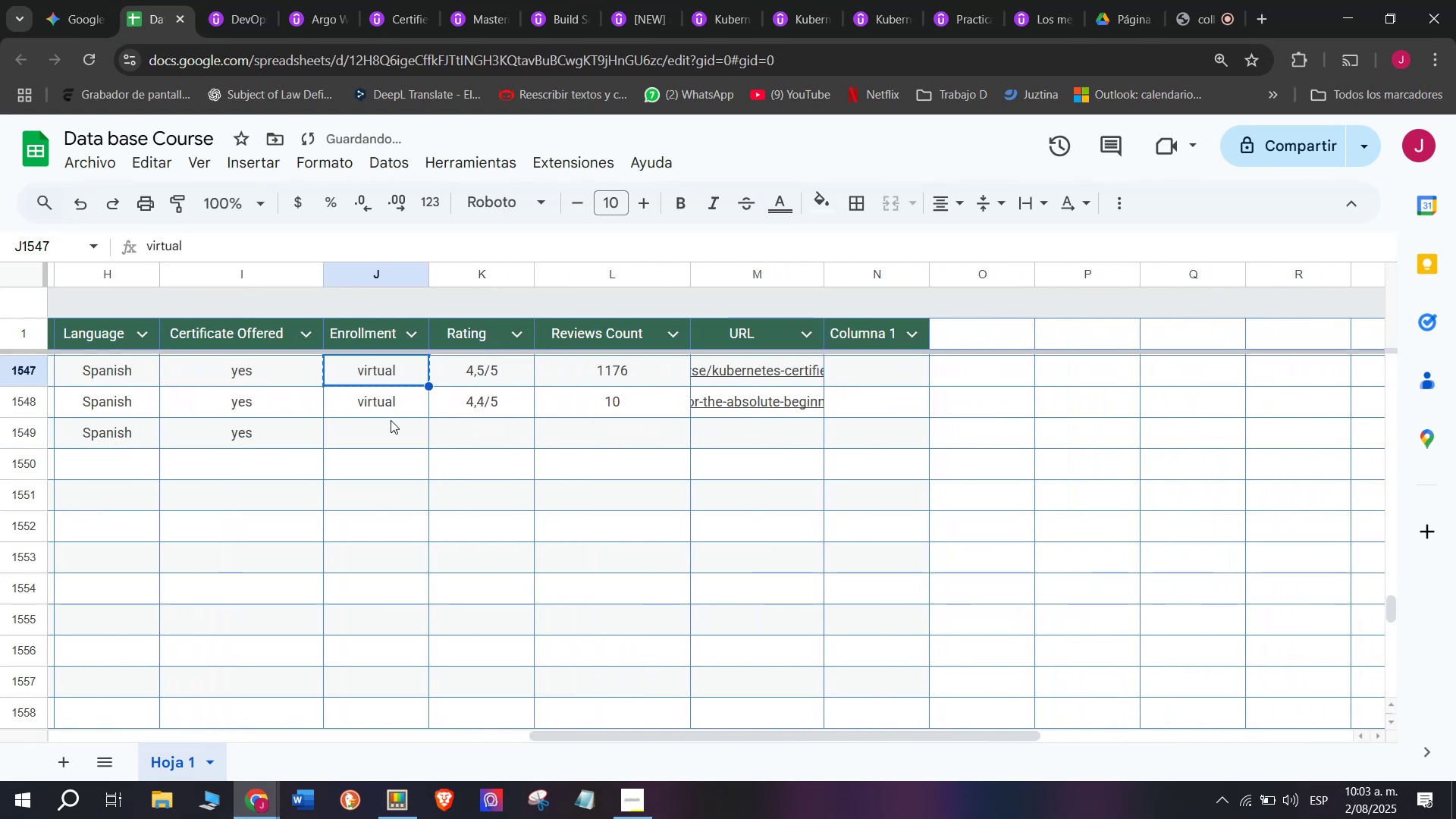 
triple_click([391, 420])
 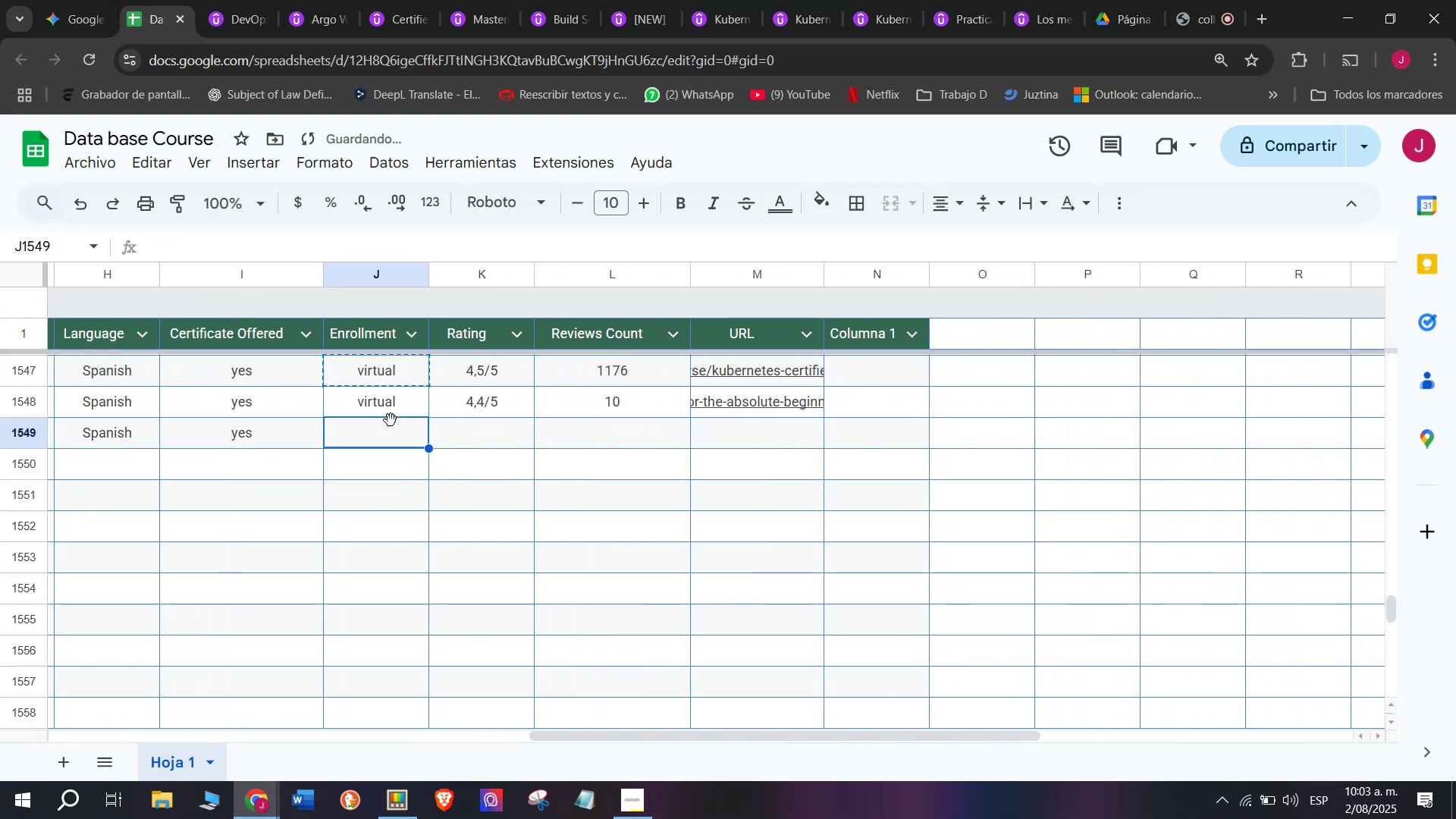 
key(Z)
 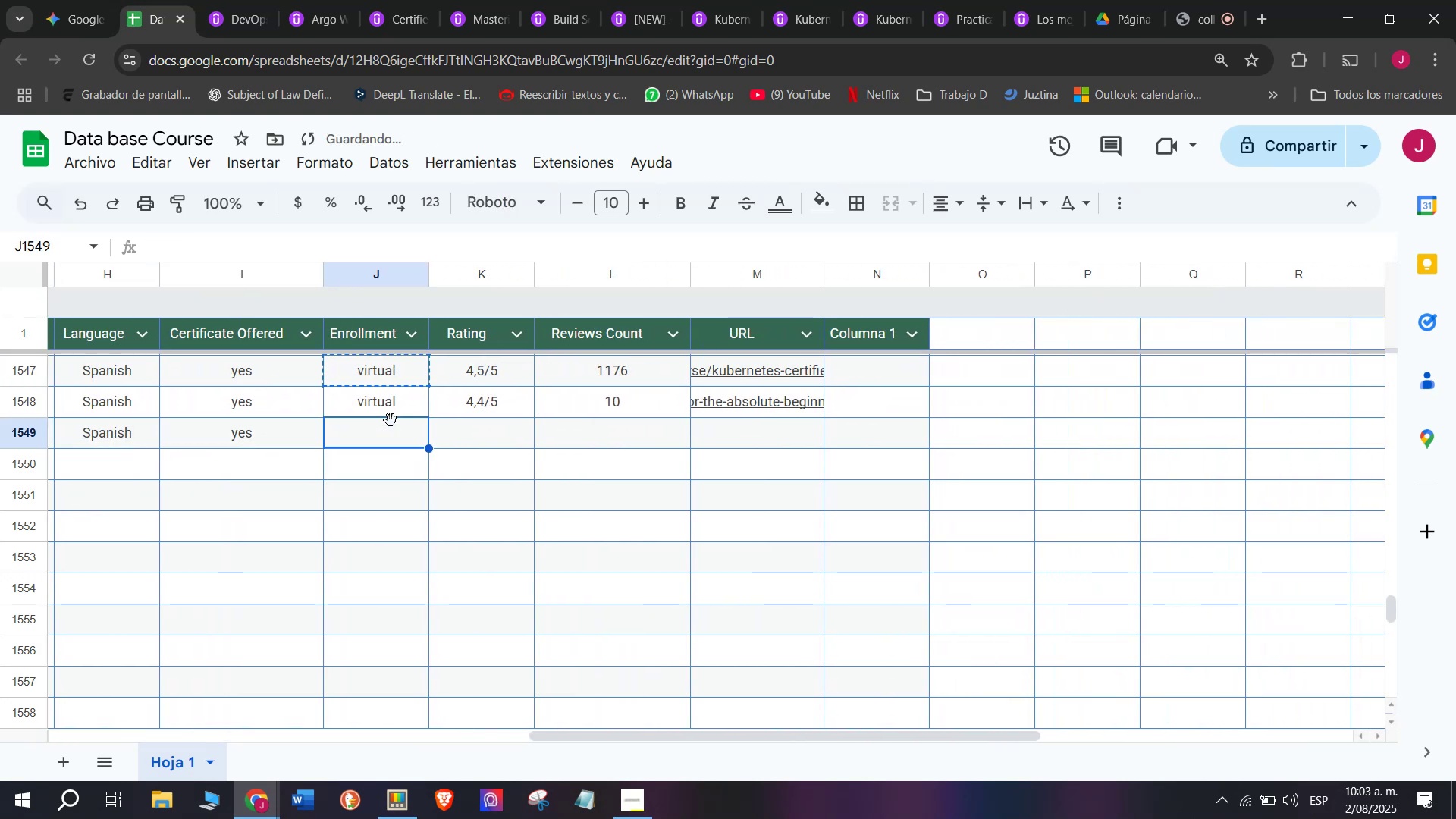 
key(Control+ControlLeft)
 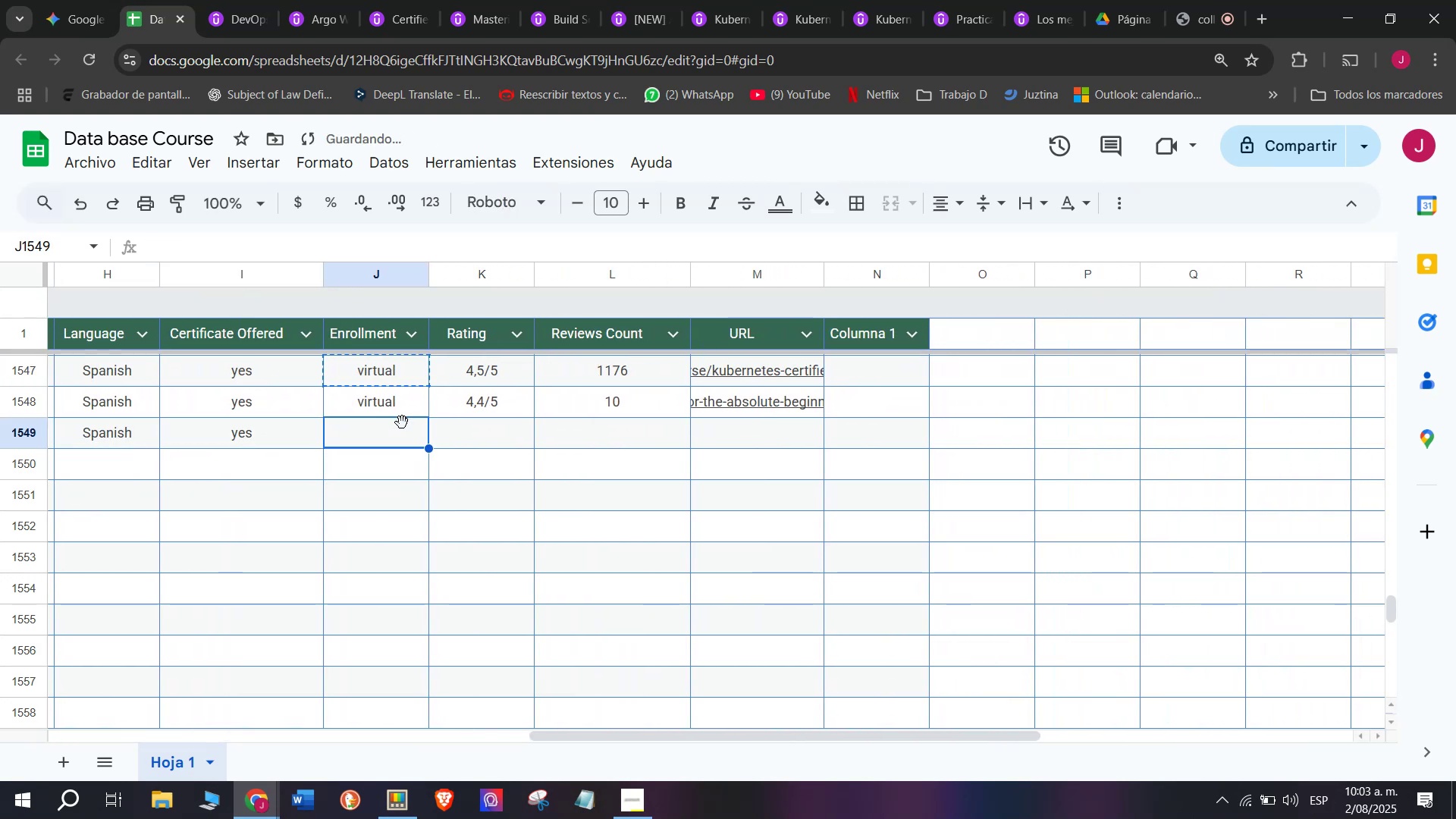 
key(Control+V)
 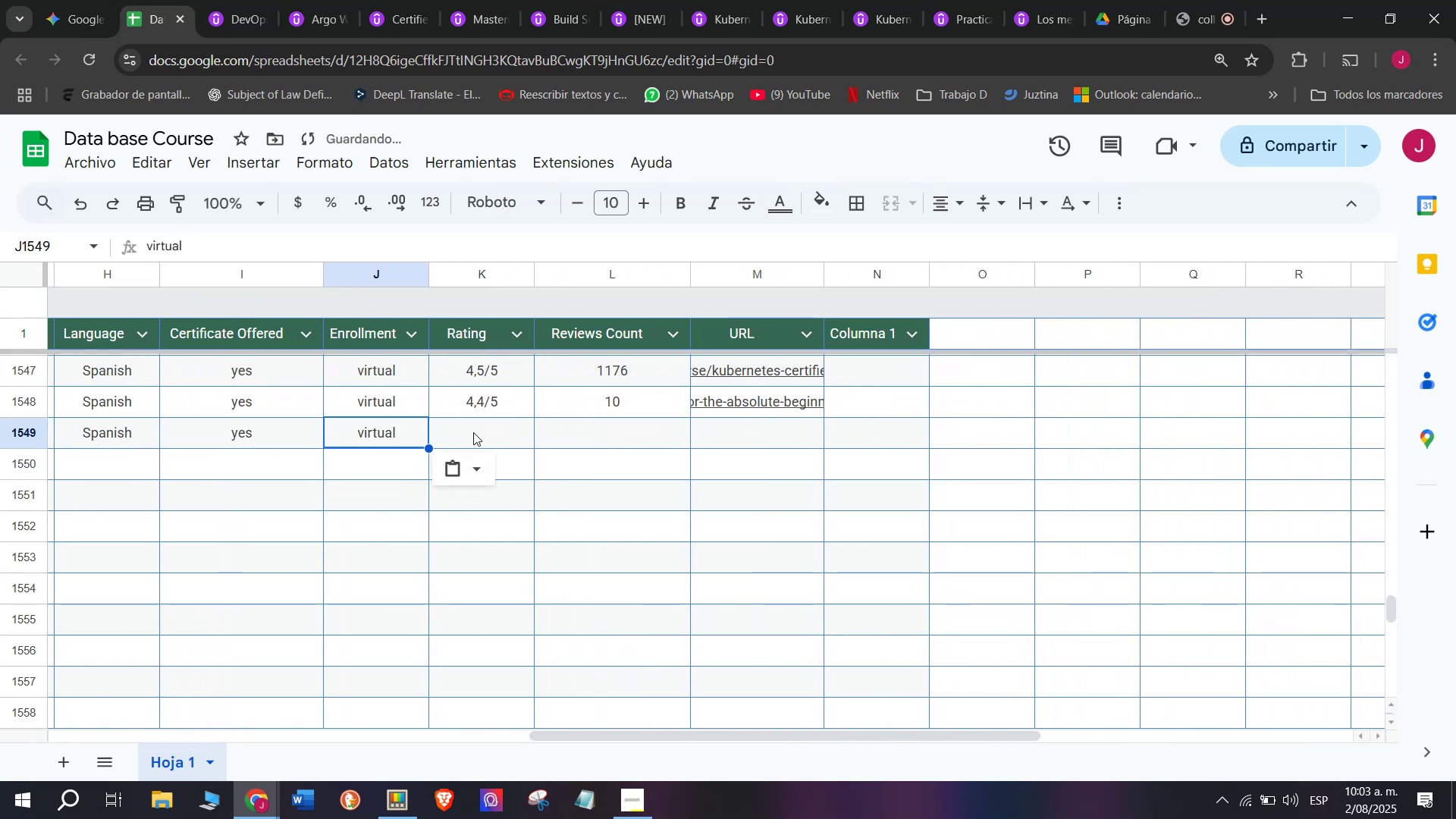 
left_click([473, 432])
 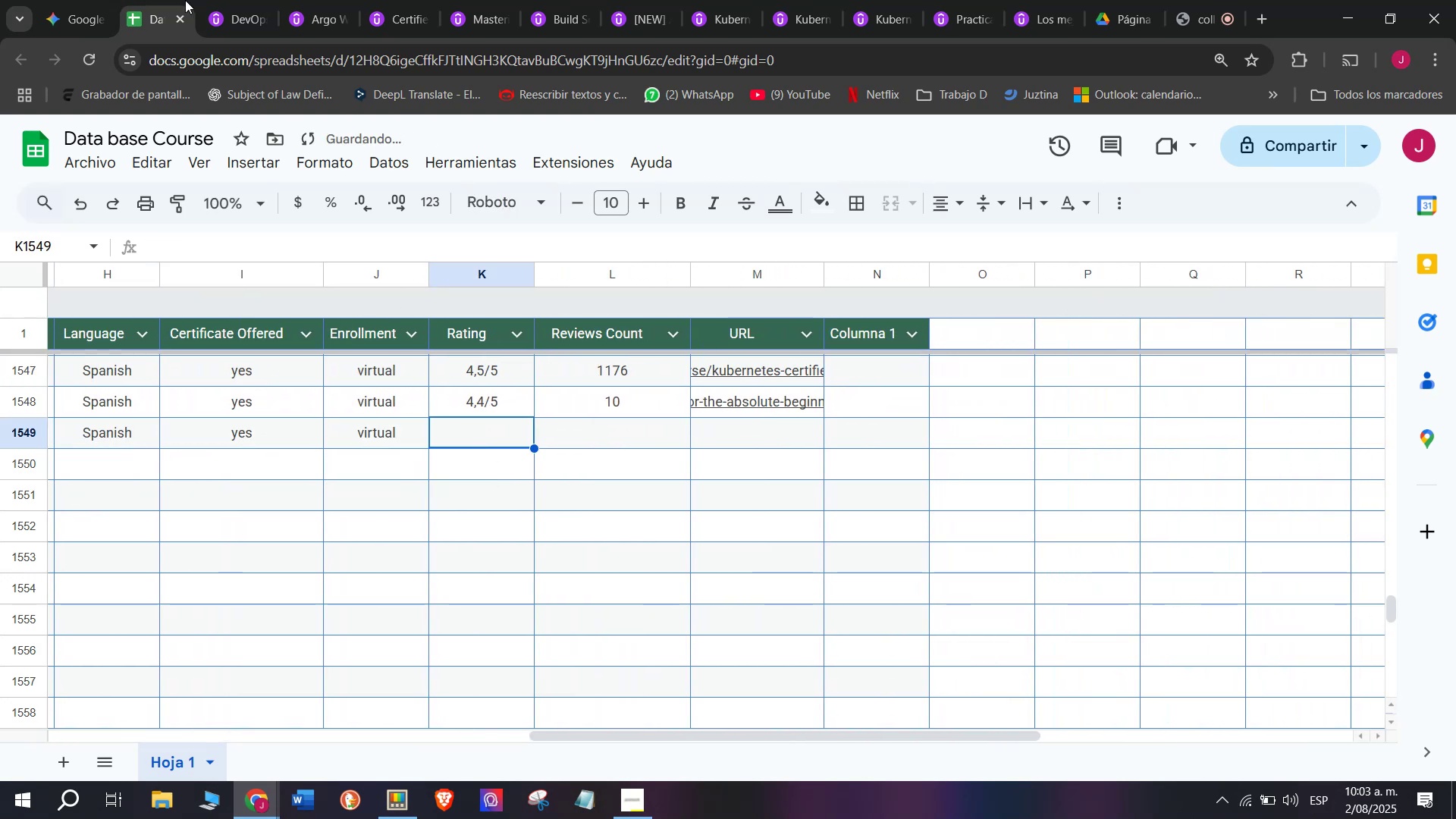 
left_click([222, 0])
 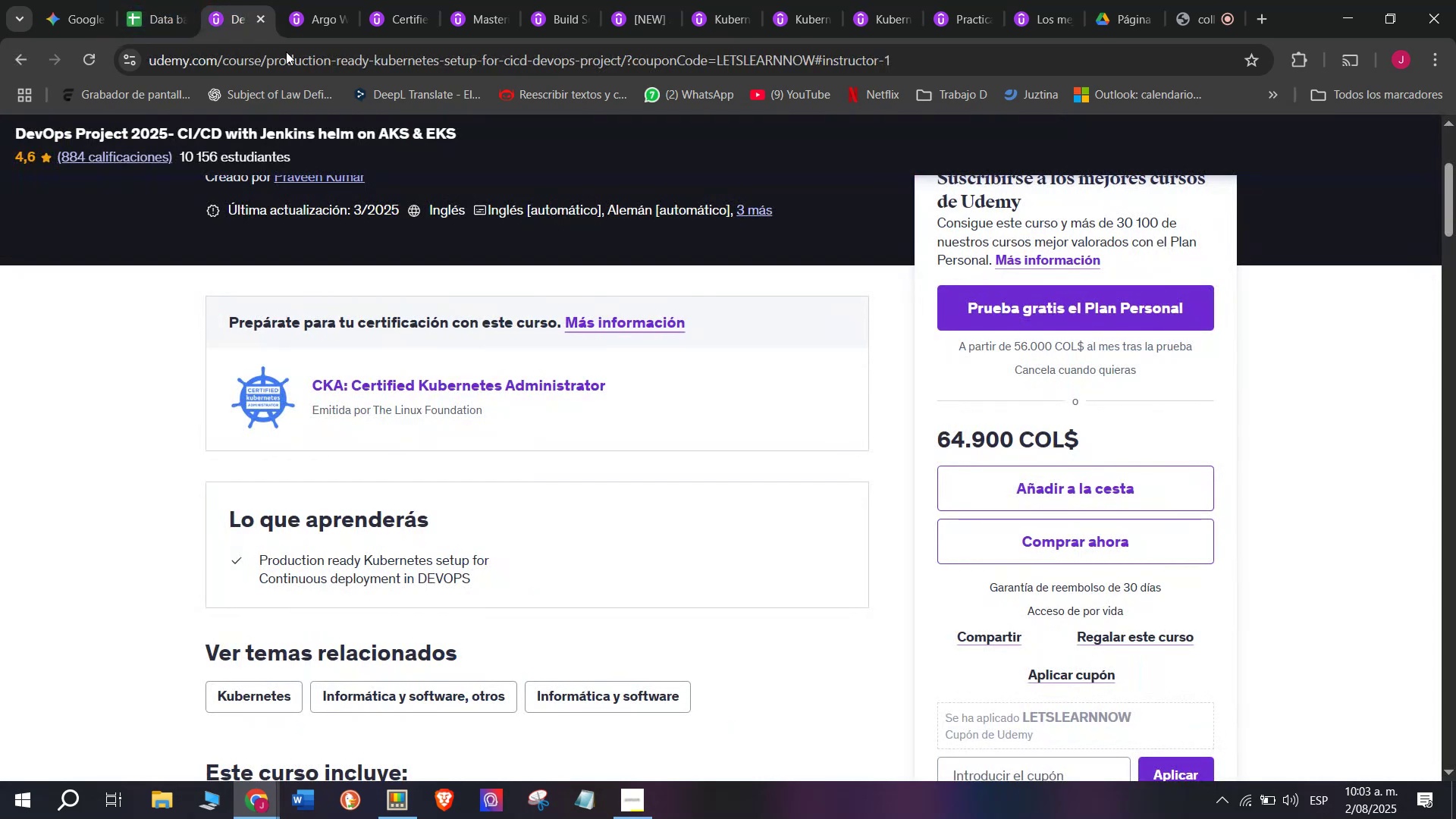 
scroll: coordinate [356, 263], scroll_direction: up, amount: 2.0
 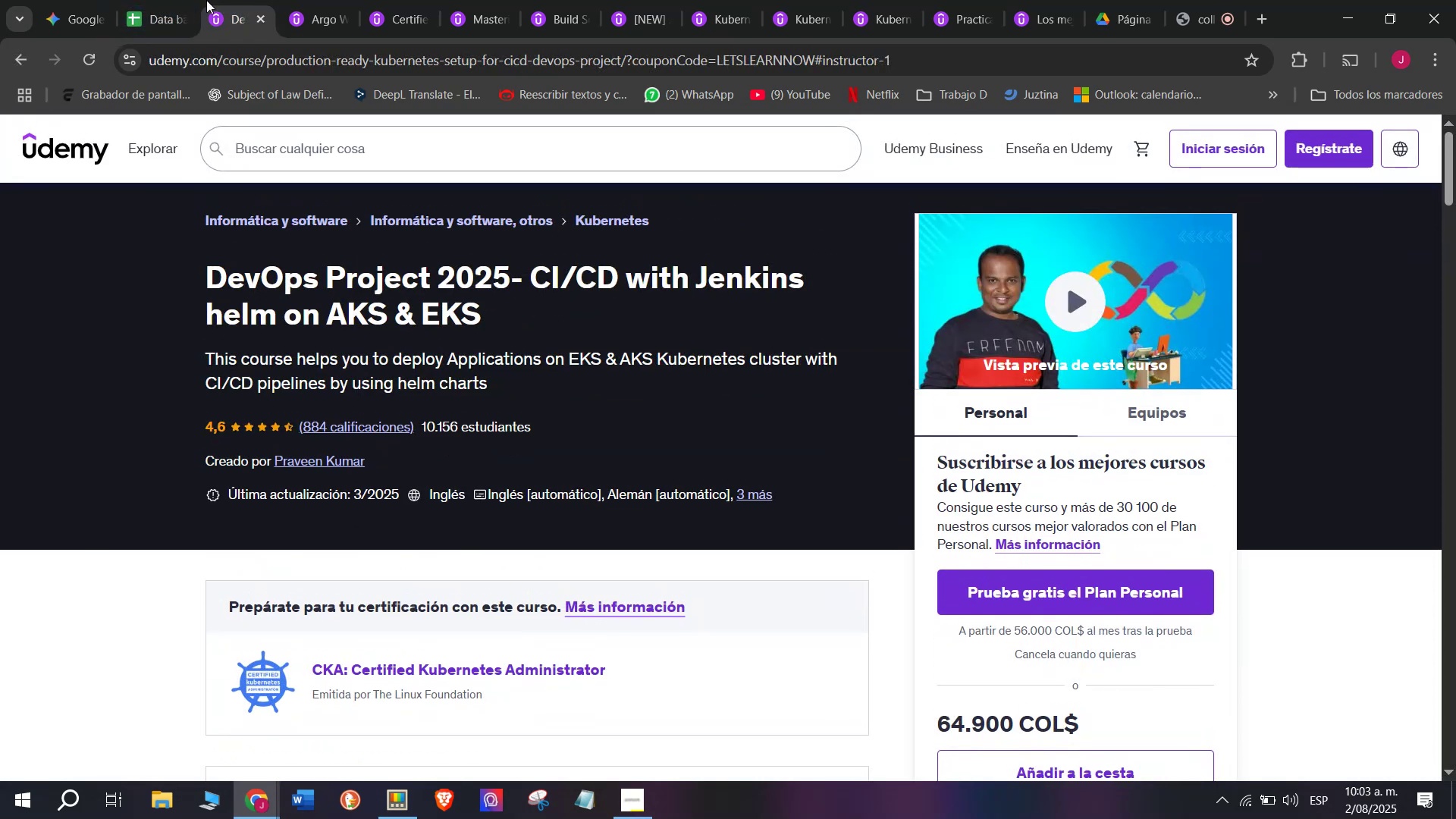 
left_click([179, 0])
 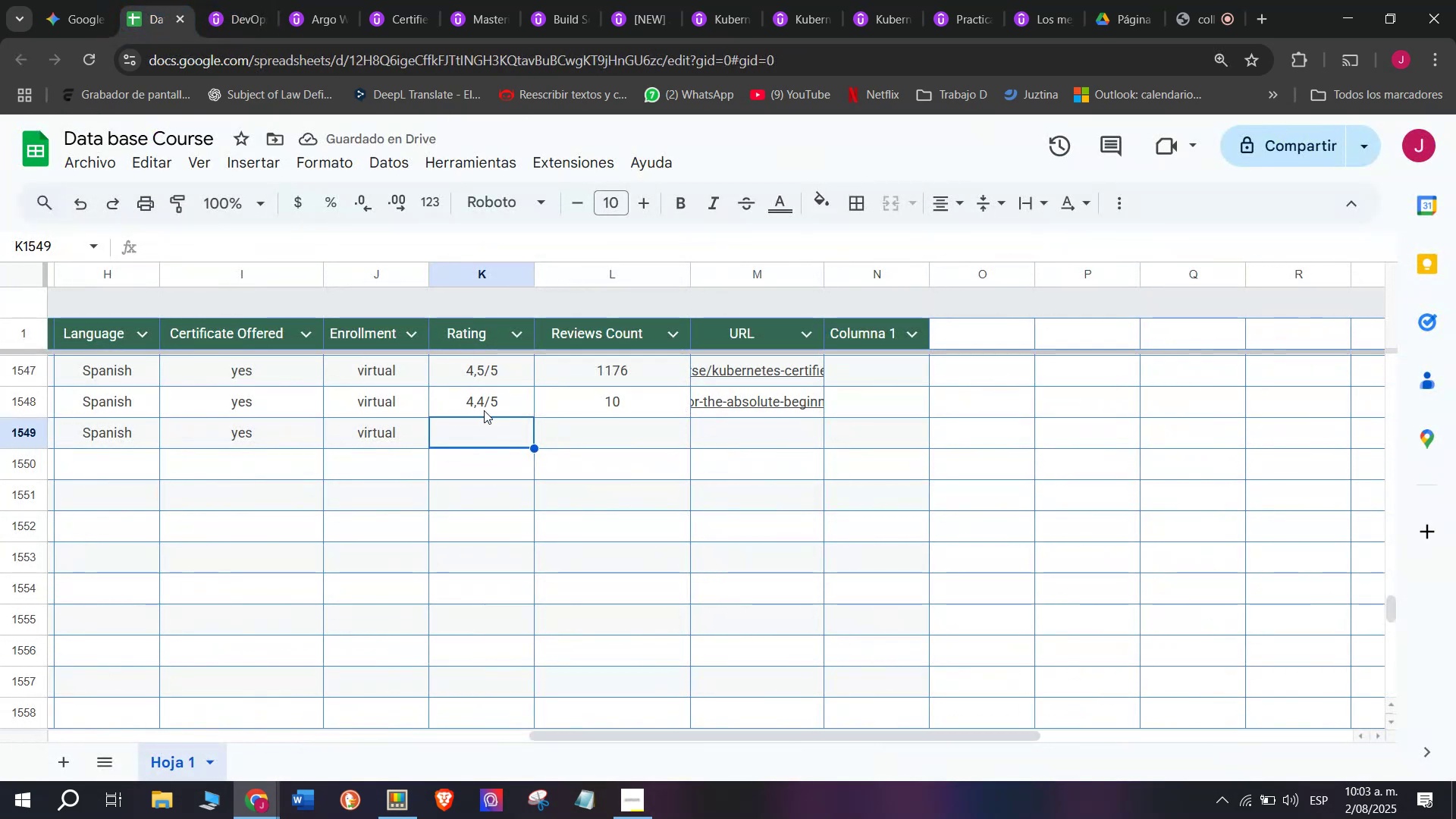 
left_click([488, 409])
 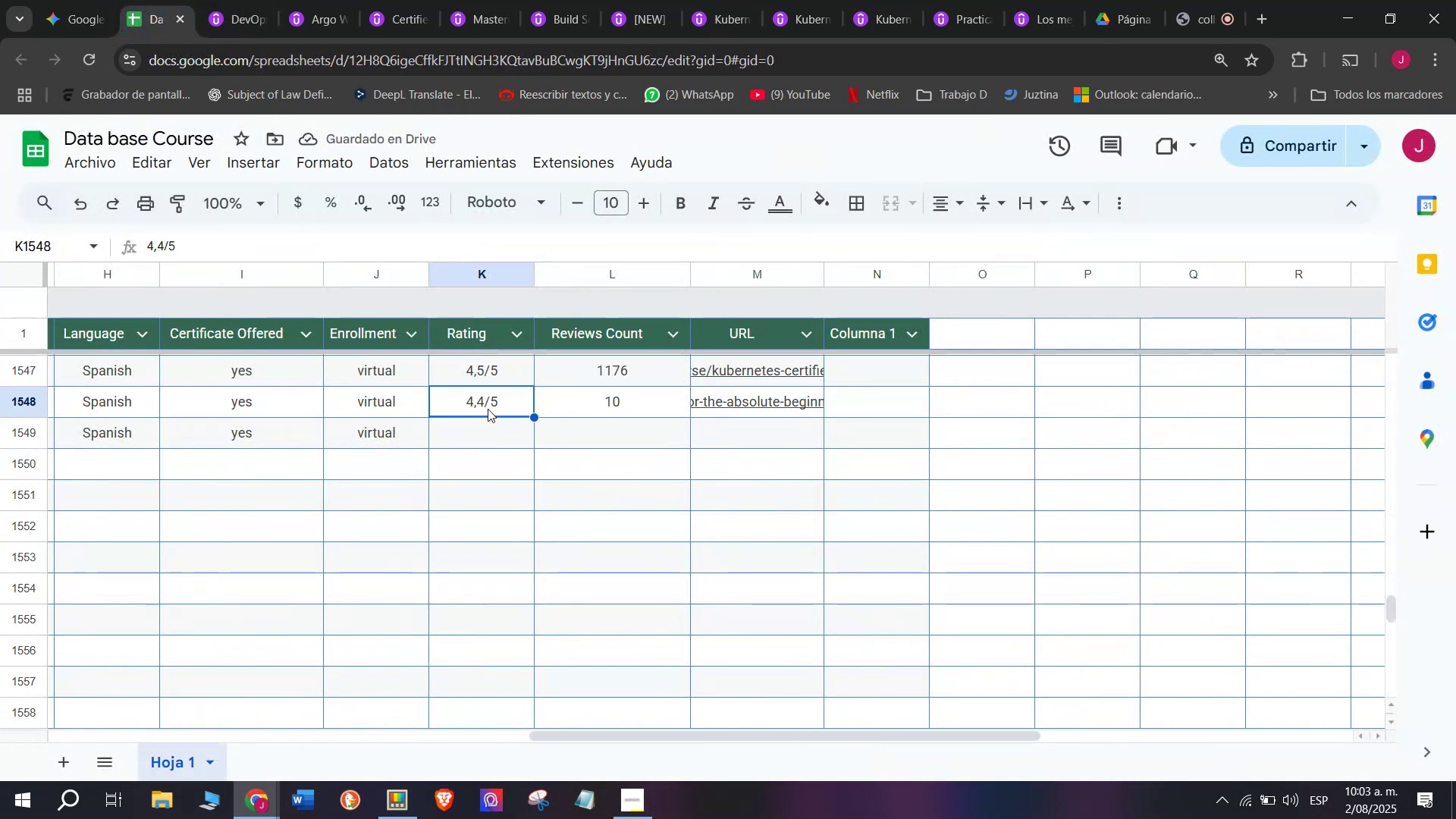 
key(Break)
 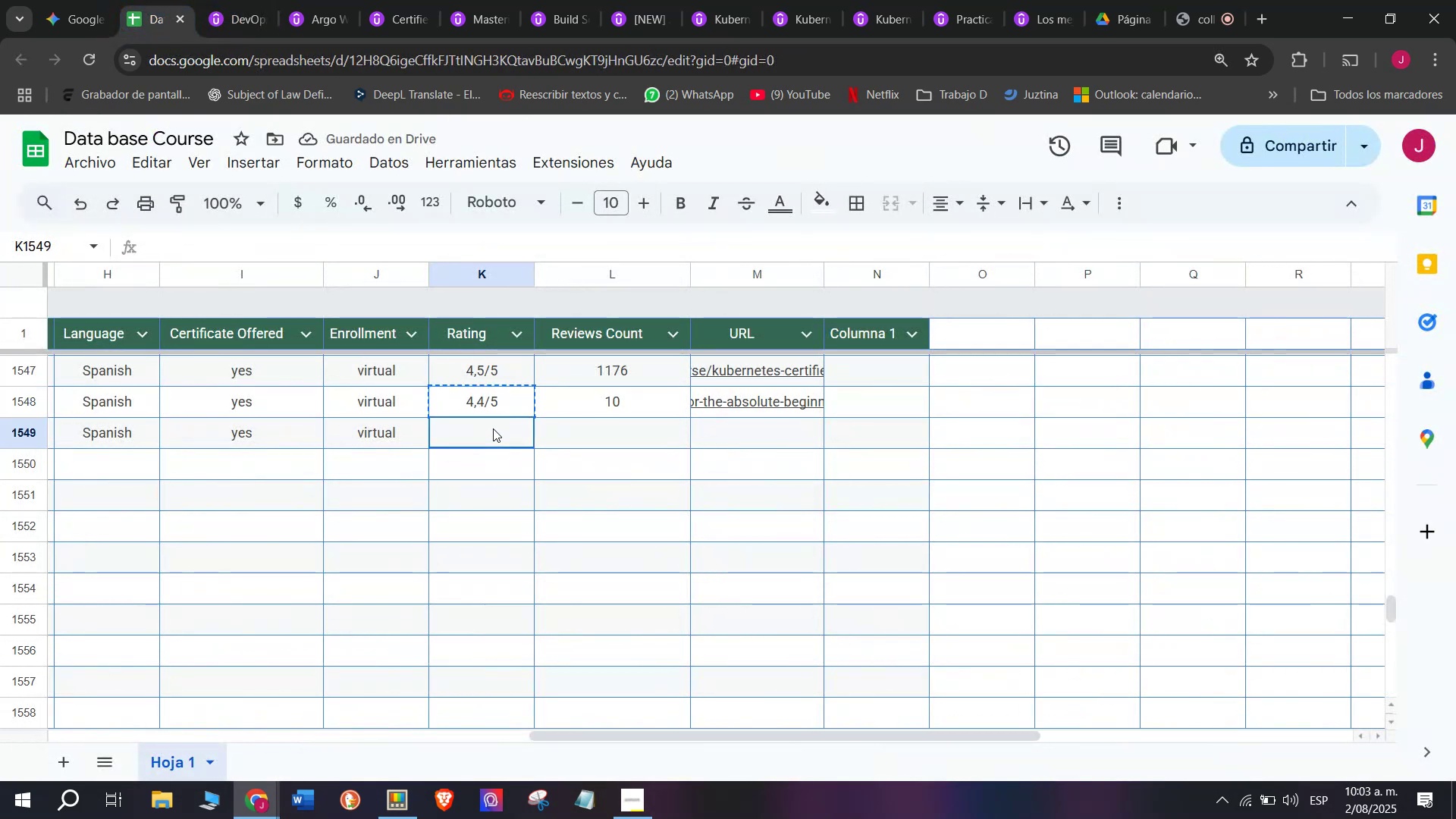 
key(Control+ControlLeft)
 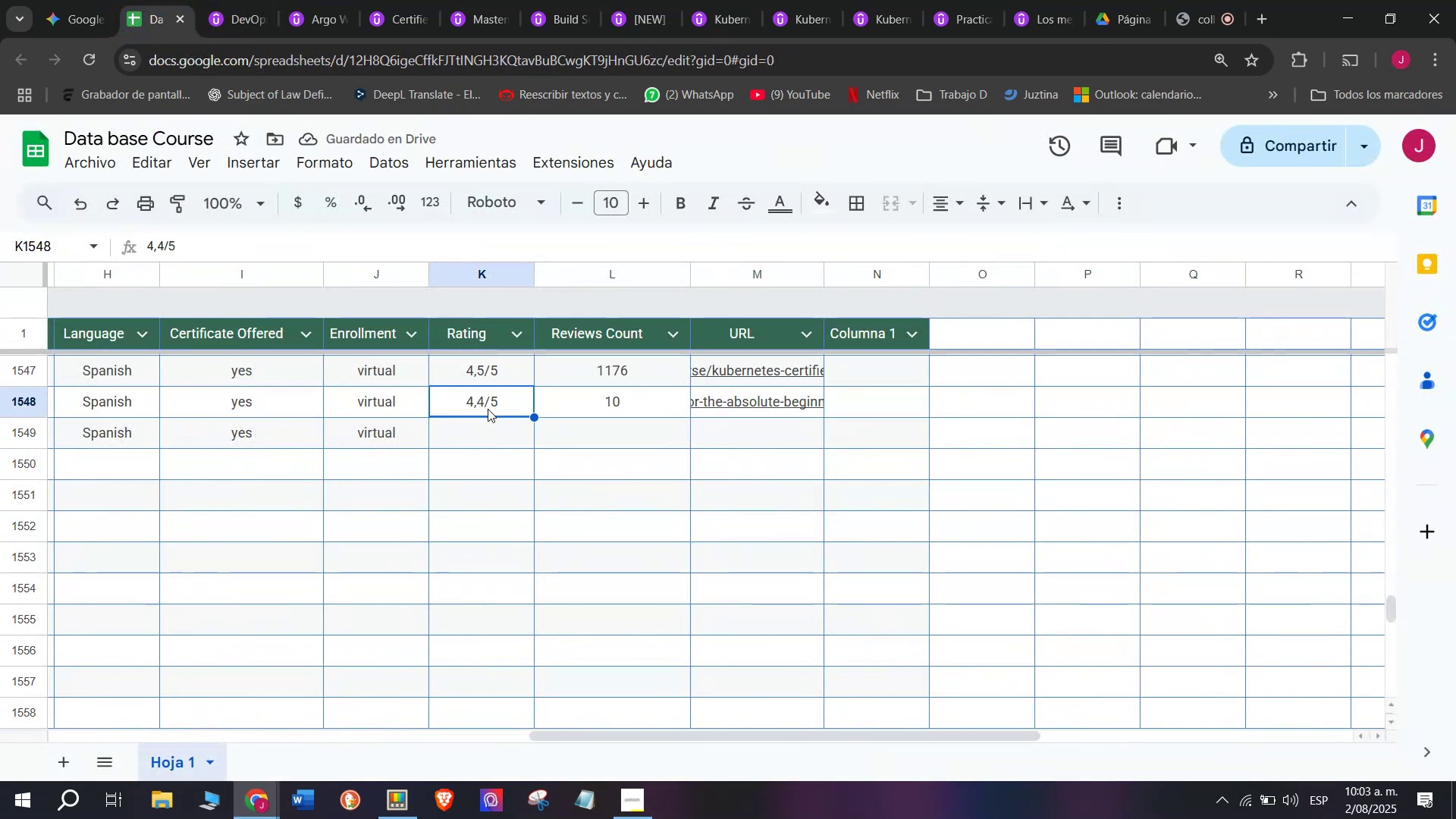 
key(Control+C)
 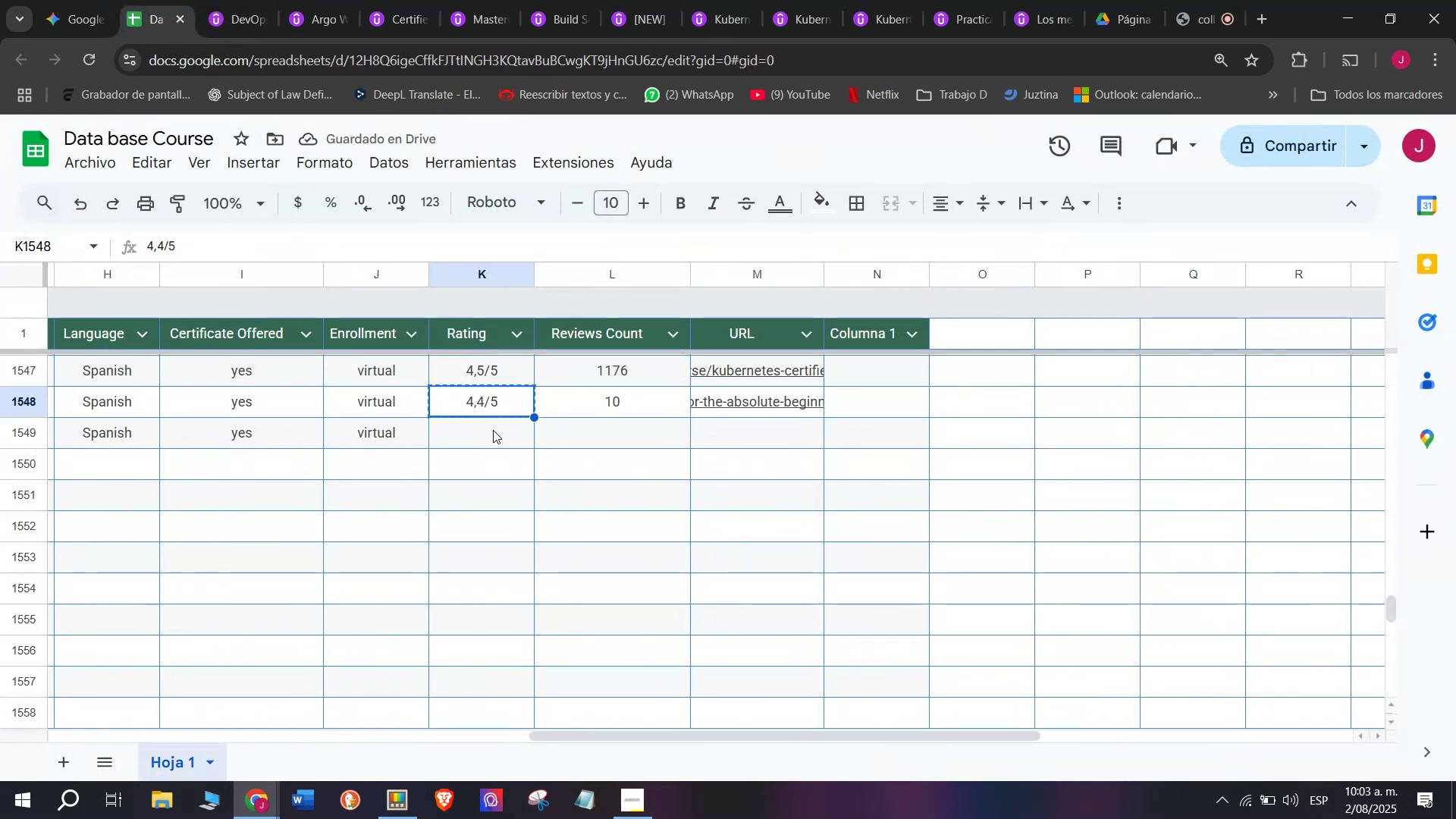 
key(Control+ControlLeft)
 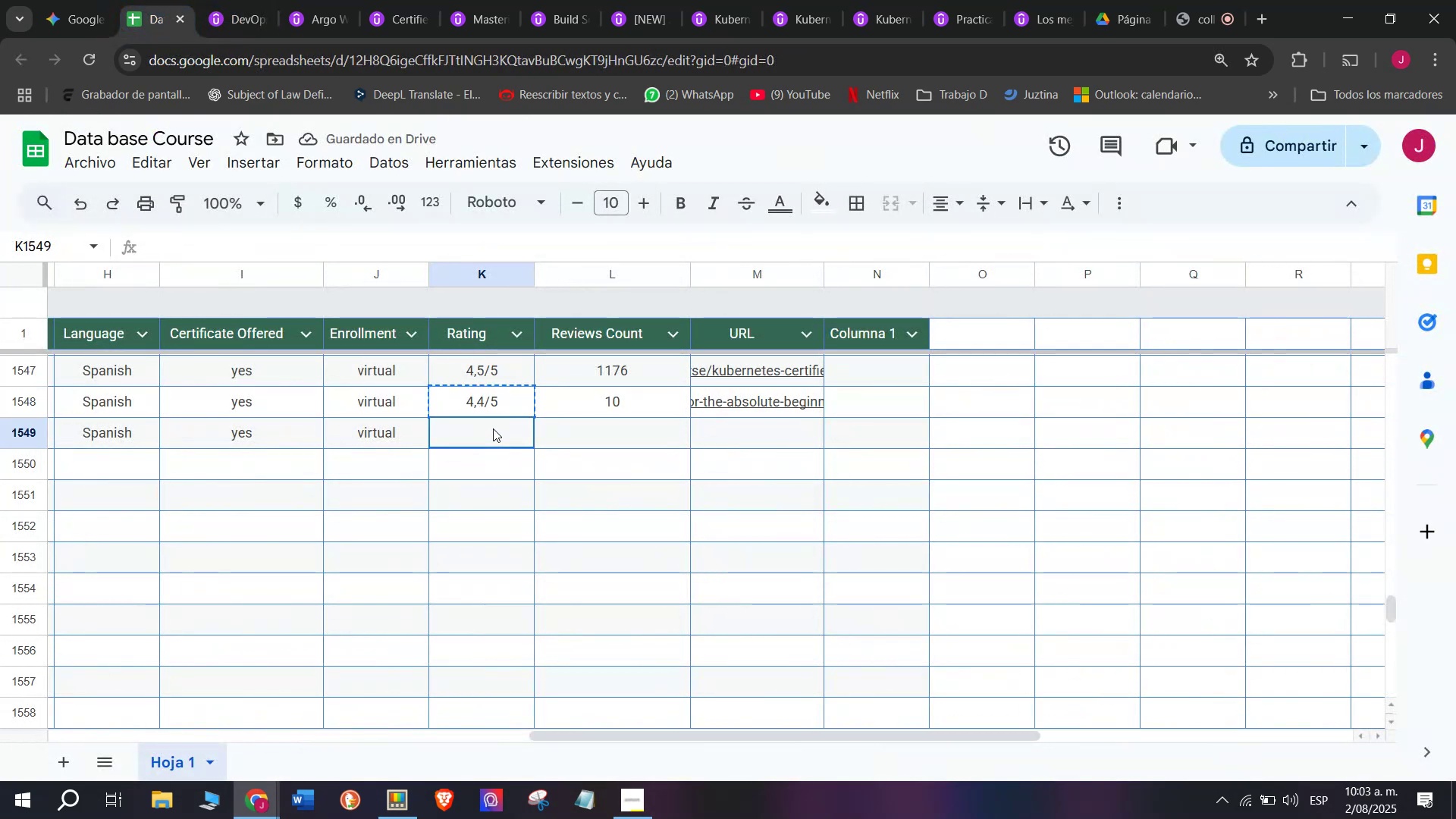 
key(Z)
 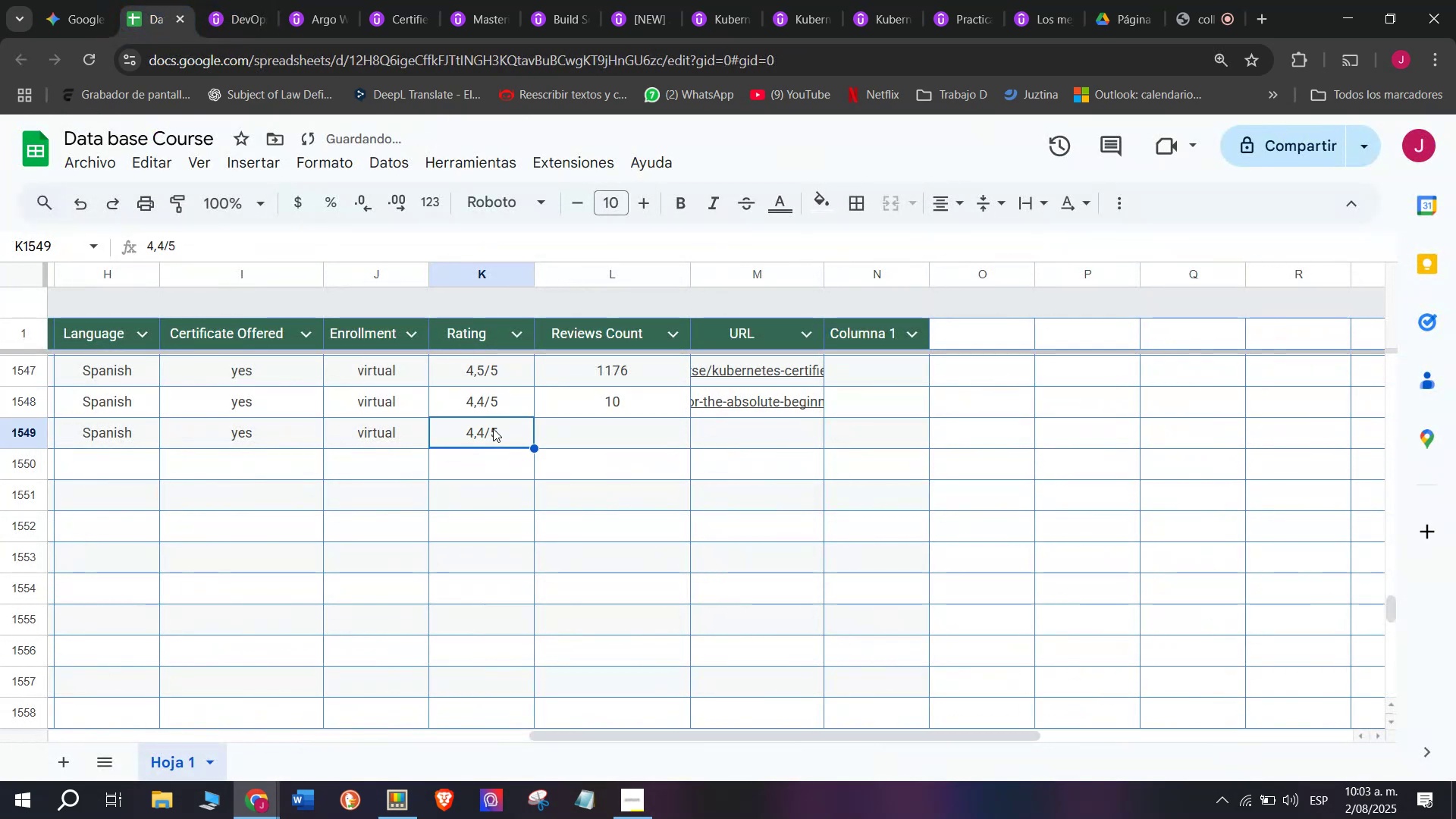 
key(Control+V)
 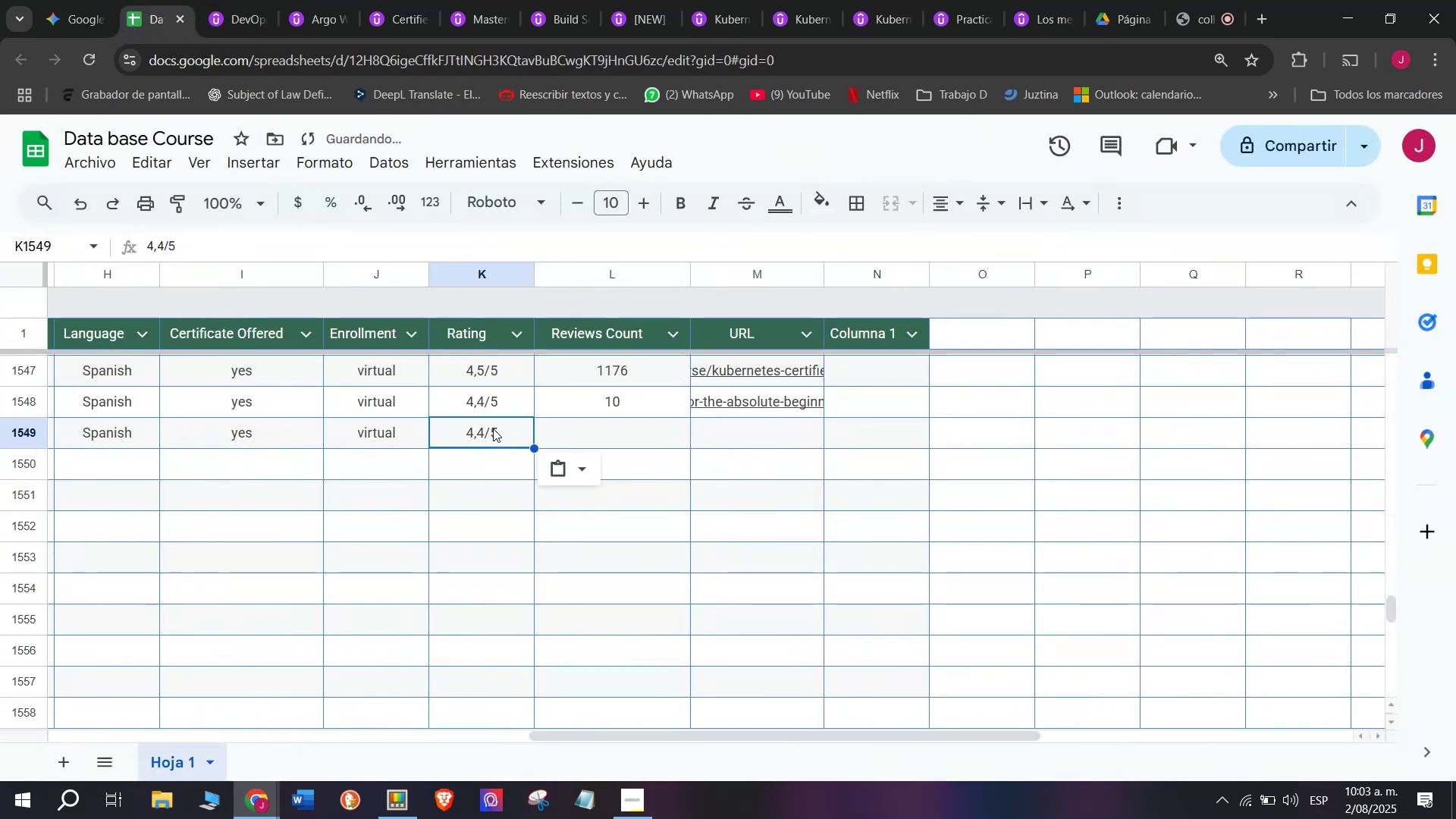 
double_click([493, 428])
 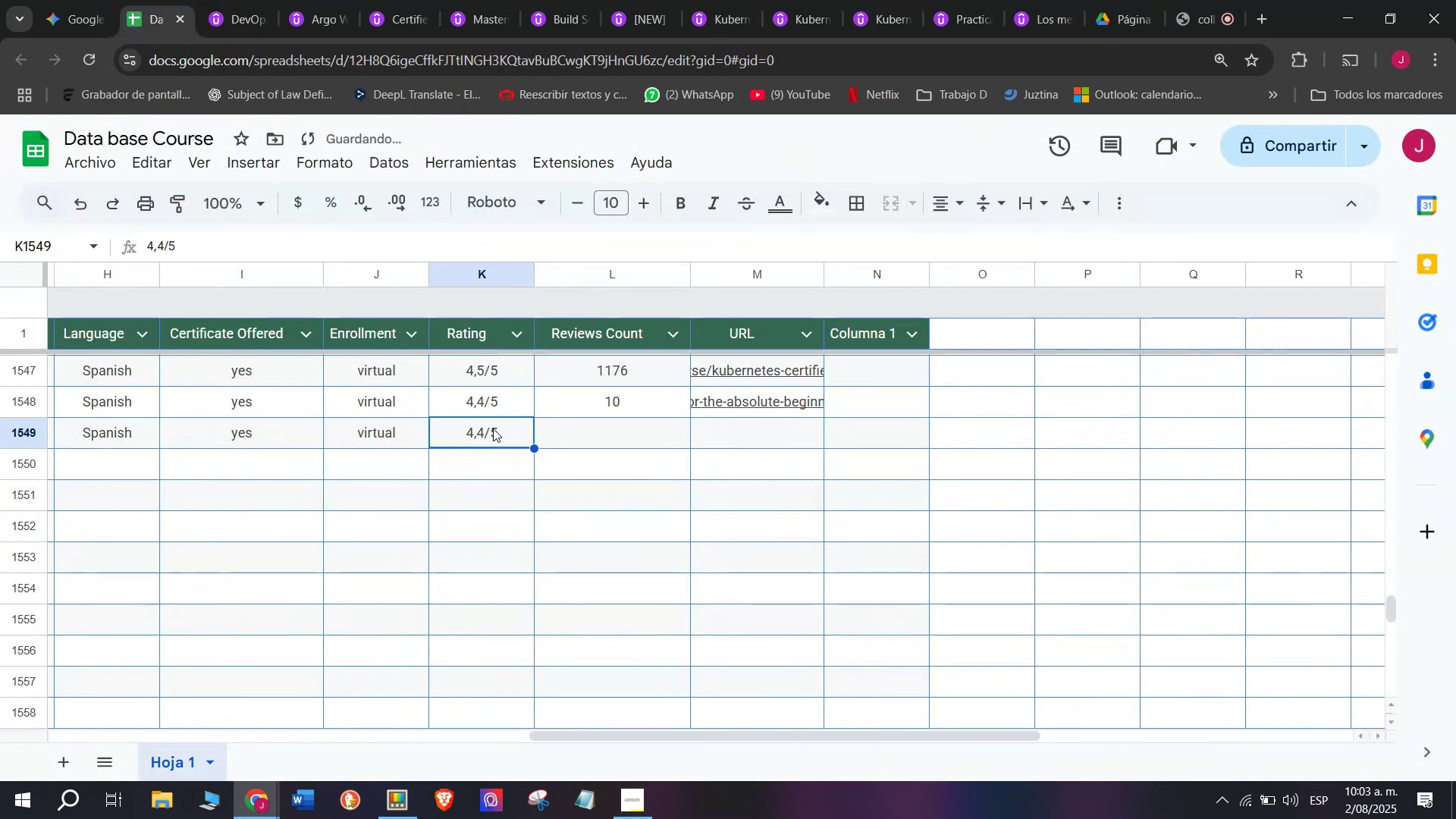 
triple_click([493, 428])
 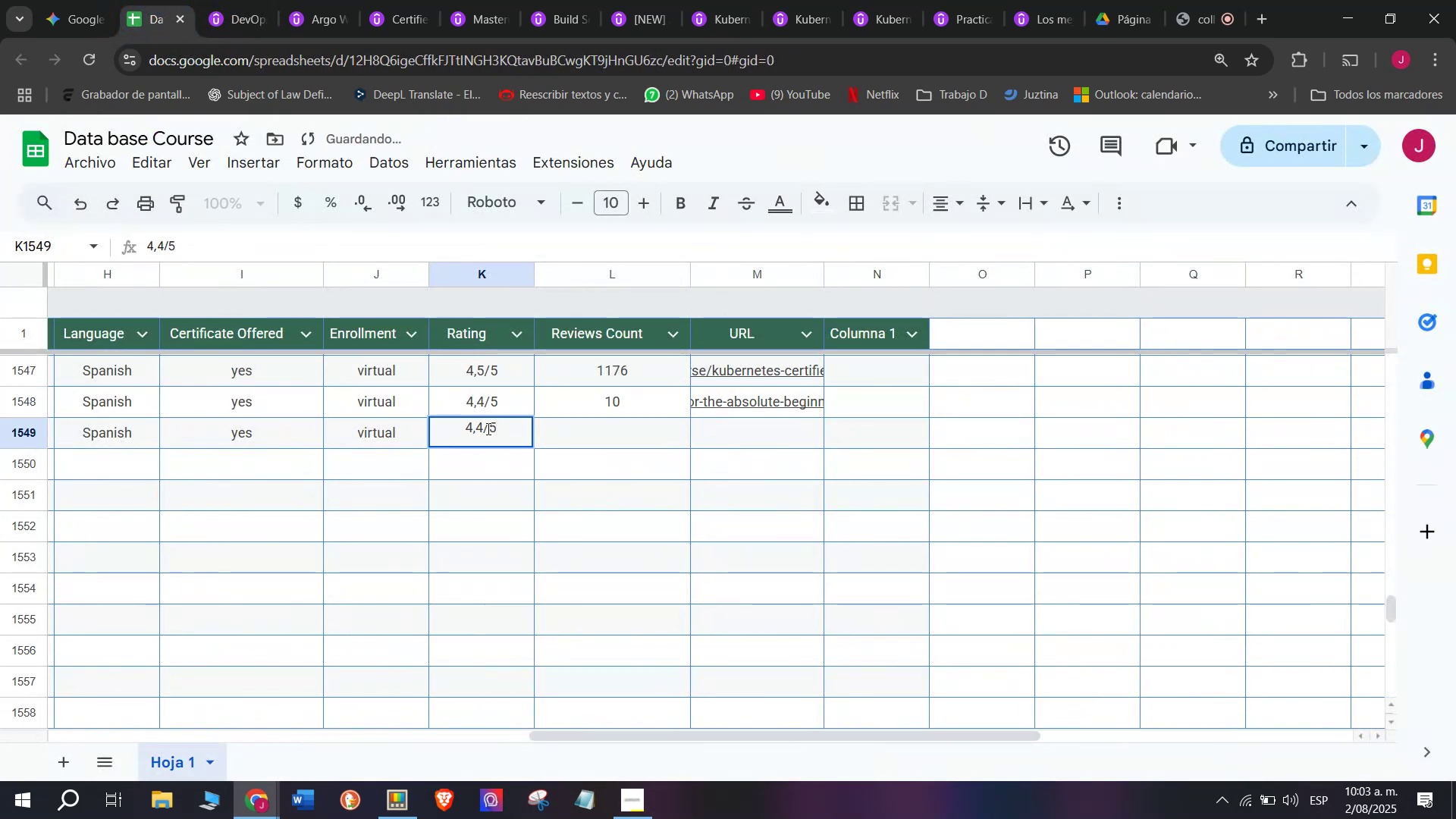 
left_click([487, 428])
 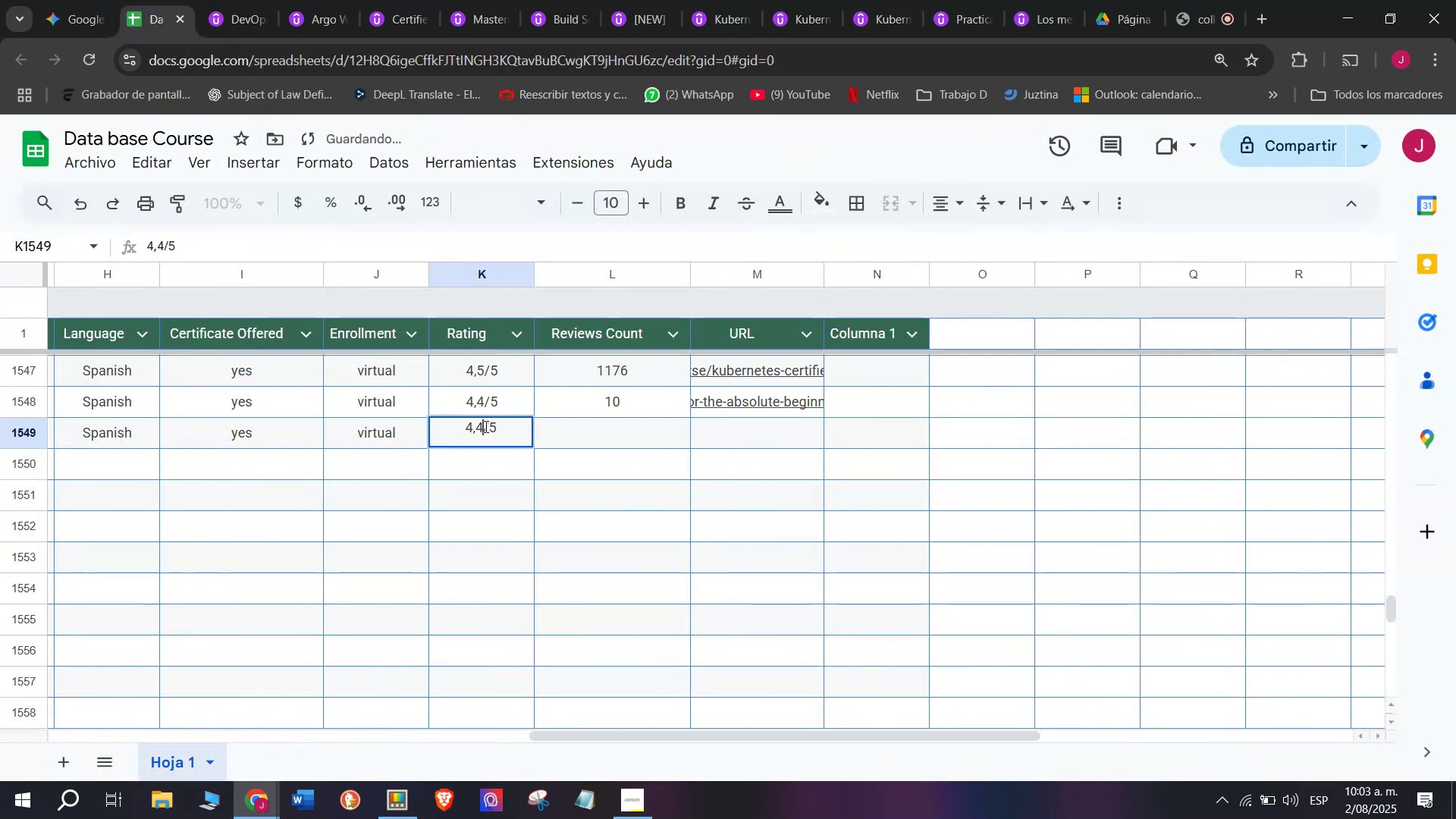 
key(Backspace)
type(q6)
 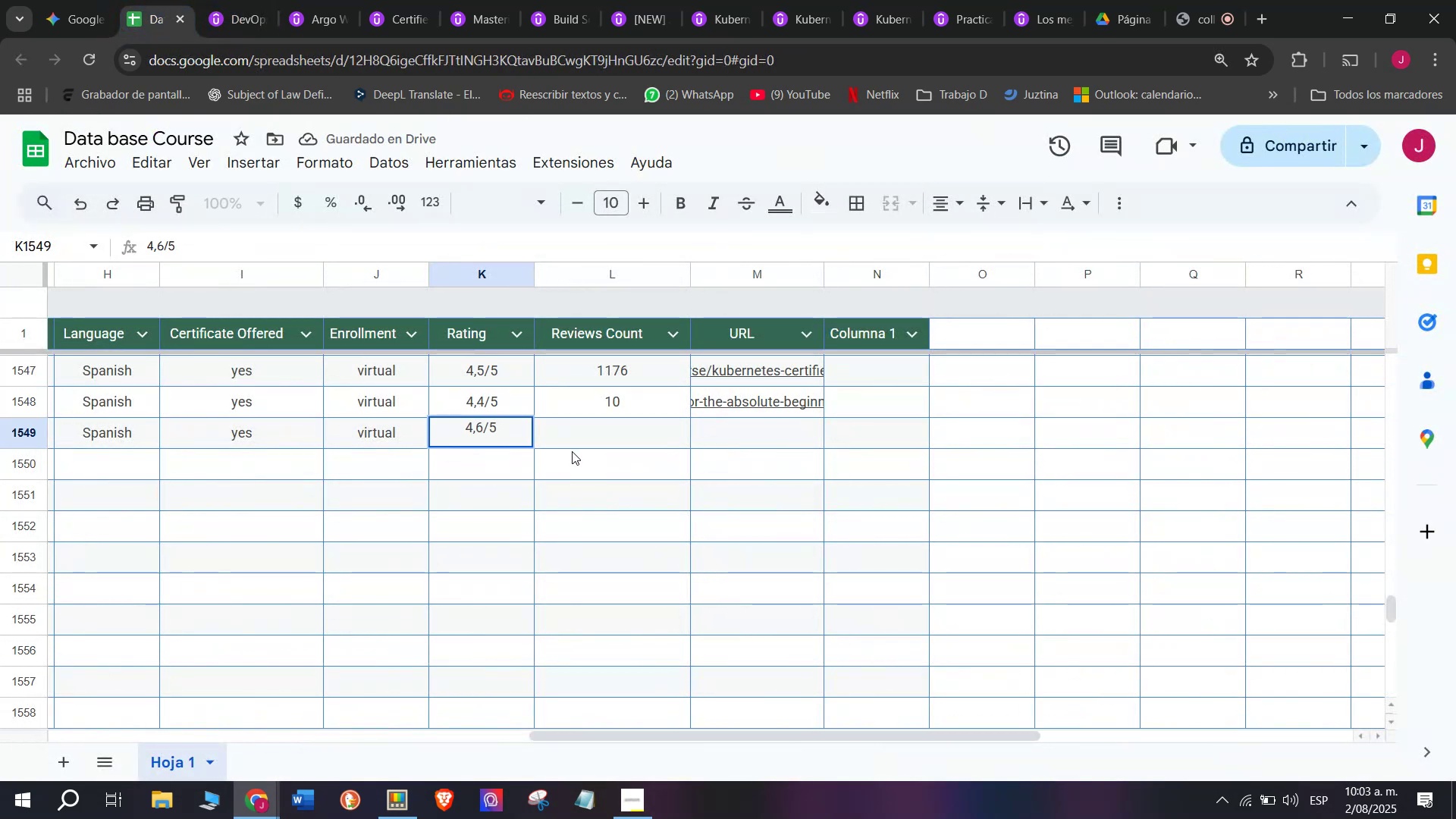 
left_click([579, 437])
 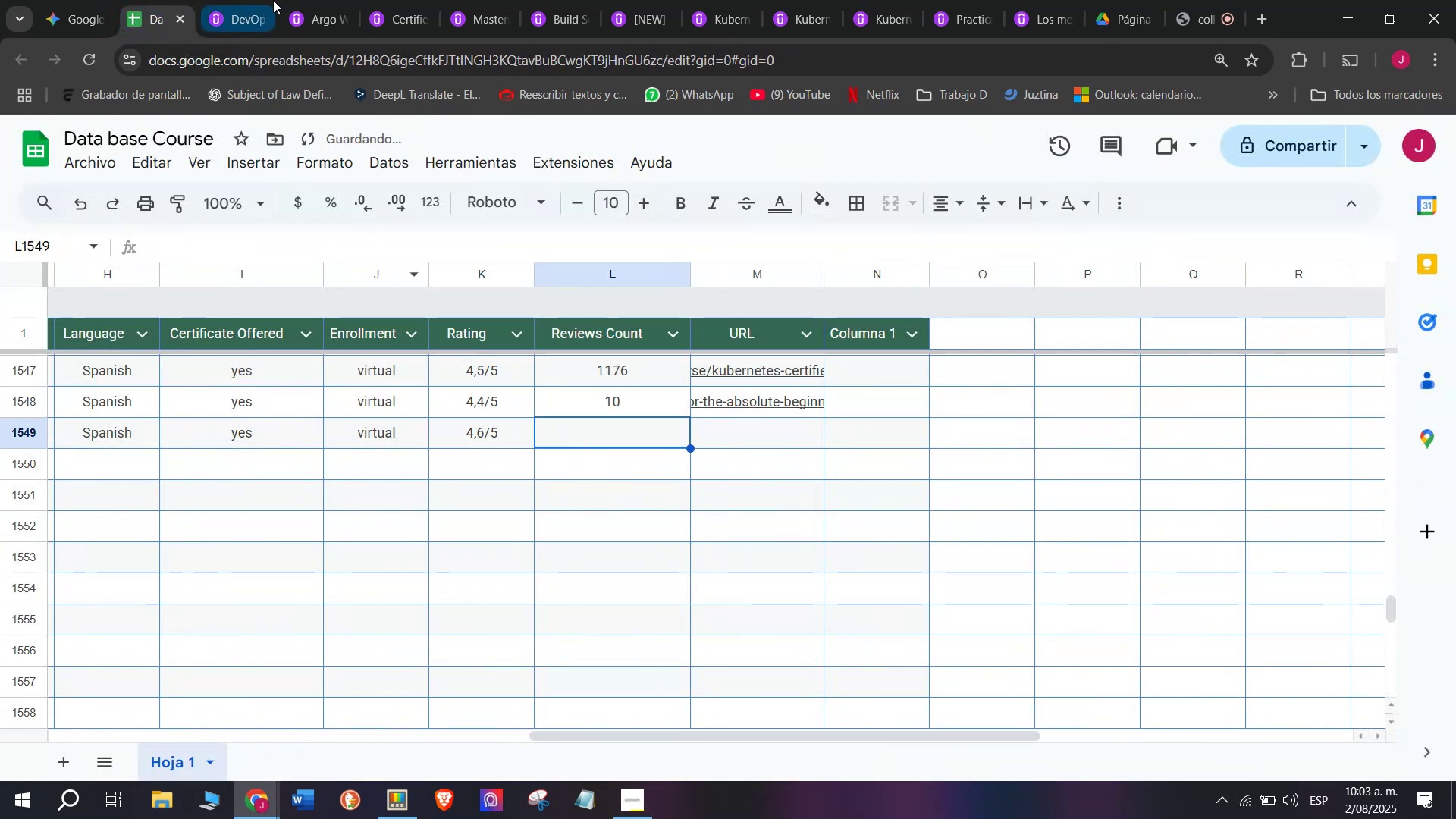 
left_click([228, 0])
 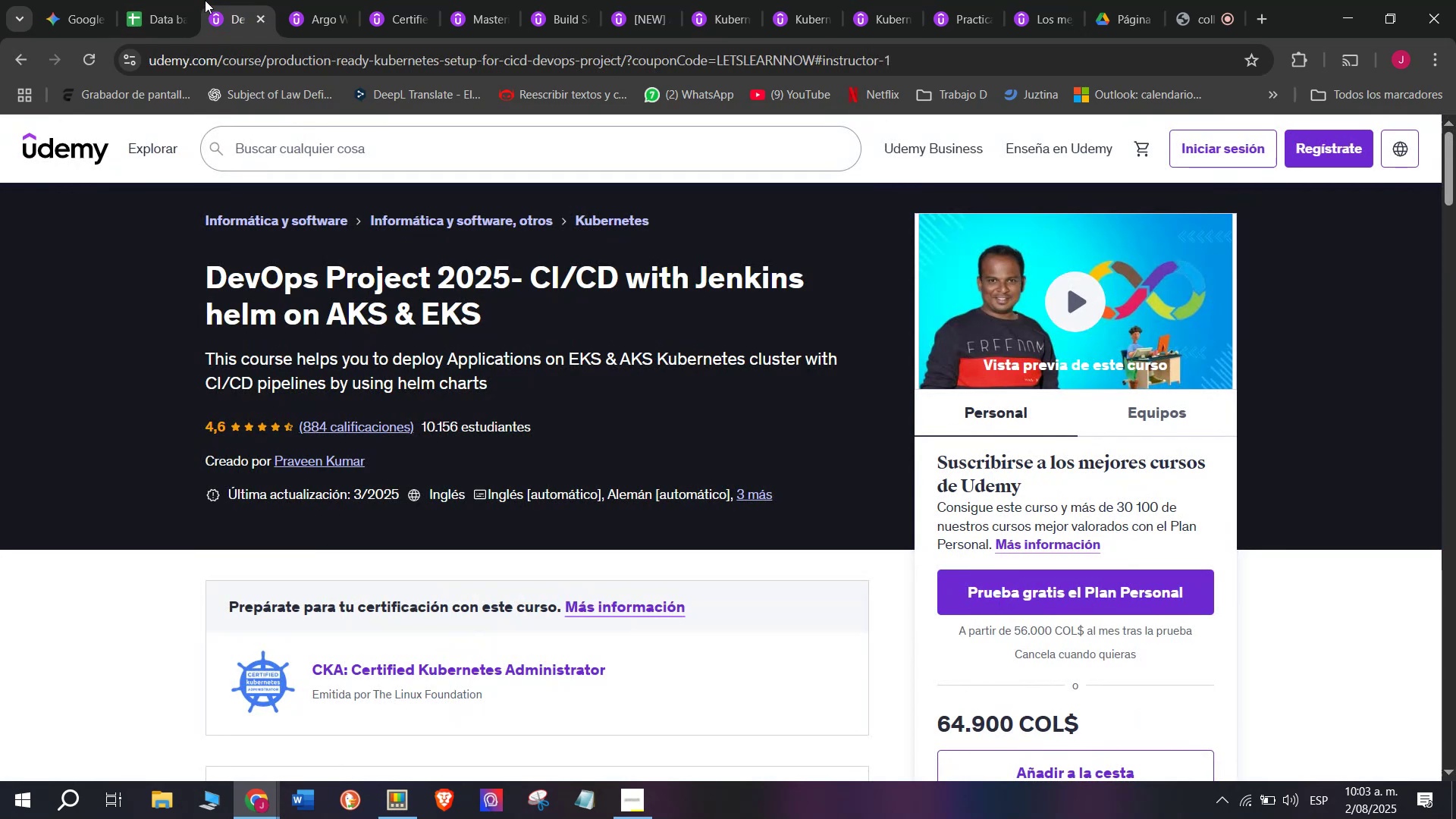 
left_click([160, 0])
 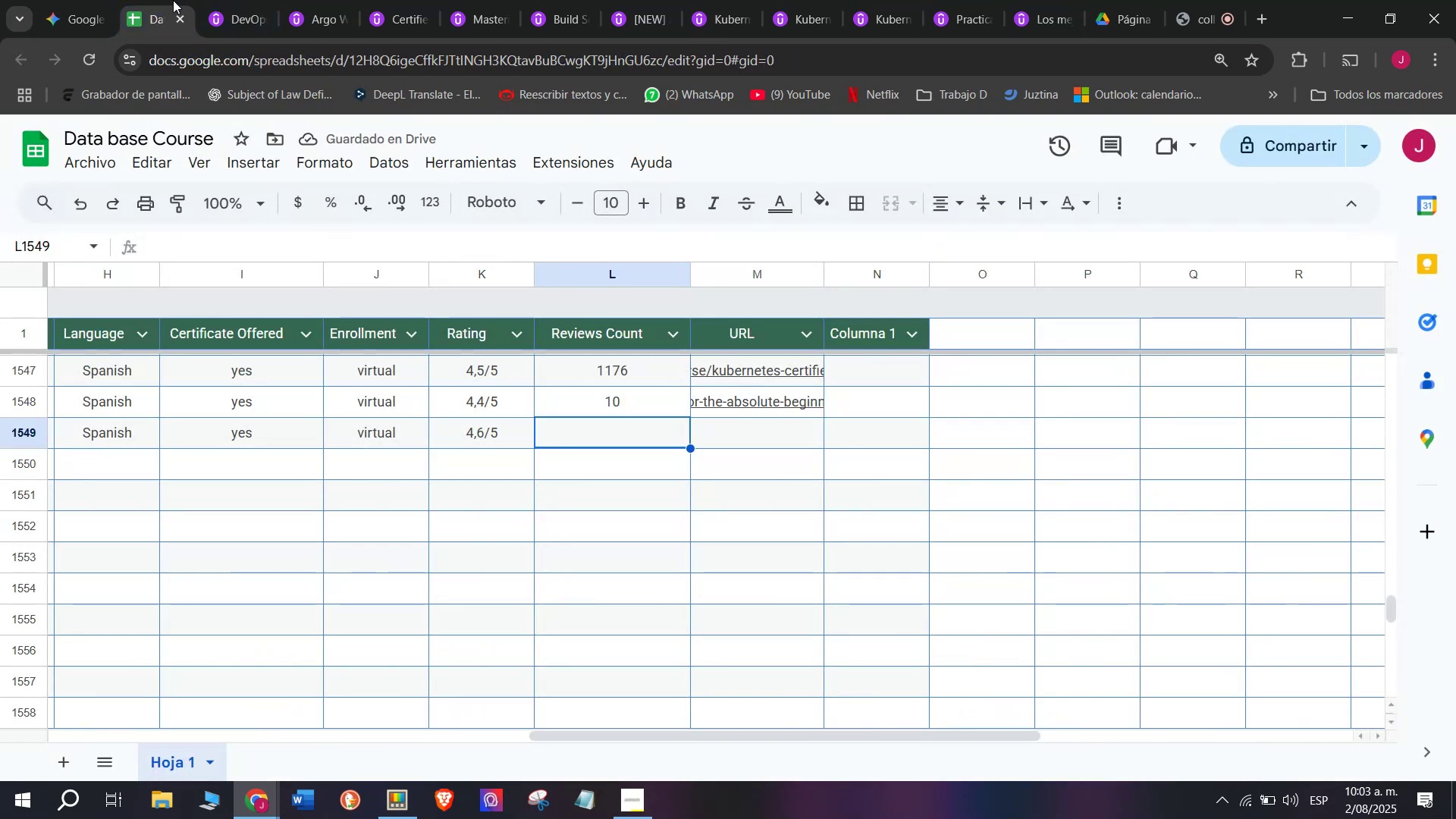 
double_click([237, 0])
 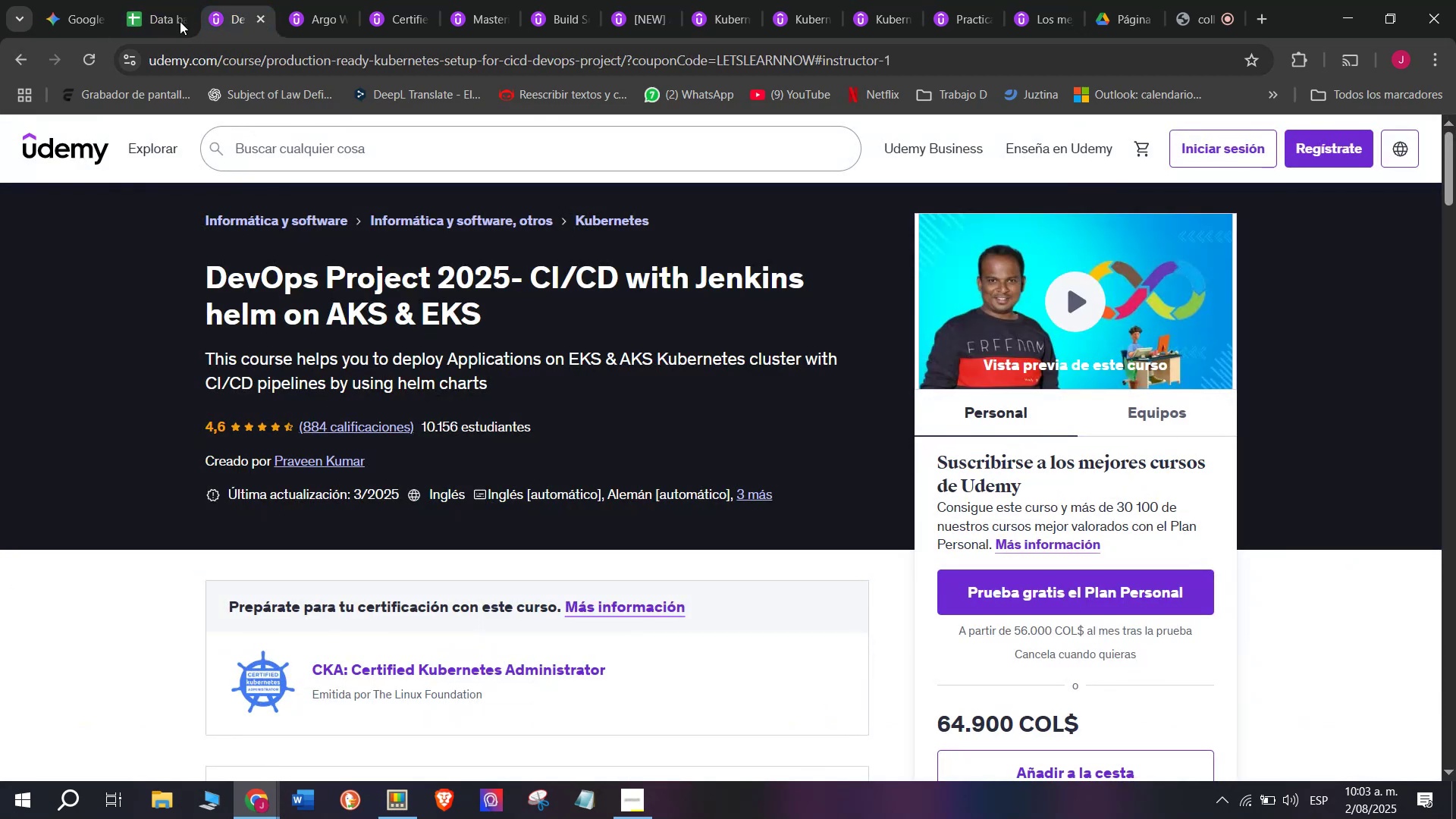 
left_click([187, 0])
 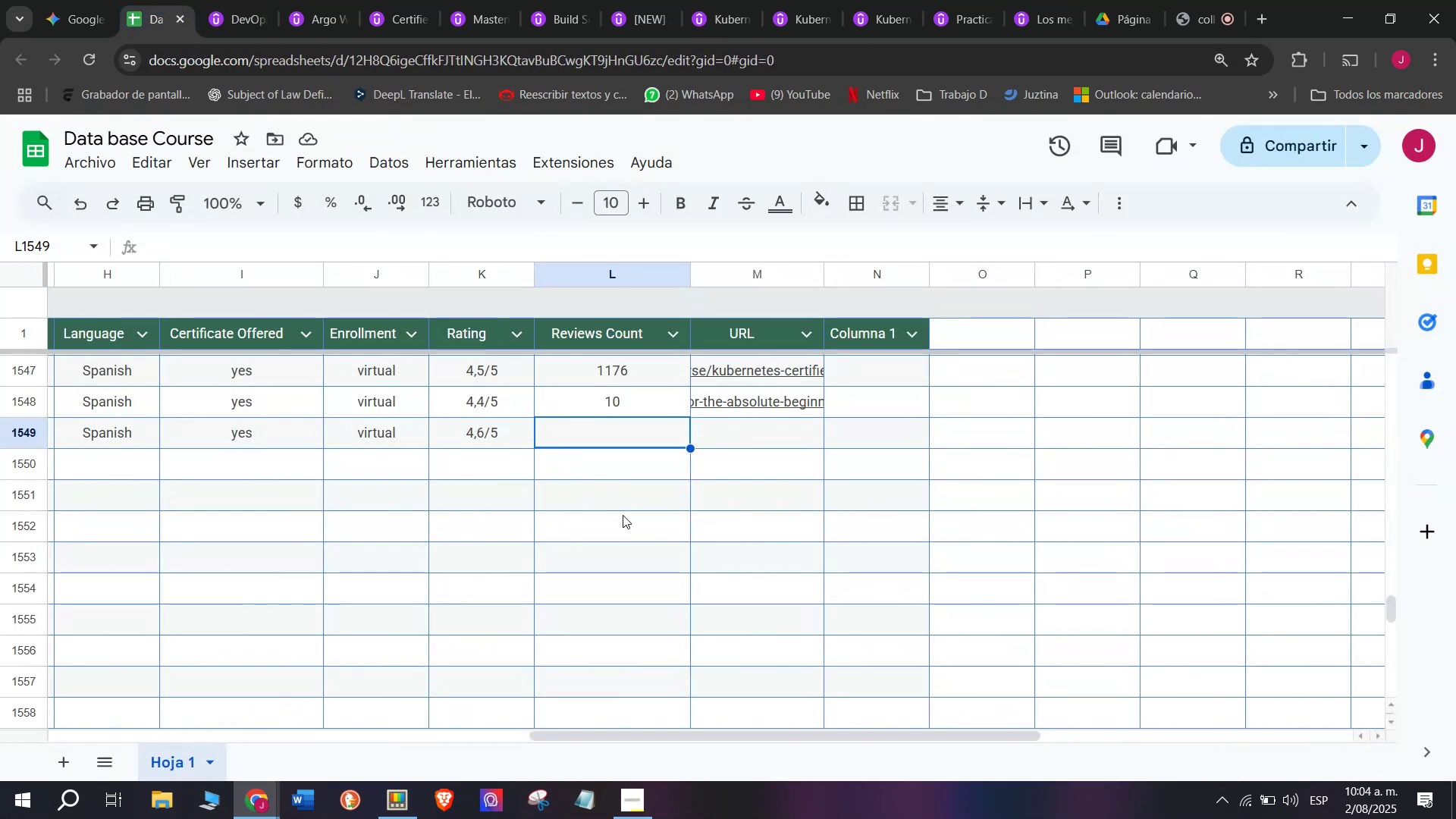 
type(884)
 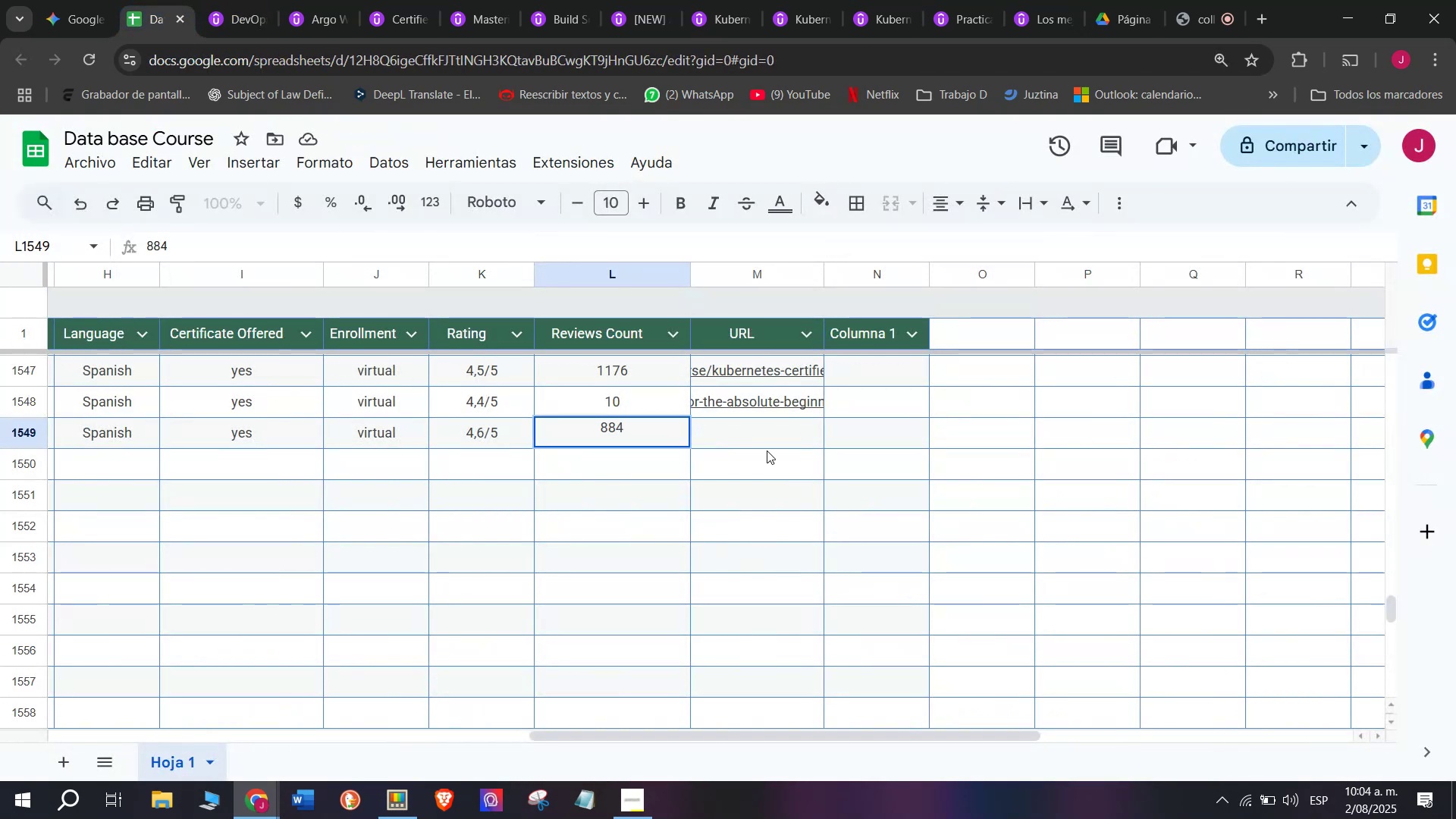 
left_click([764, 441])
 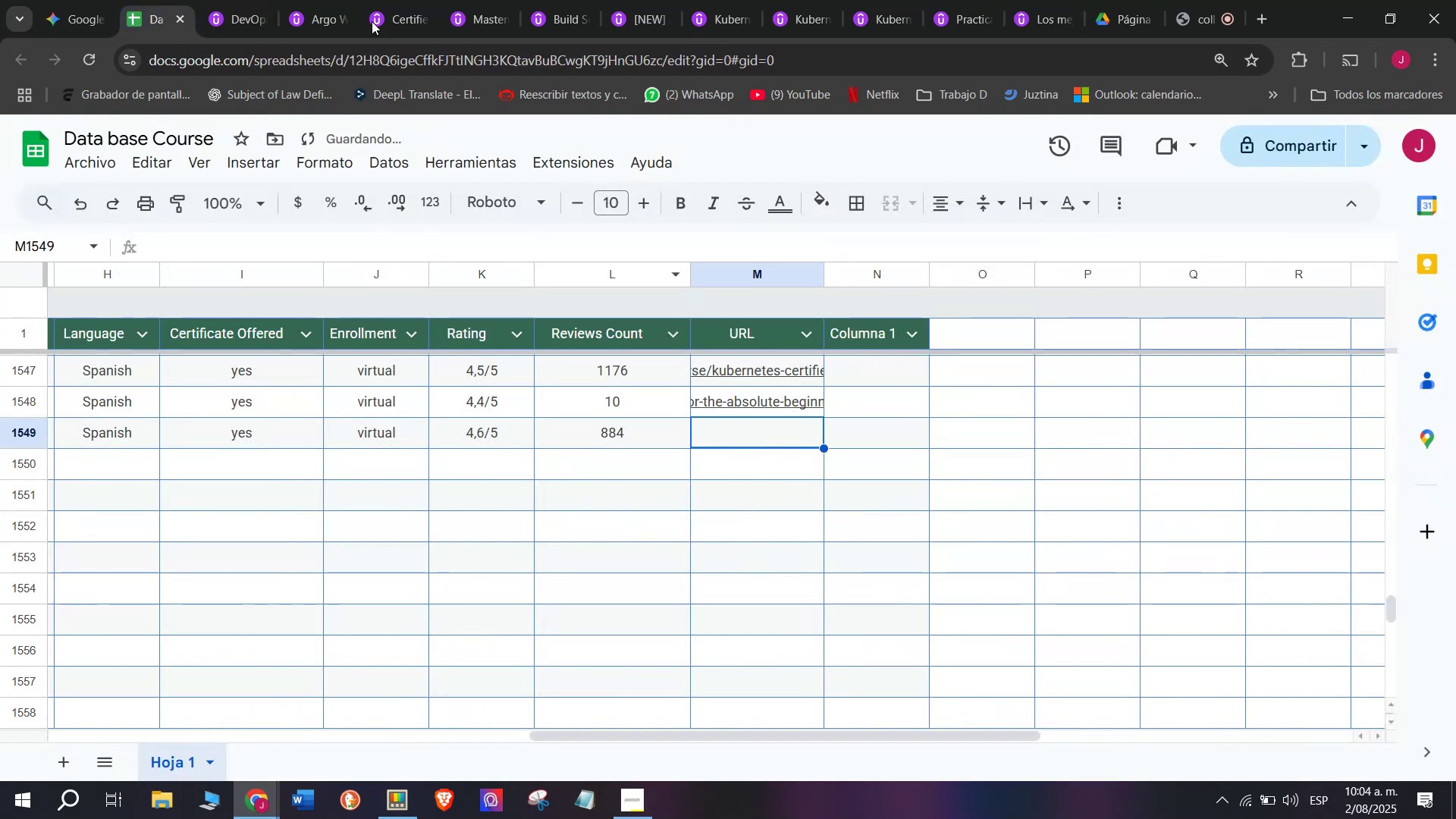 
left_click([207, 0])
 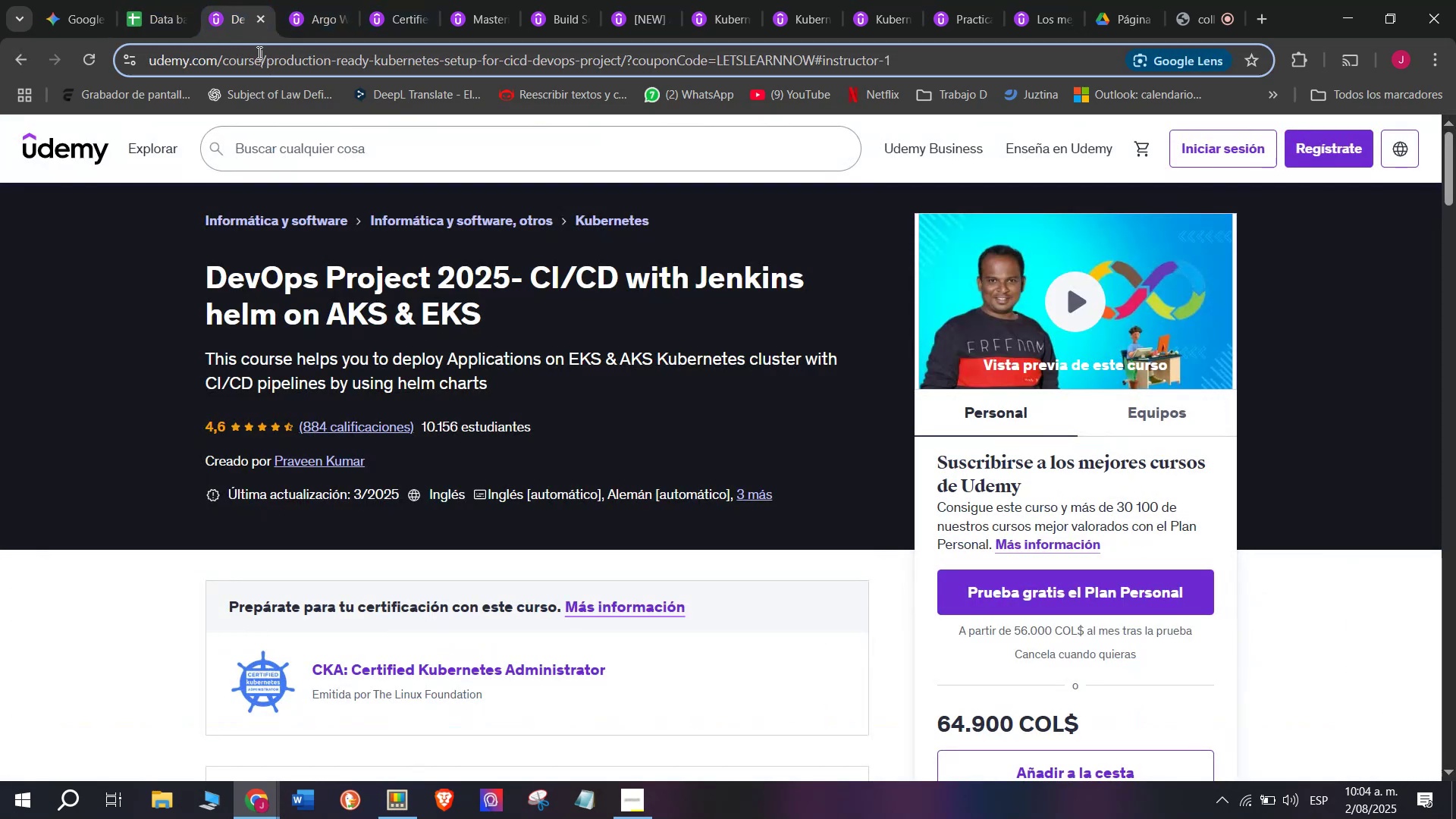 
double_click([258, 52])
 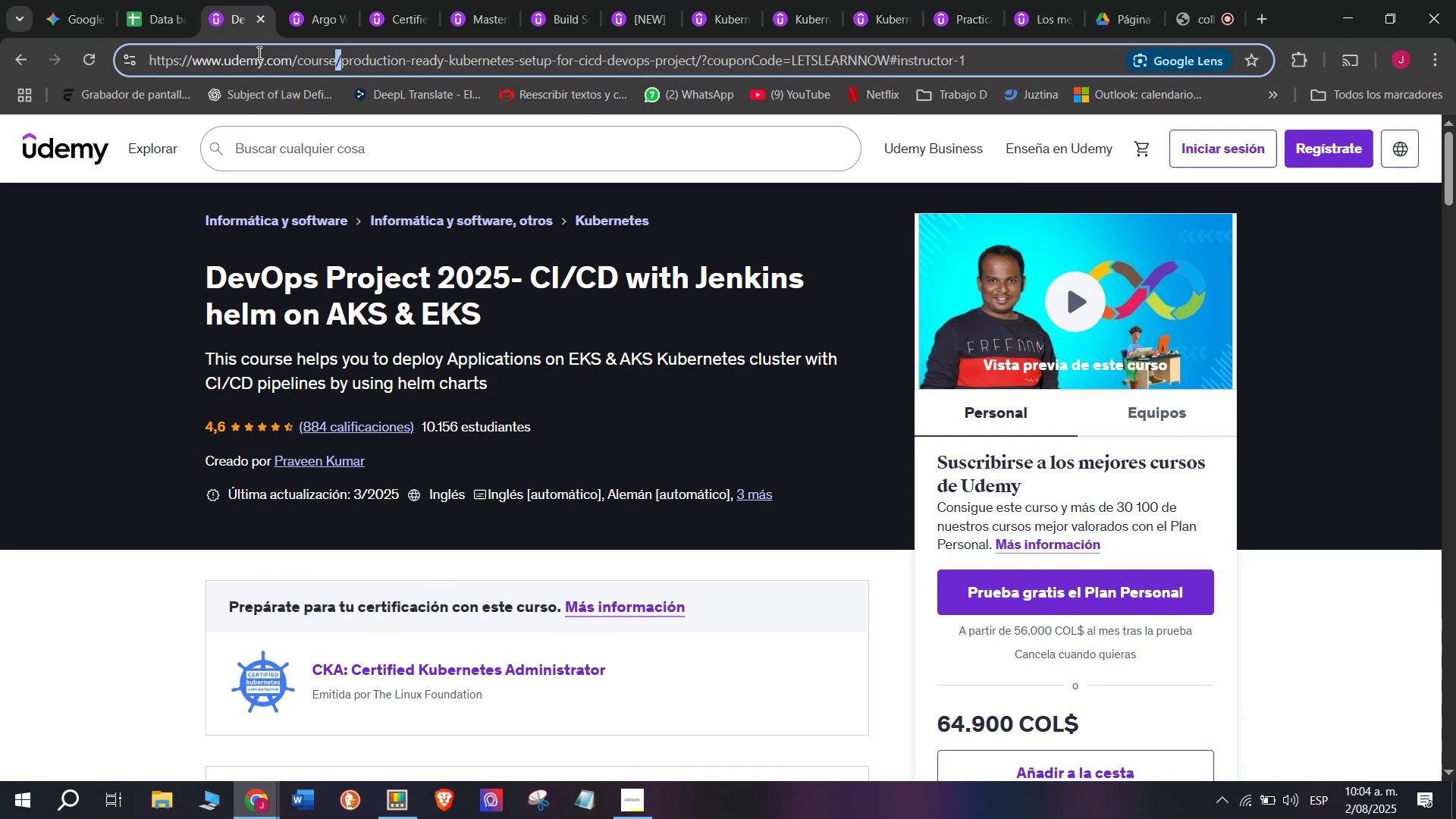 
triple_click([258, 52])
 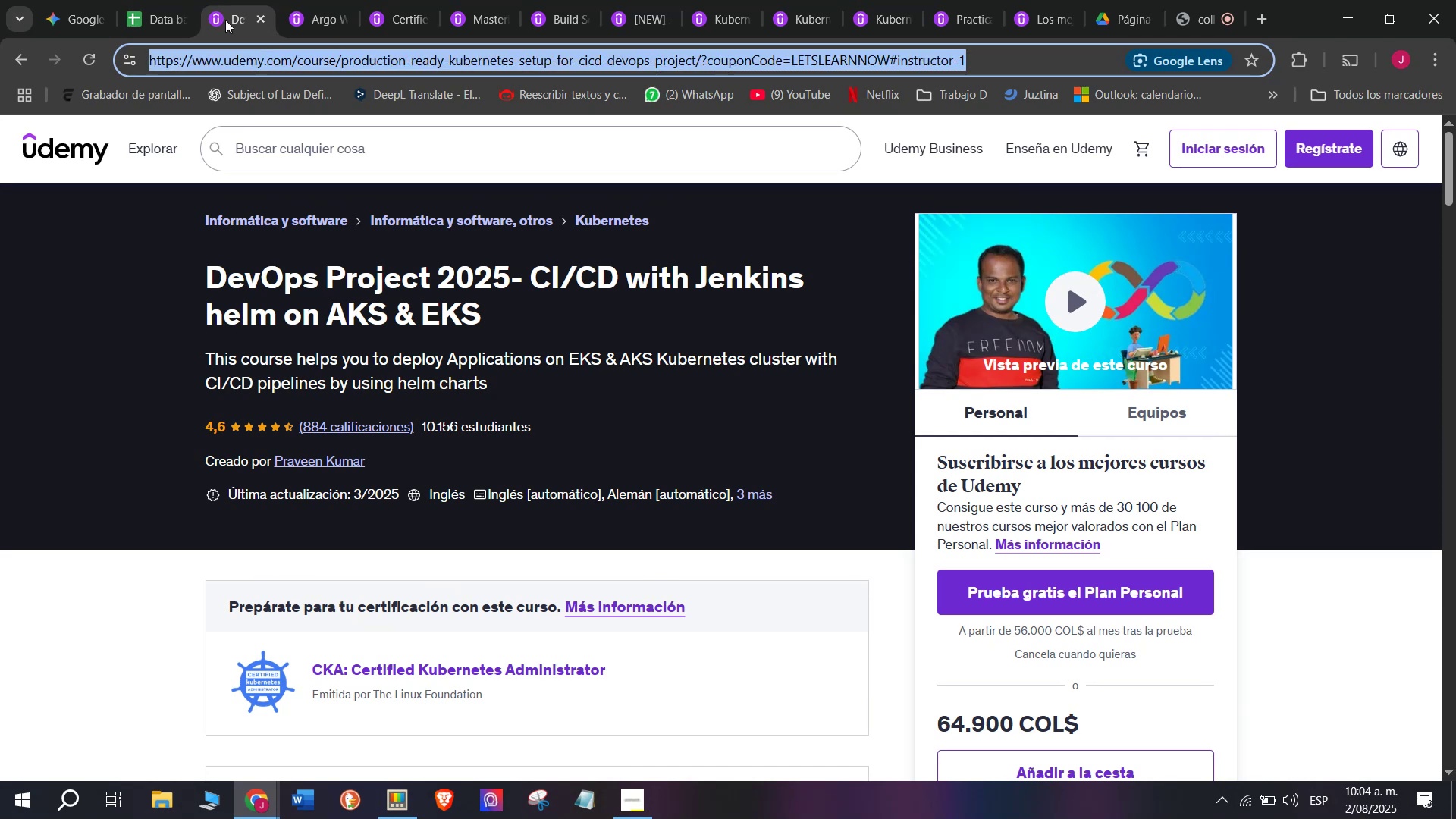 
key(Control+ControlLeft)
 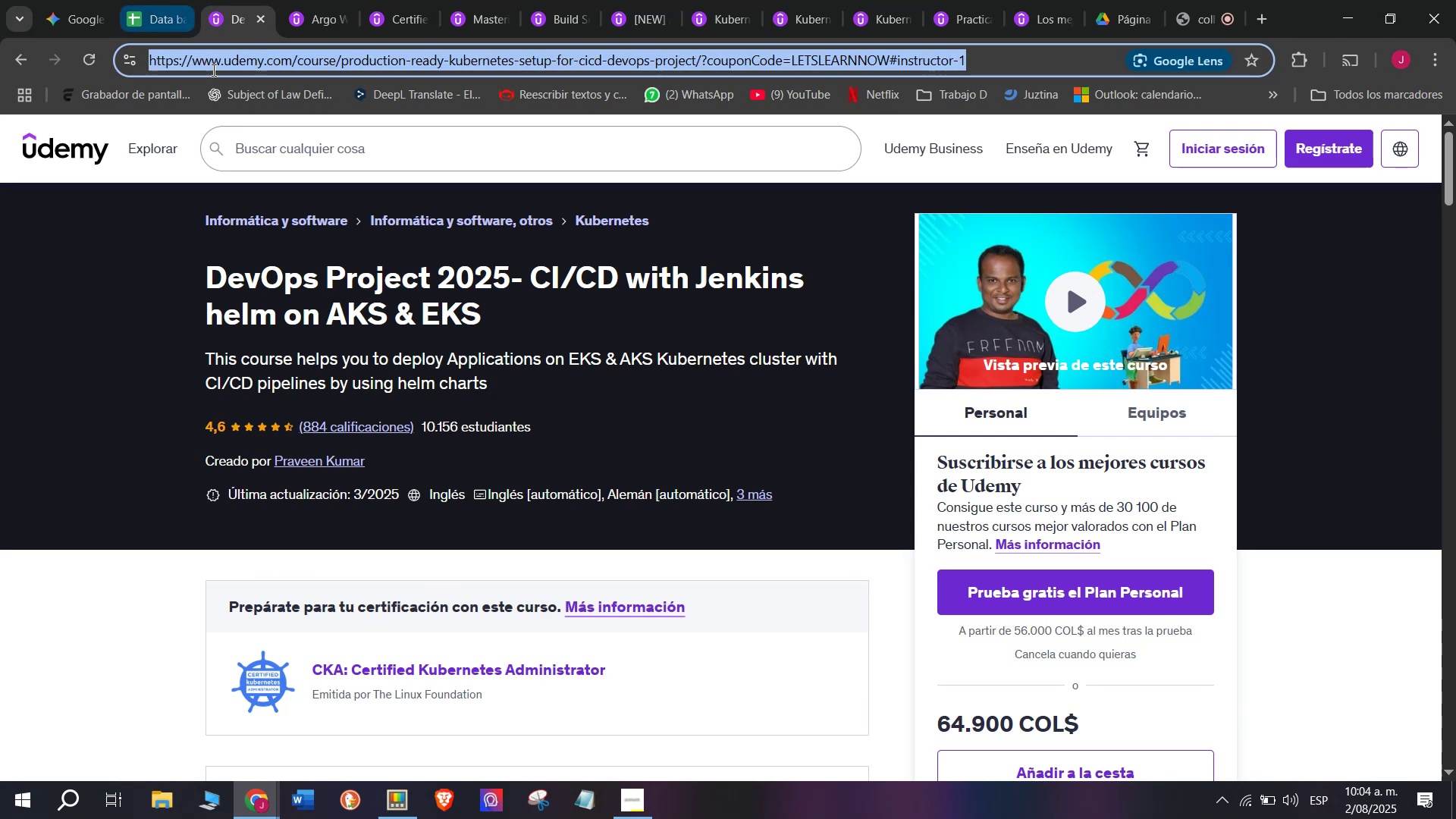 
key(Break)
 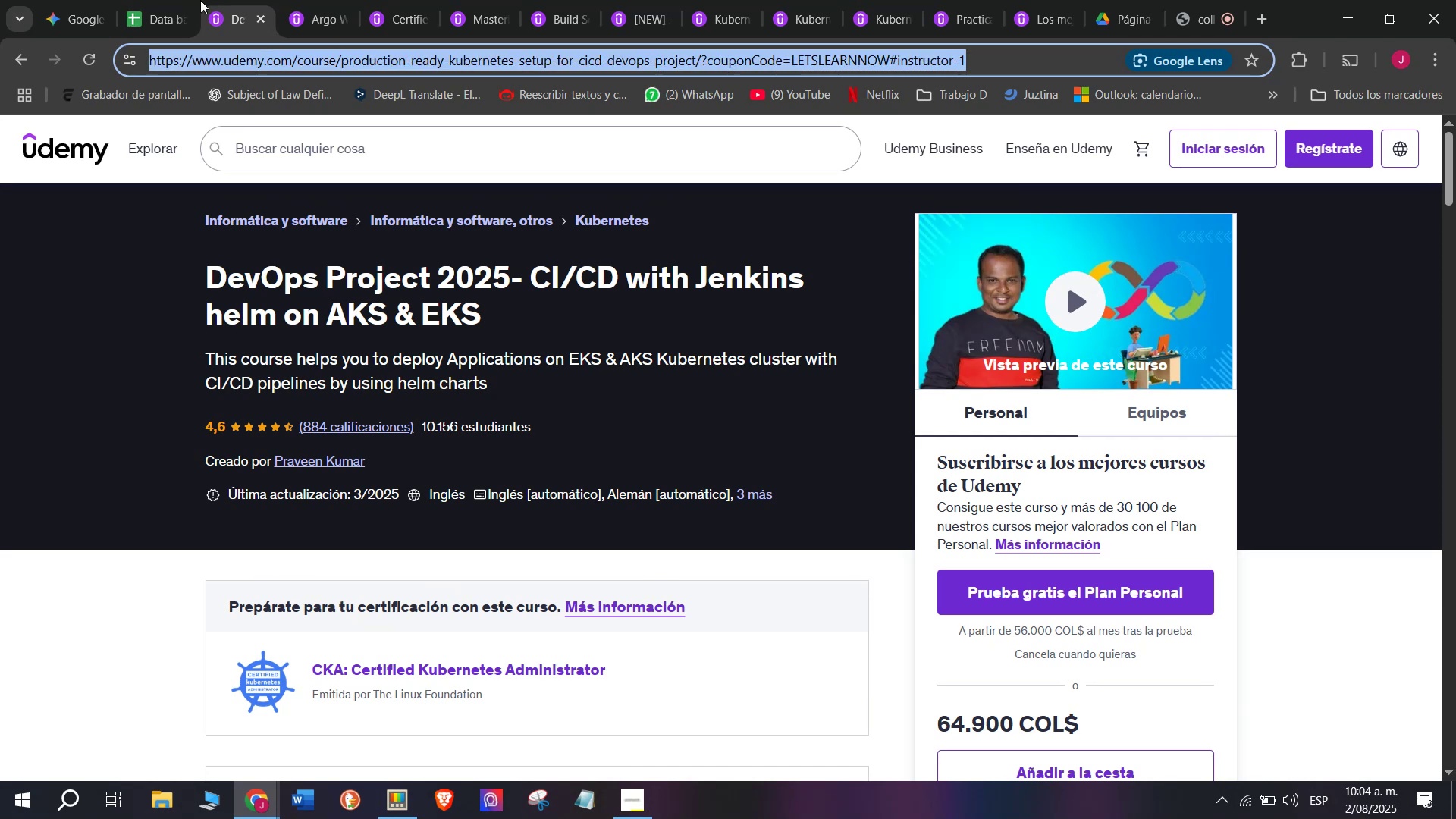 
key(Control+C)
 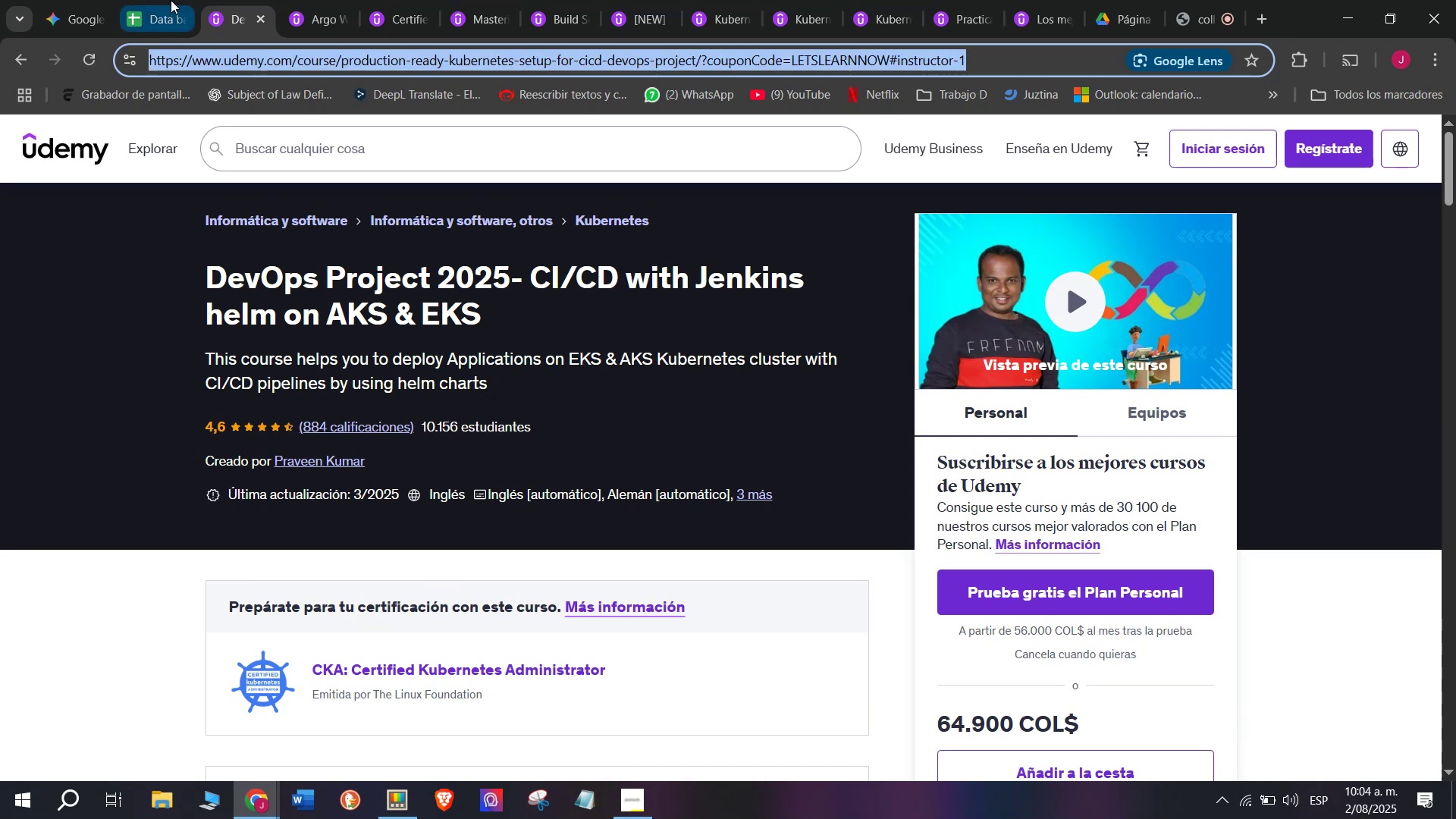 
triple_click([171, 0])
 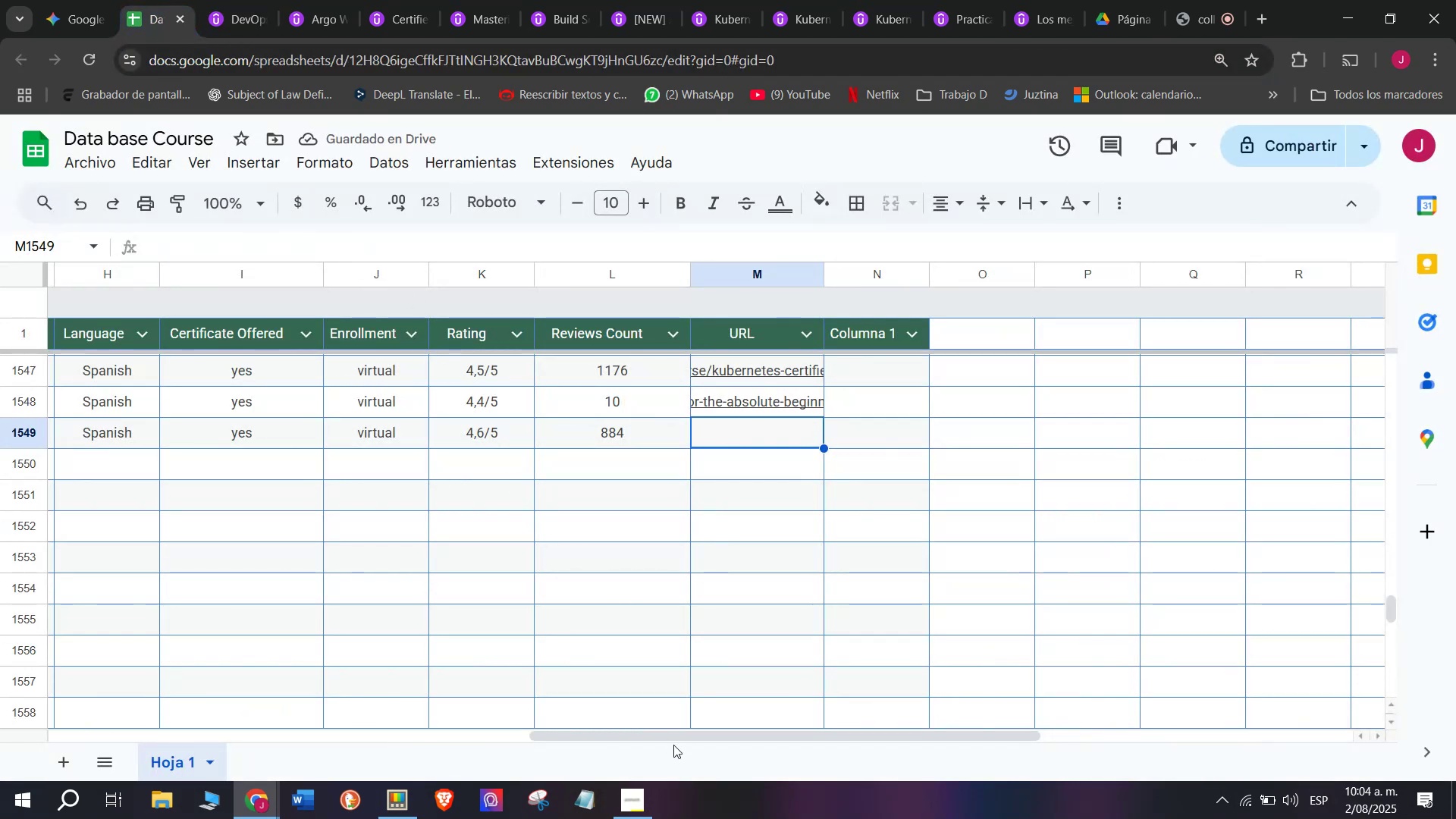 
key(Control+ControlLeft)
 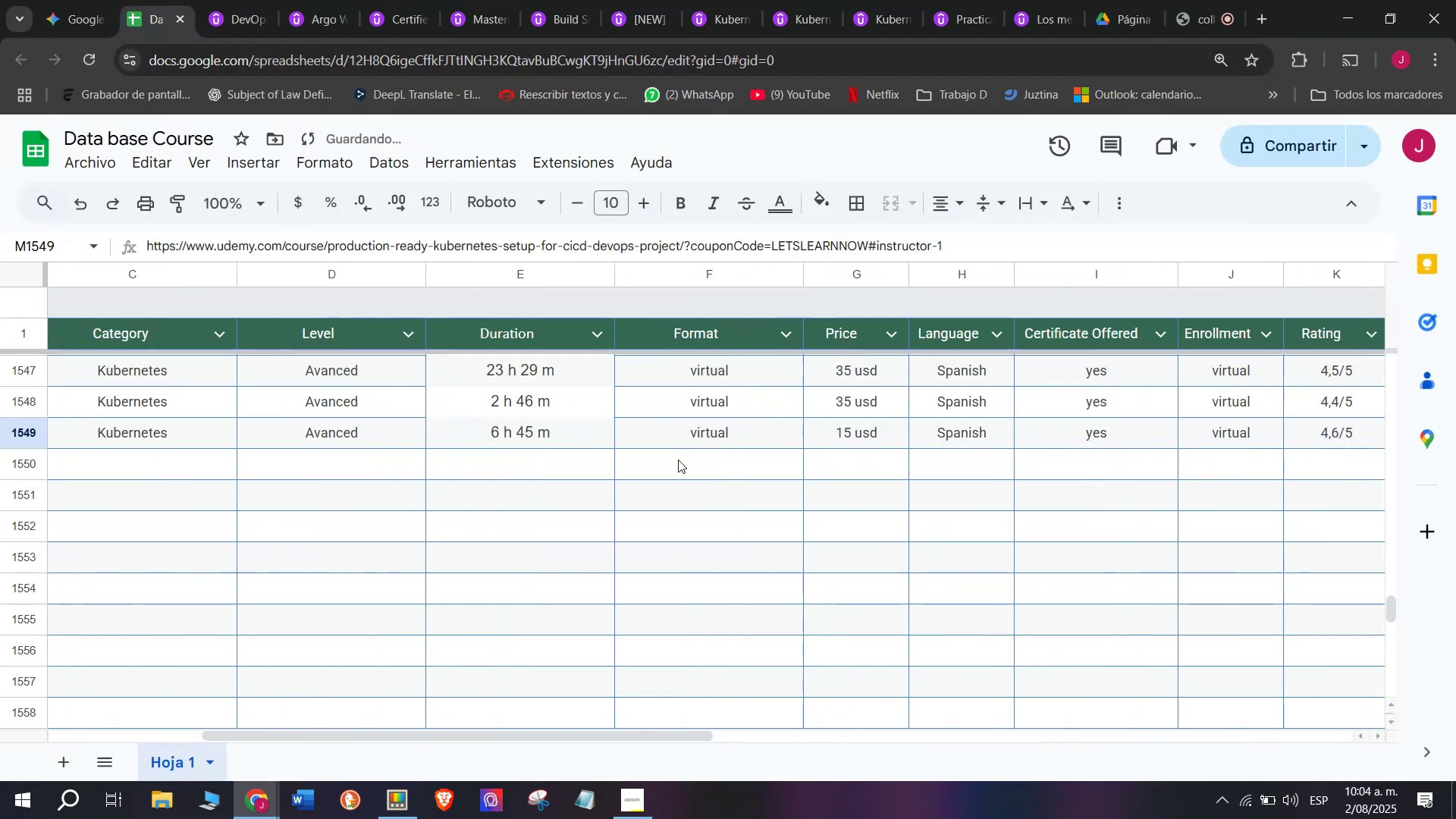 
key(Z)
 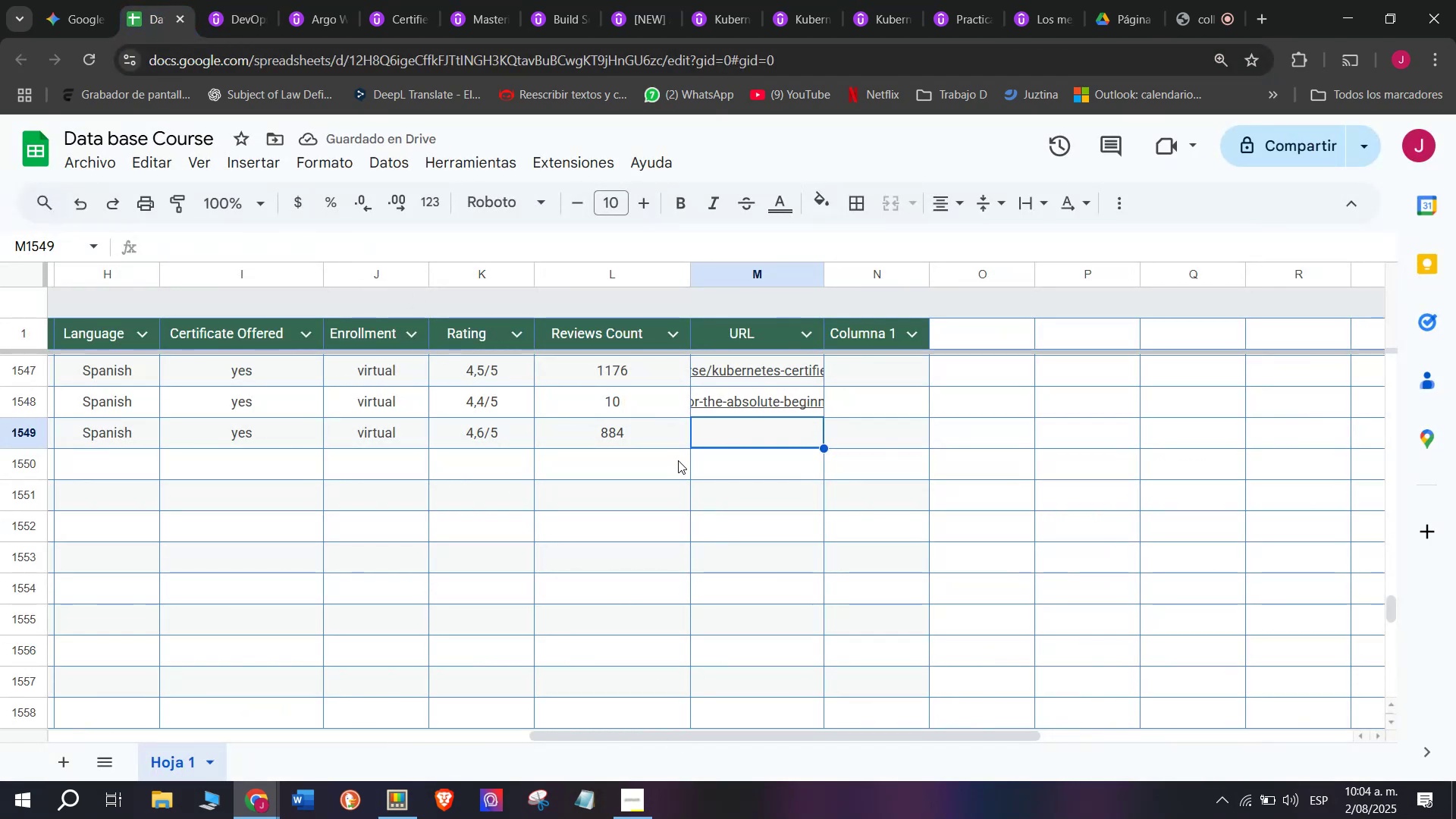 
key(Control+V)
 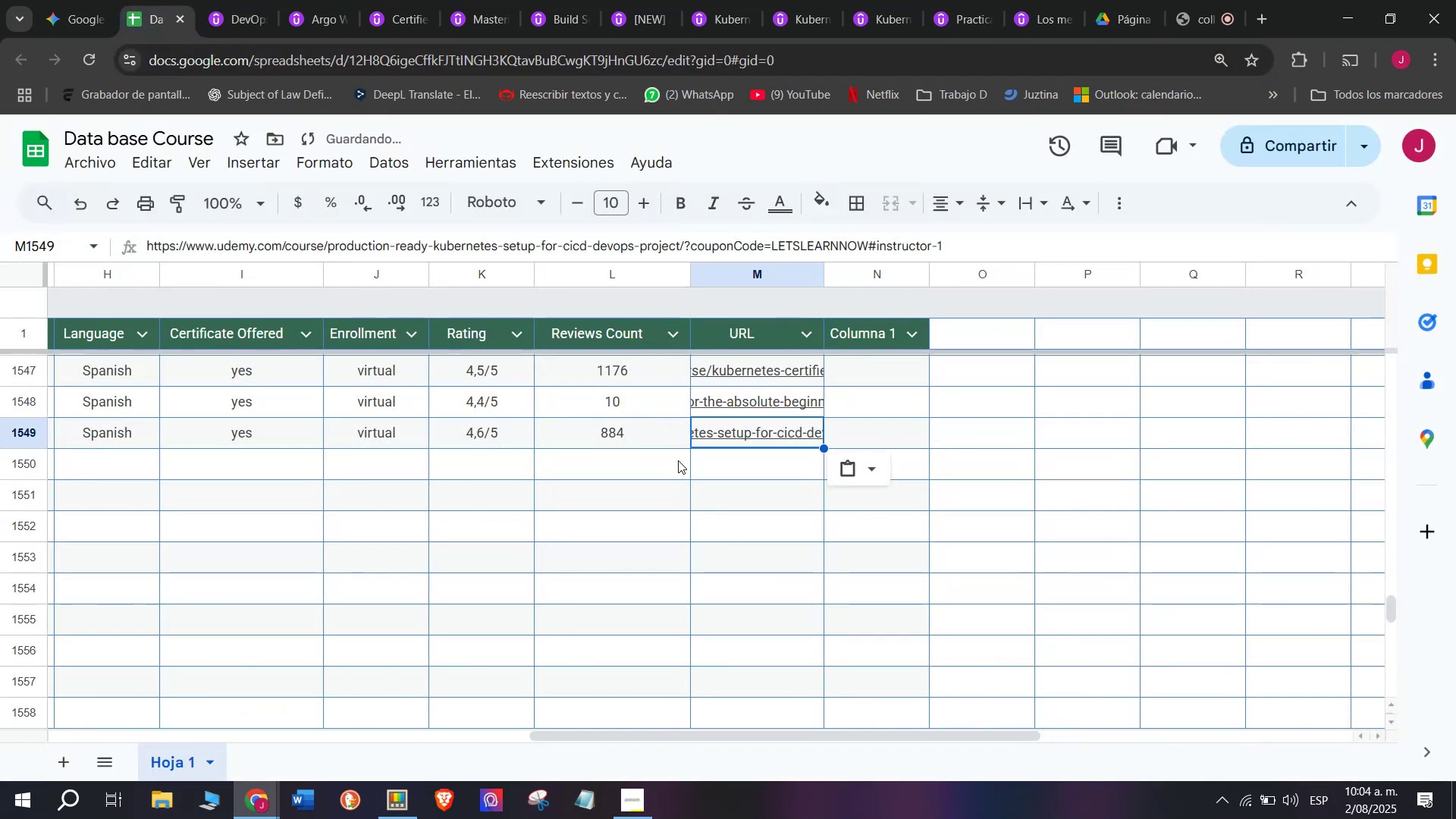 
scroll: coordinate [211, 435], scroll_direction: up, amount: 3.0
 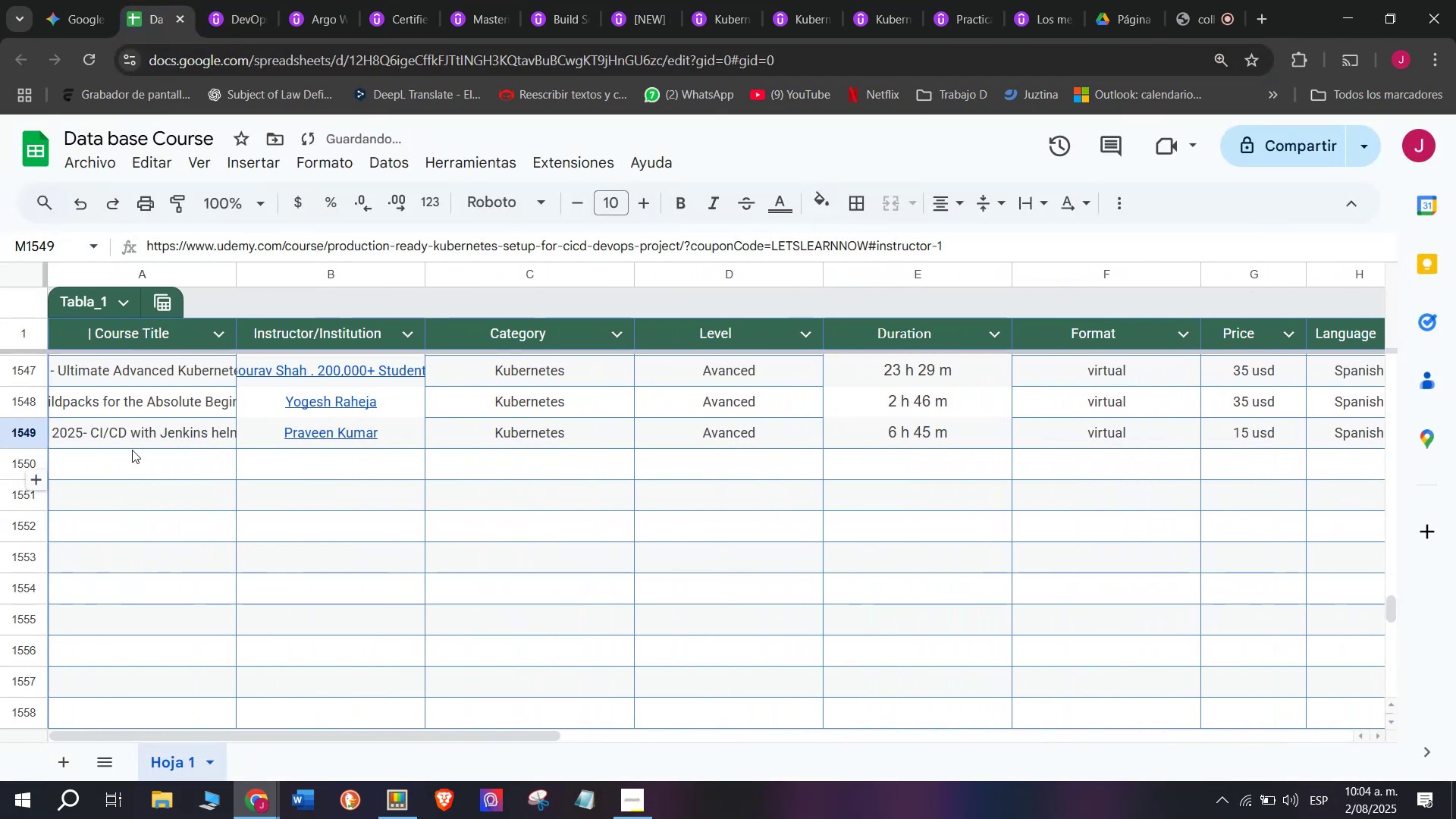 
left_click([134, 441])
 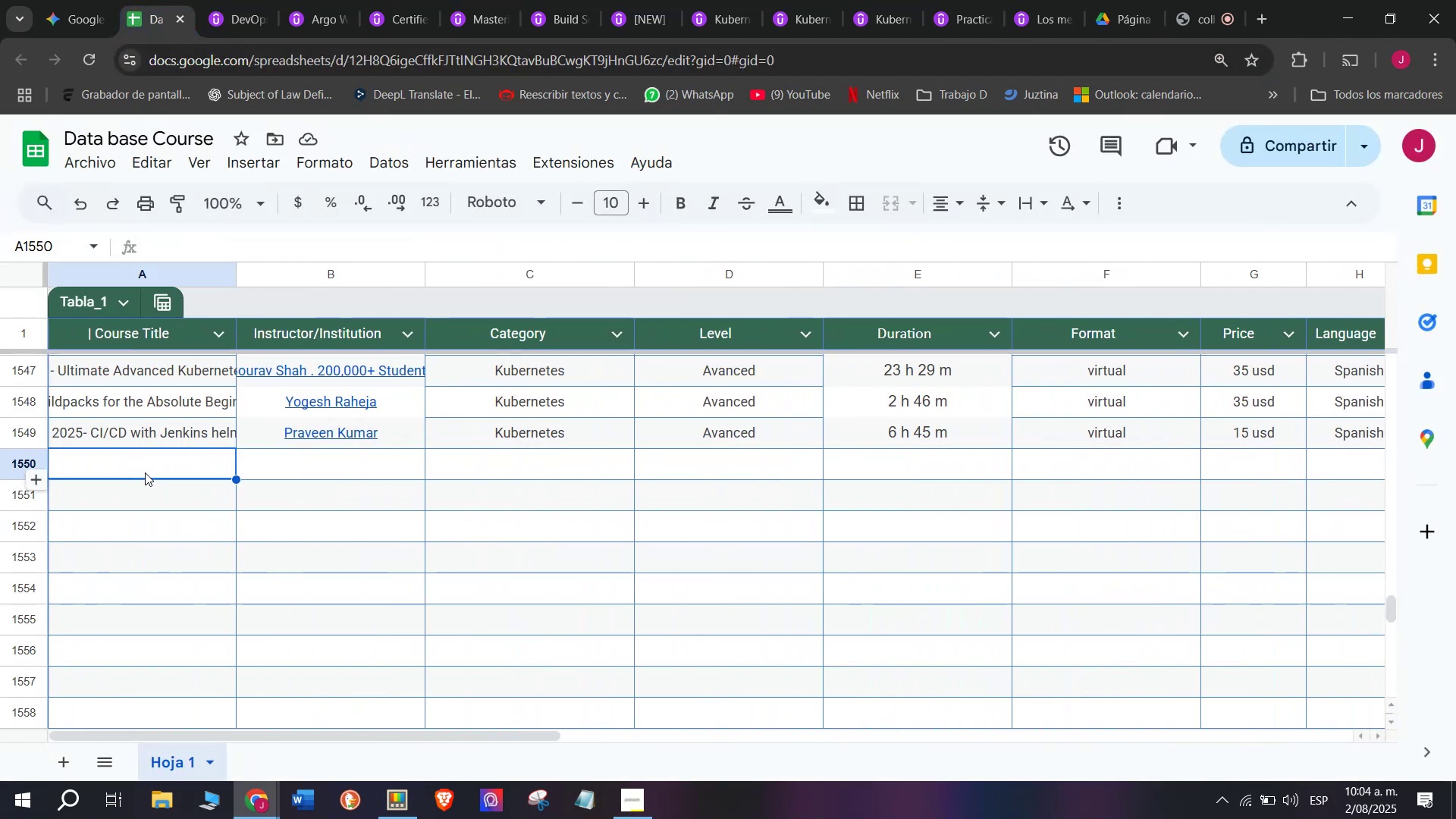 
wait(9.0)
 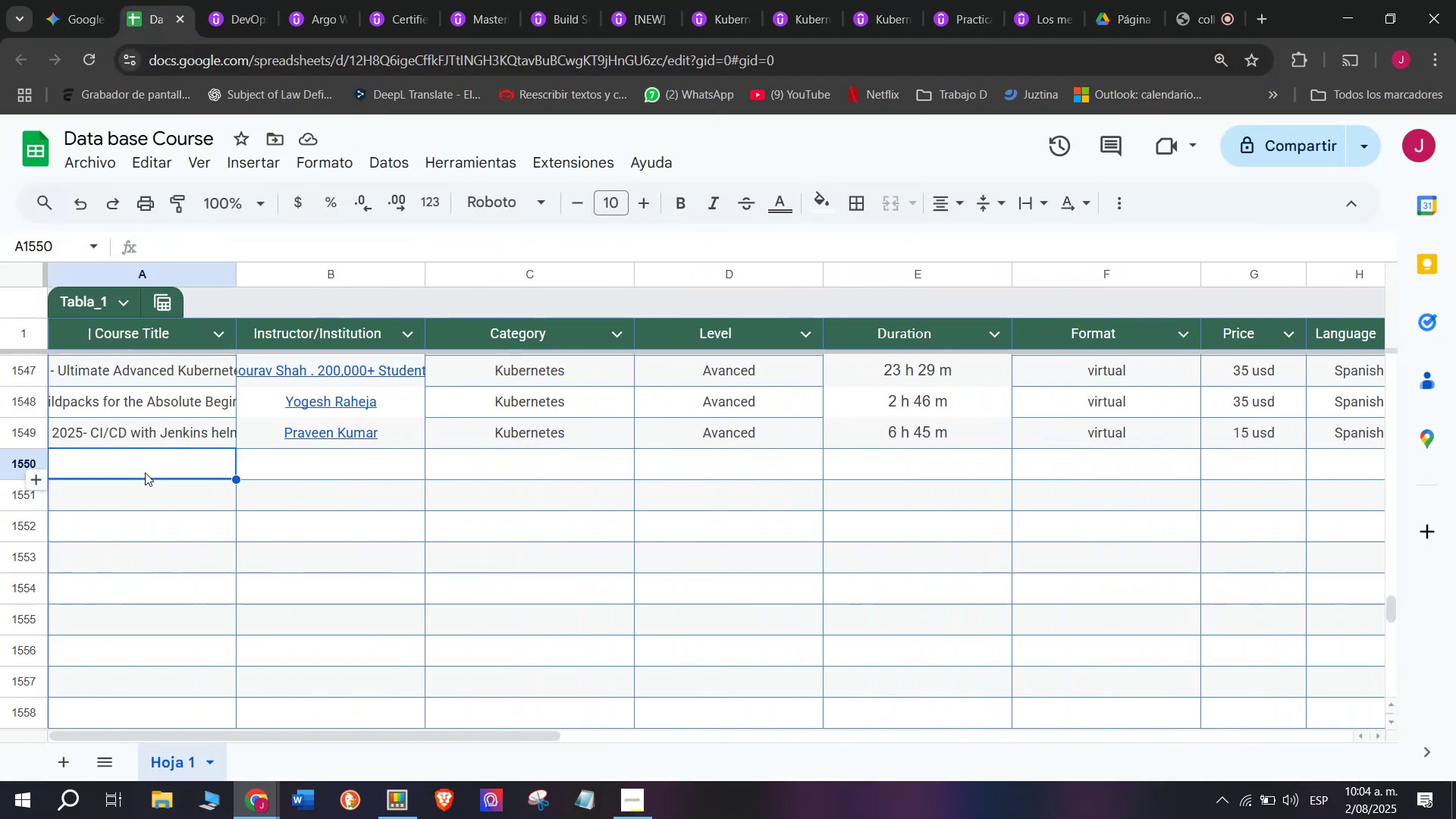 
left_click([249, 0])
 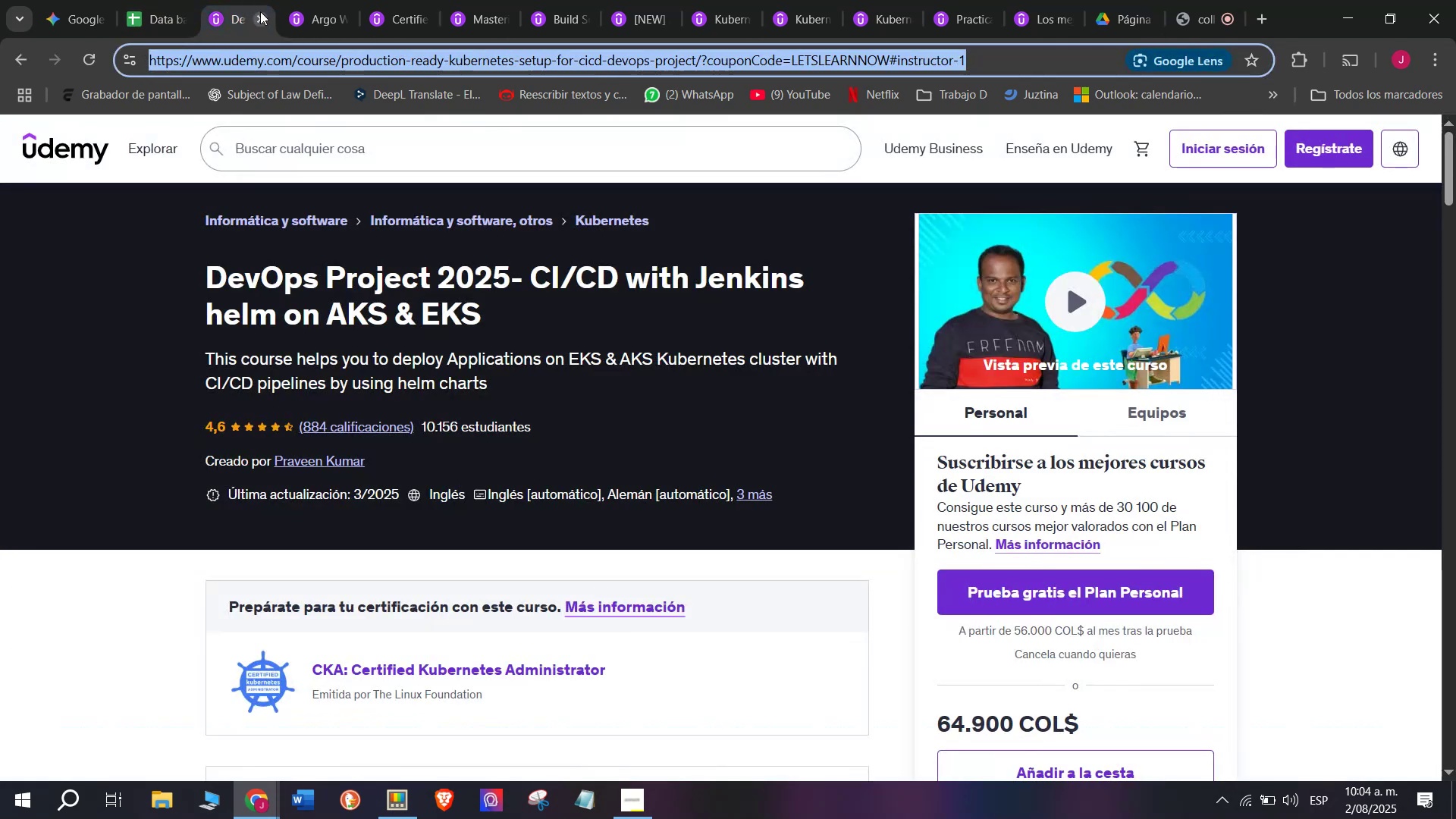 
left_click([260, 11])
 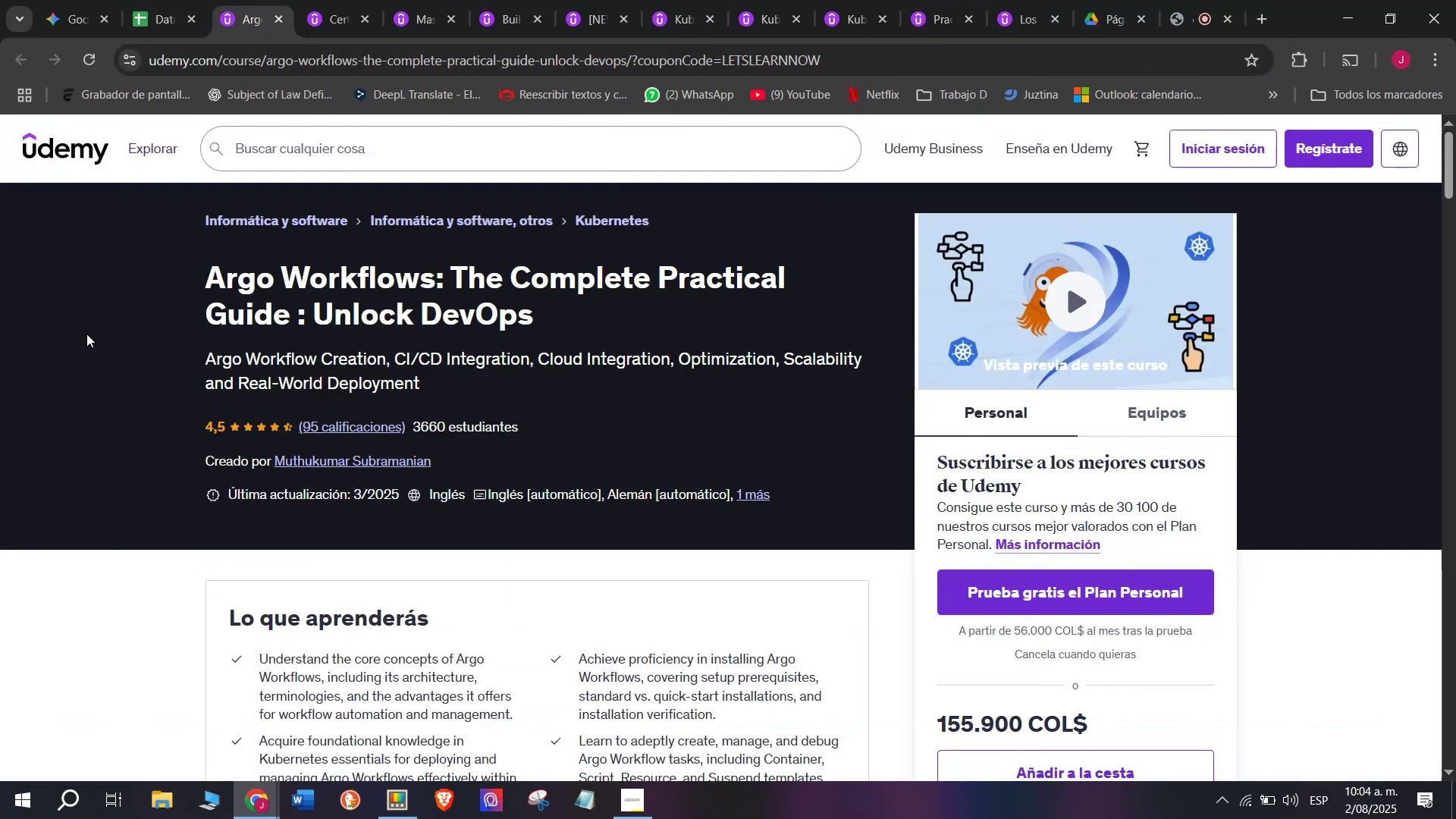 
left_click_drag(start_coordinate=[180, 278], to_coordinate=[574, 317])
 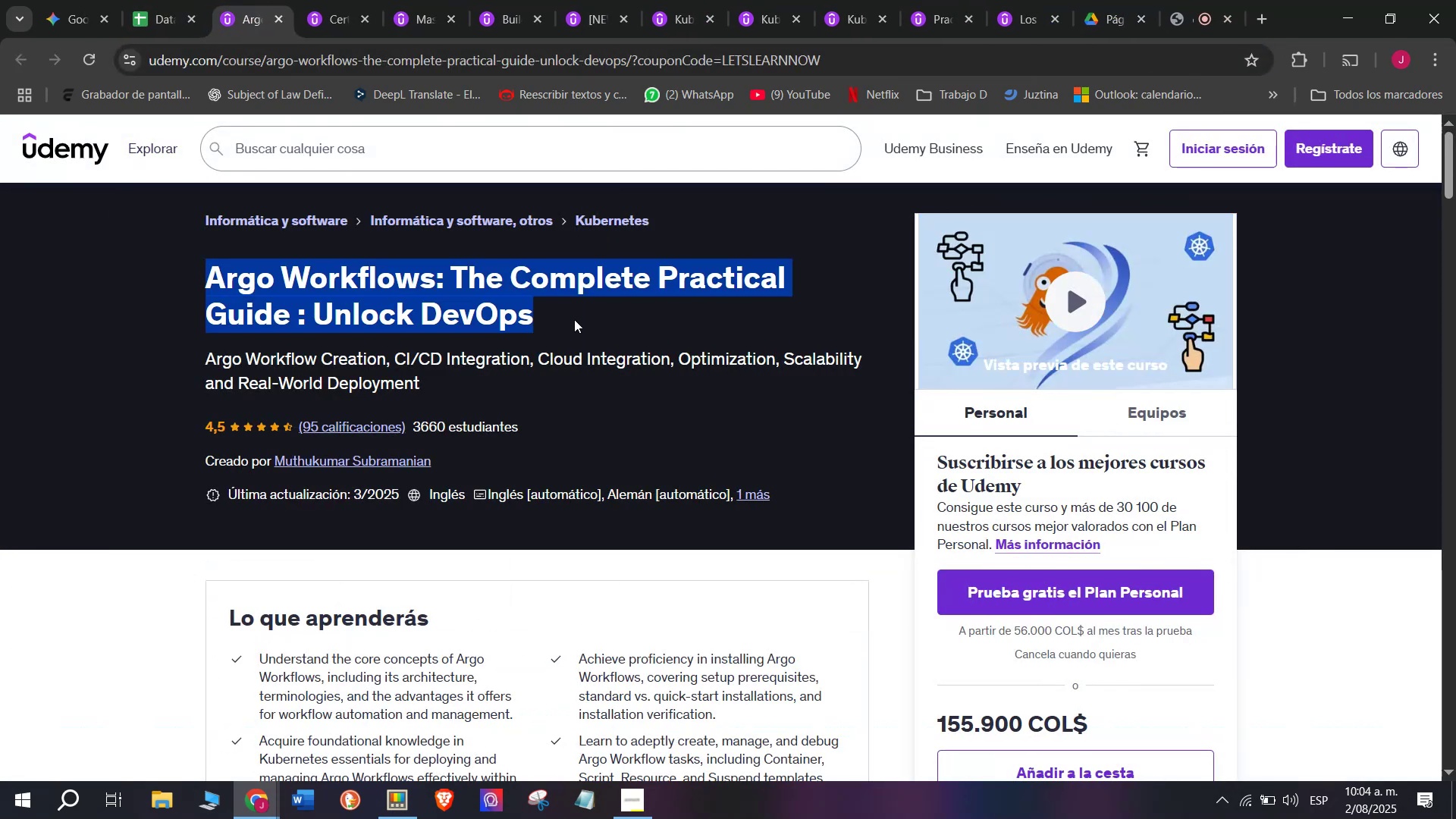 
key(Control+ControlLeft)
 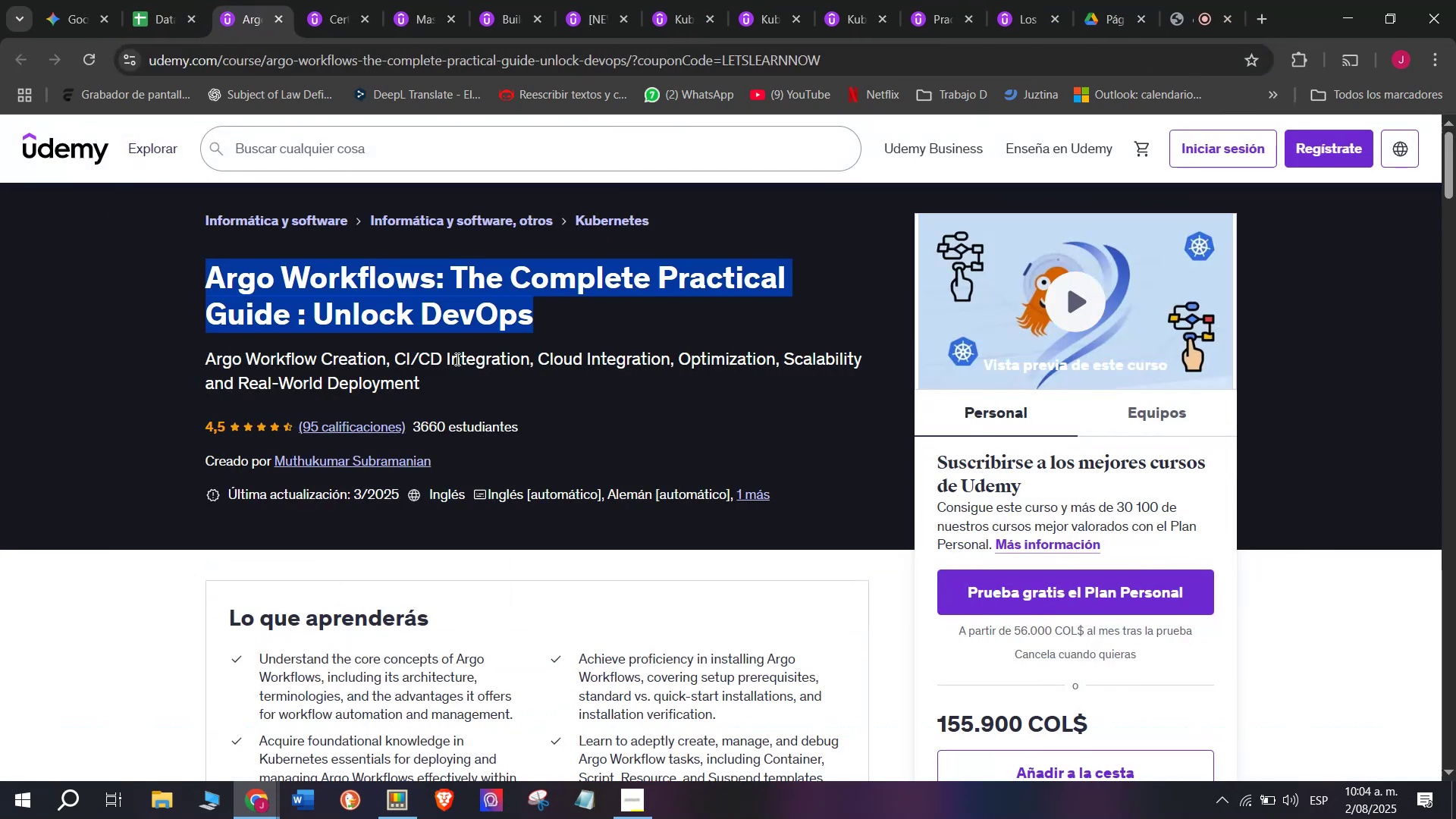 
key(Break)
 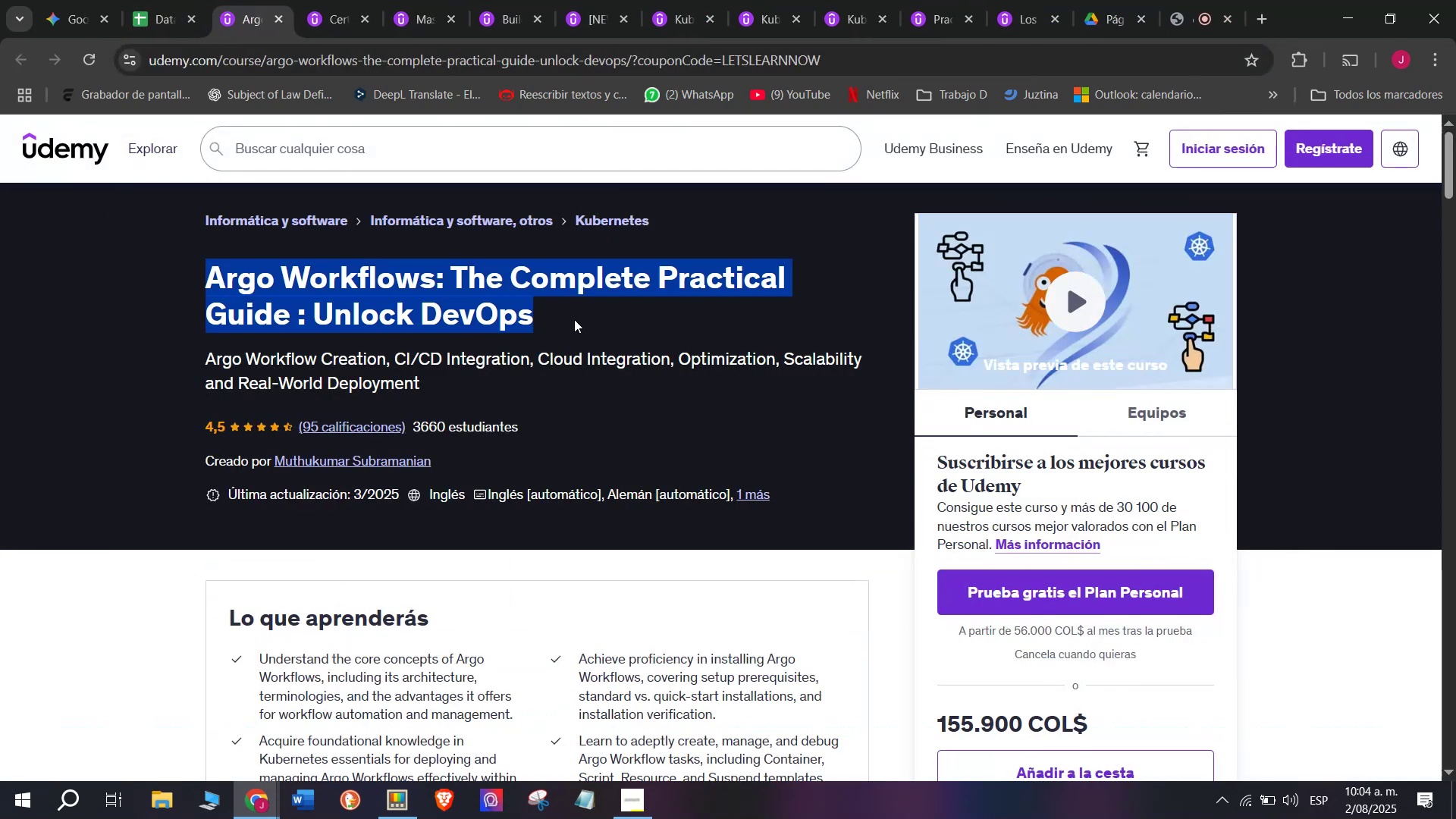 
key(Control+C)
 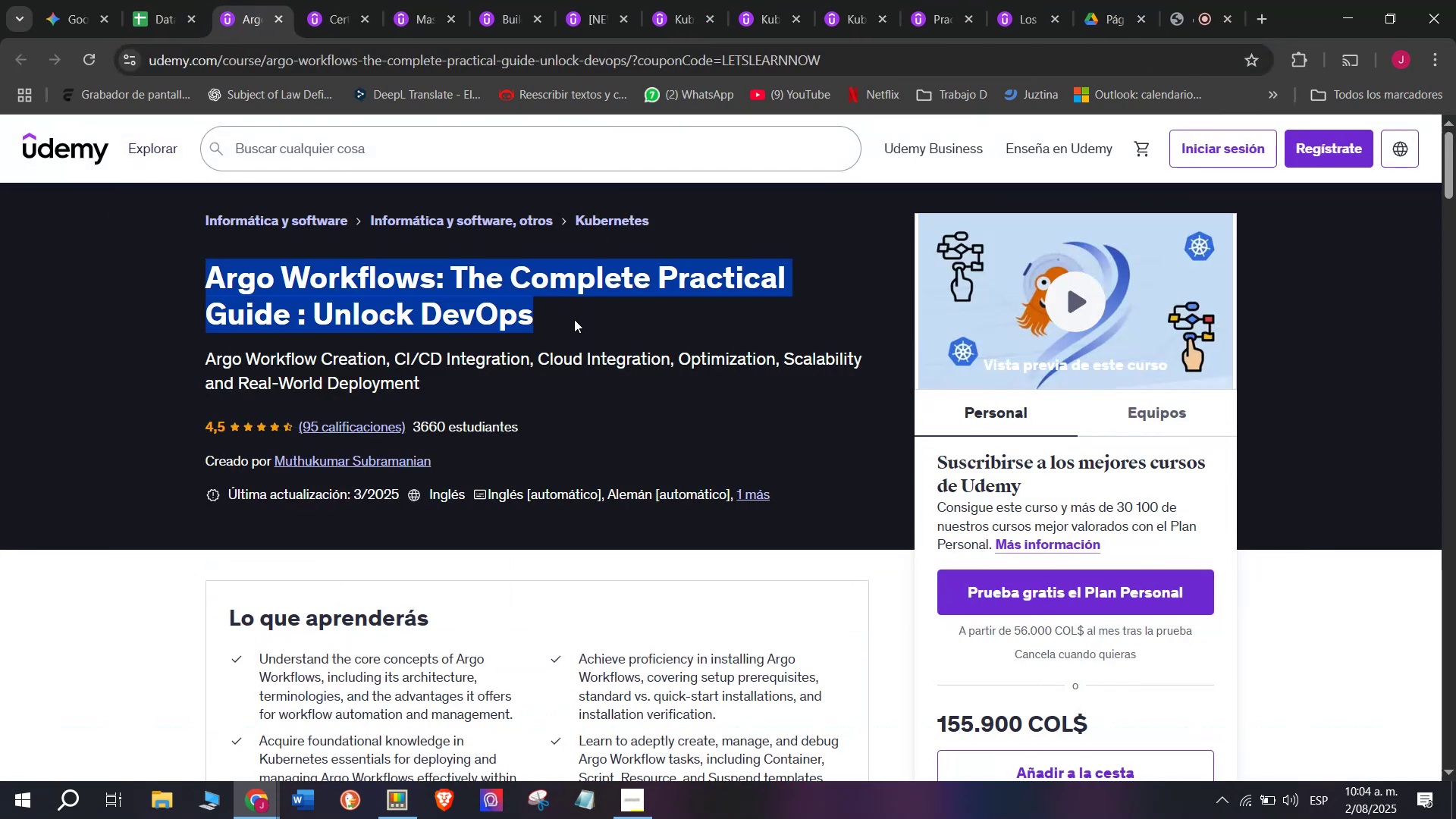 
key(Break)
 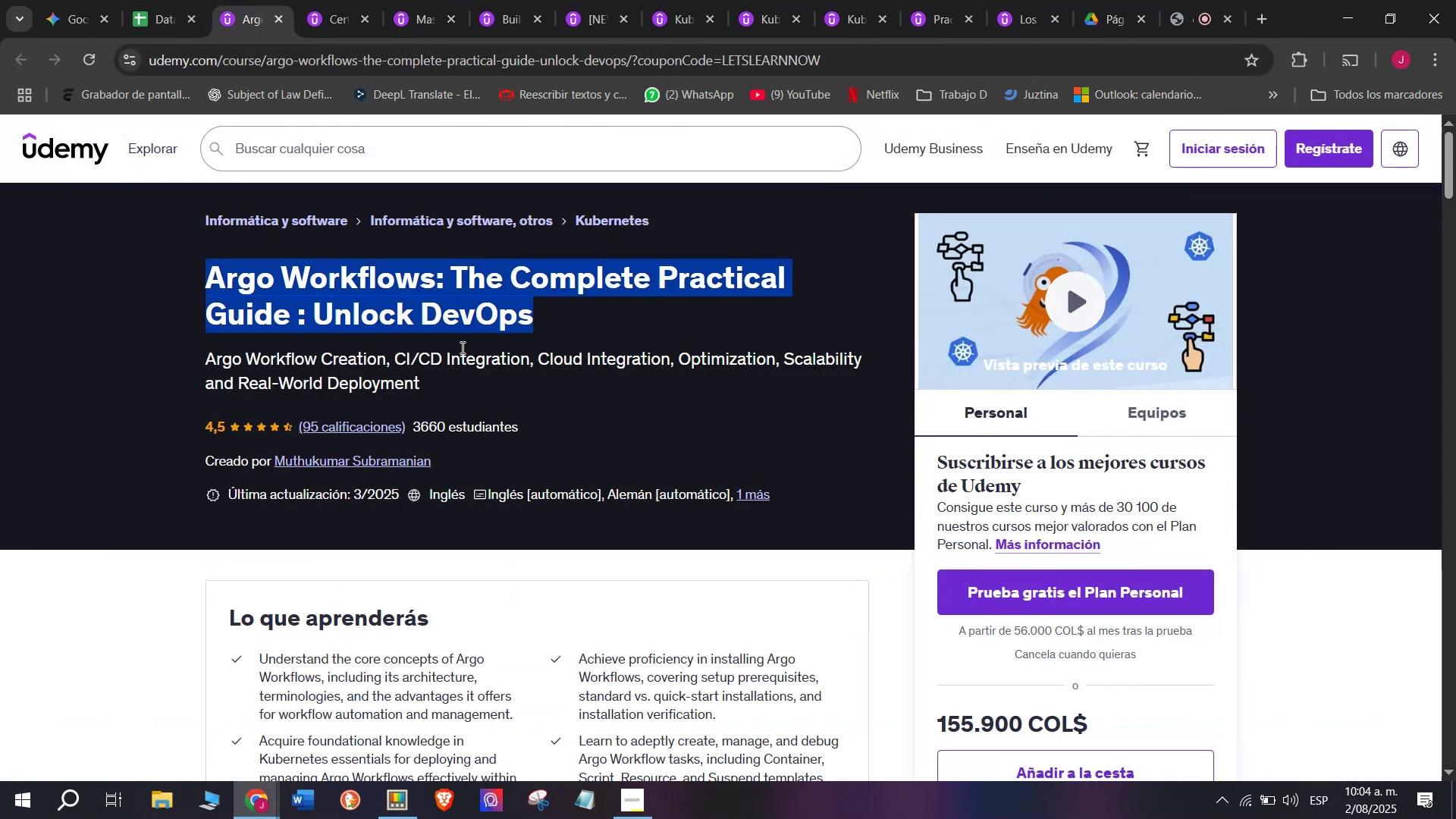 
key(Control+ControlLeft)
 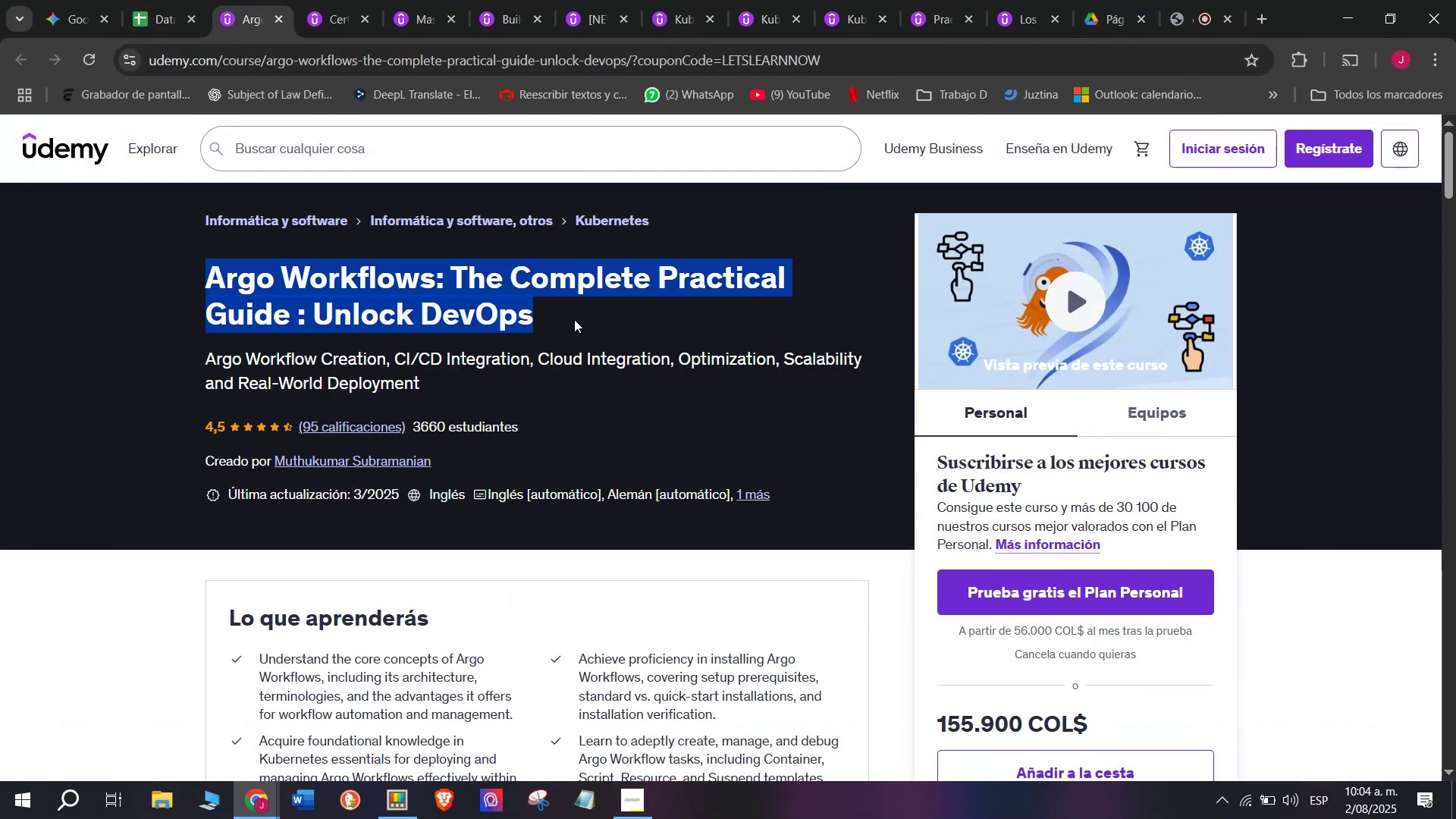 
key(Control+C)
 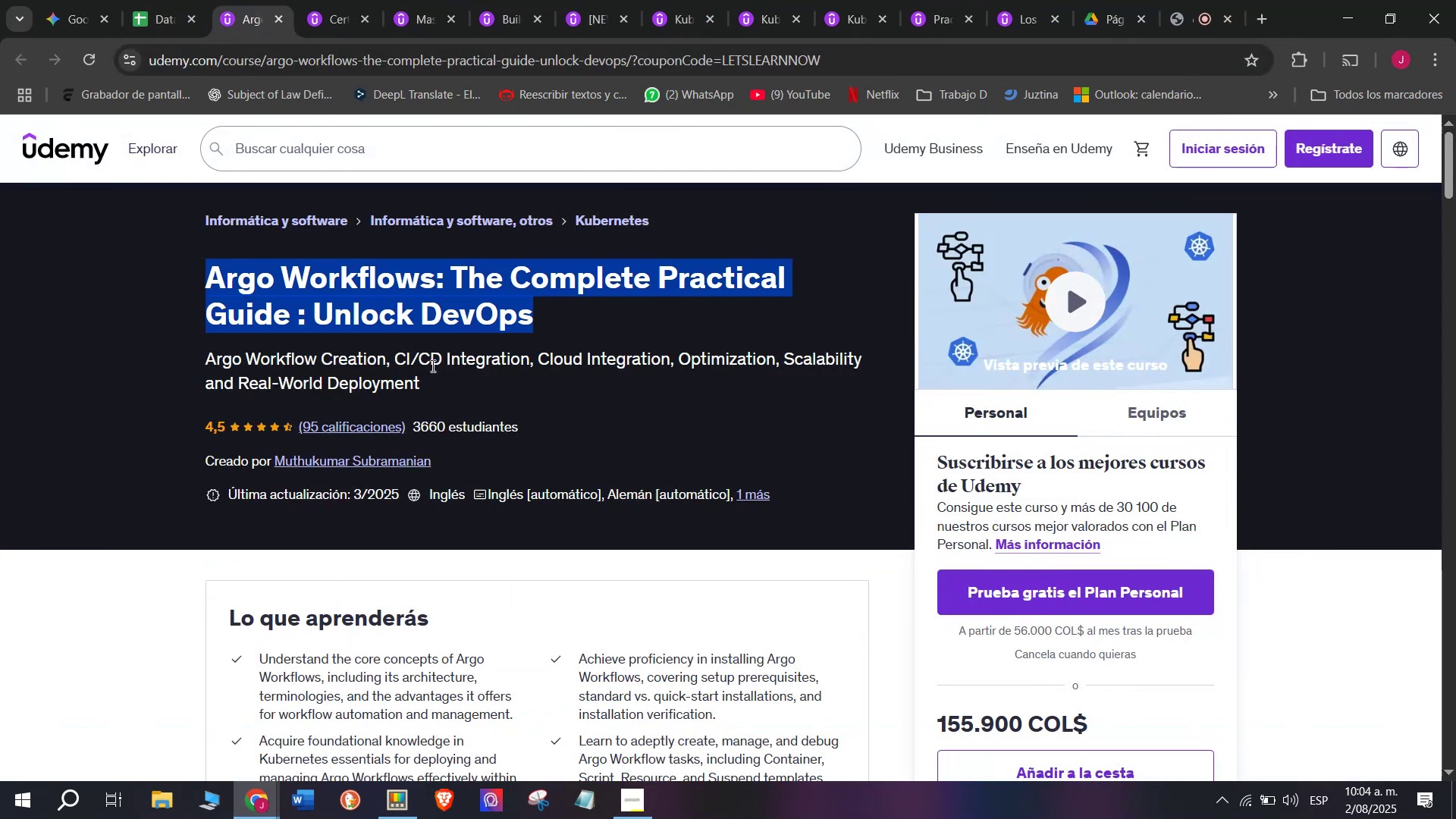 
key(Break)
 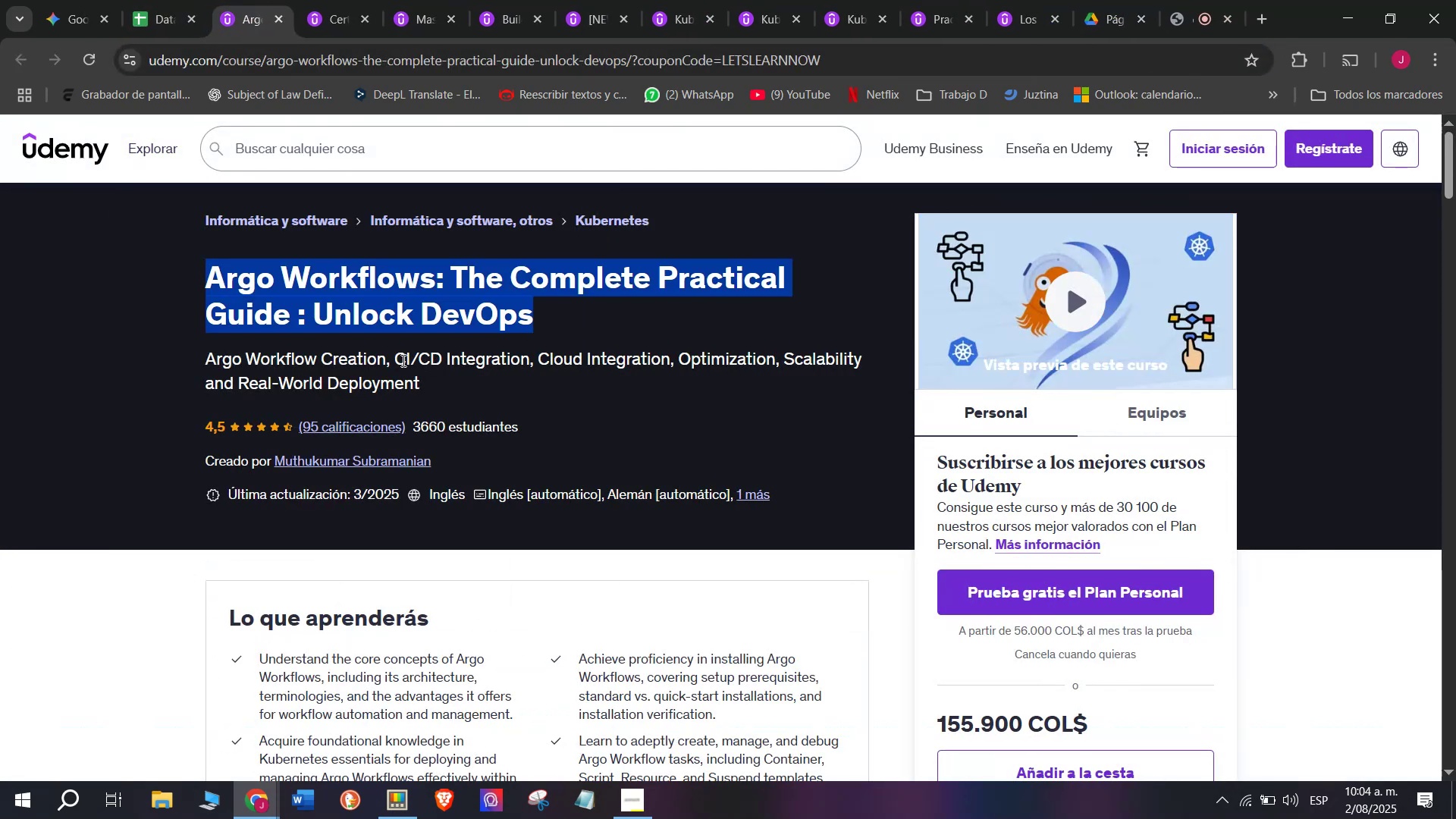 
key(Control+ControlLeft)
 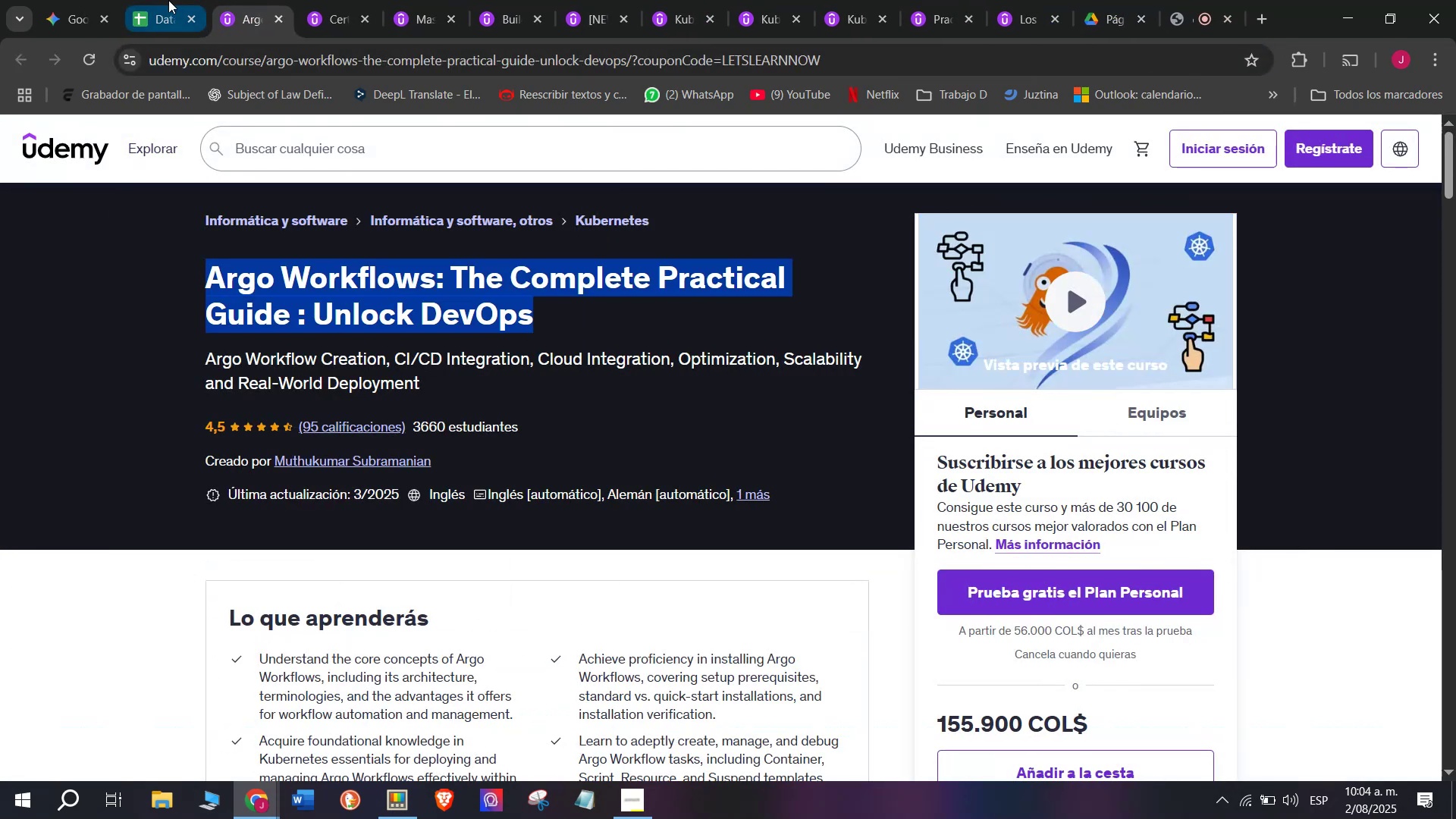 
key(Control+C)
 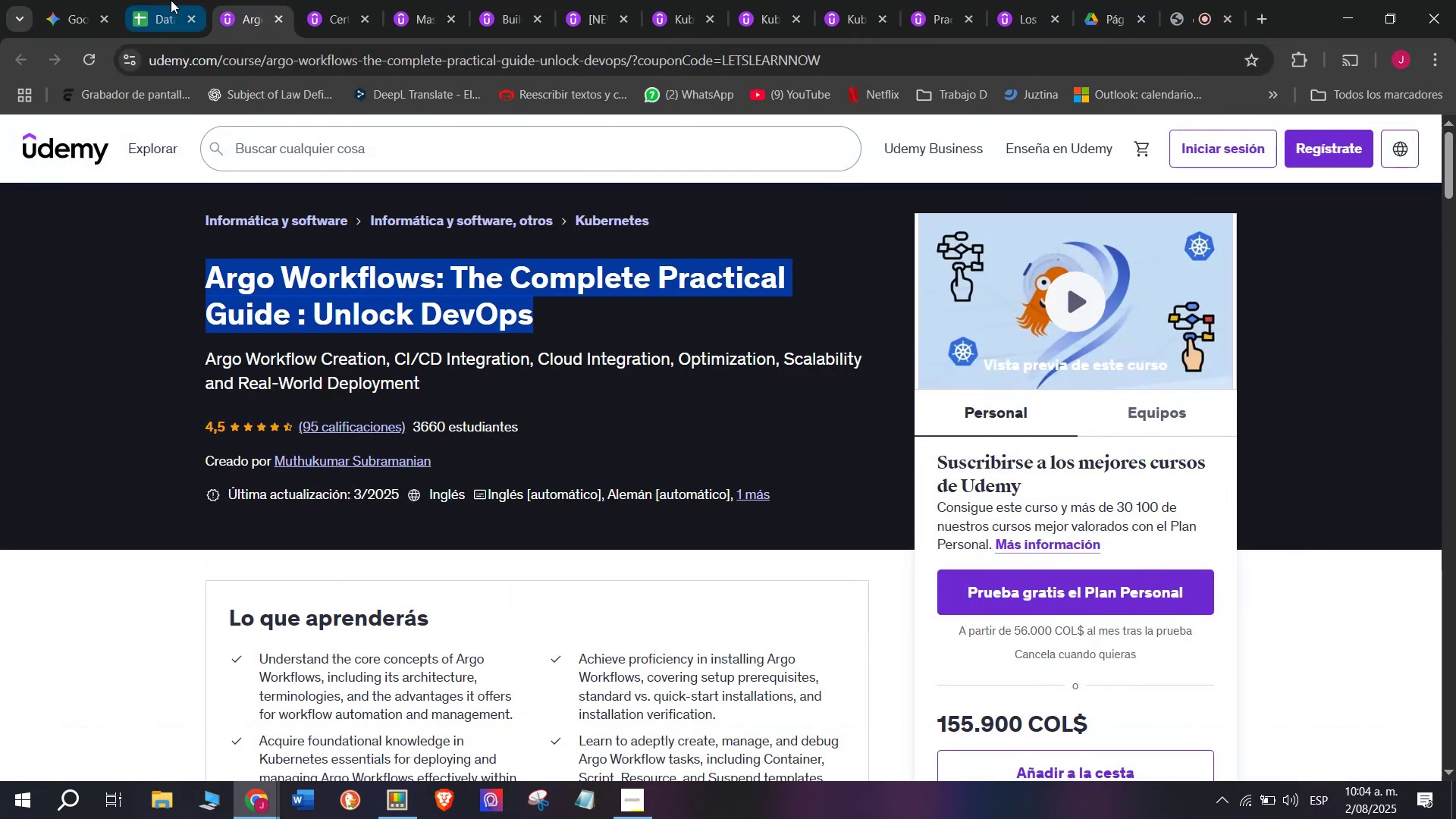 
left_click([168, 0])
 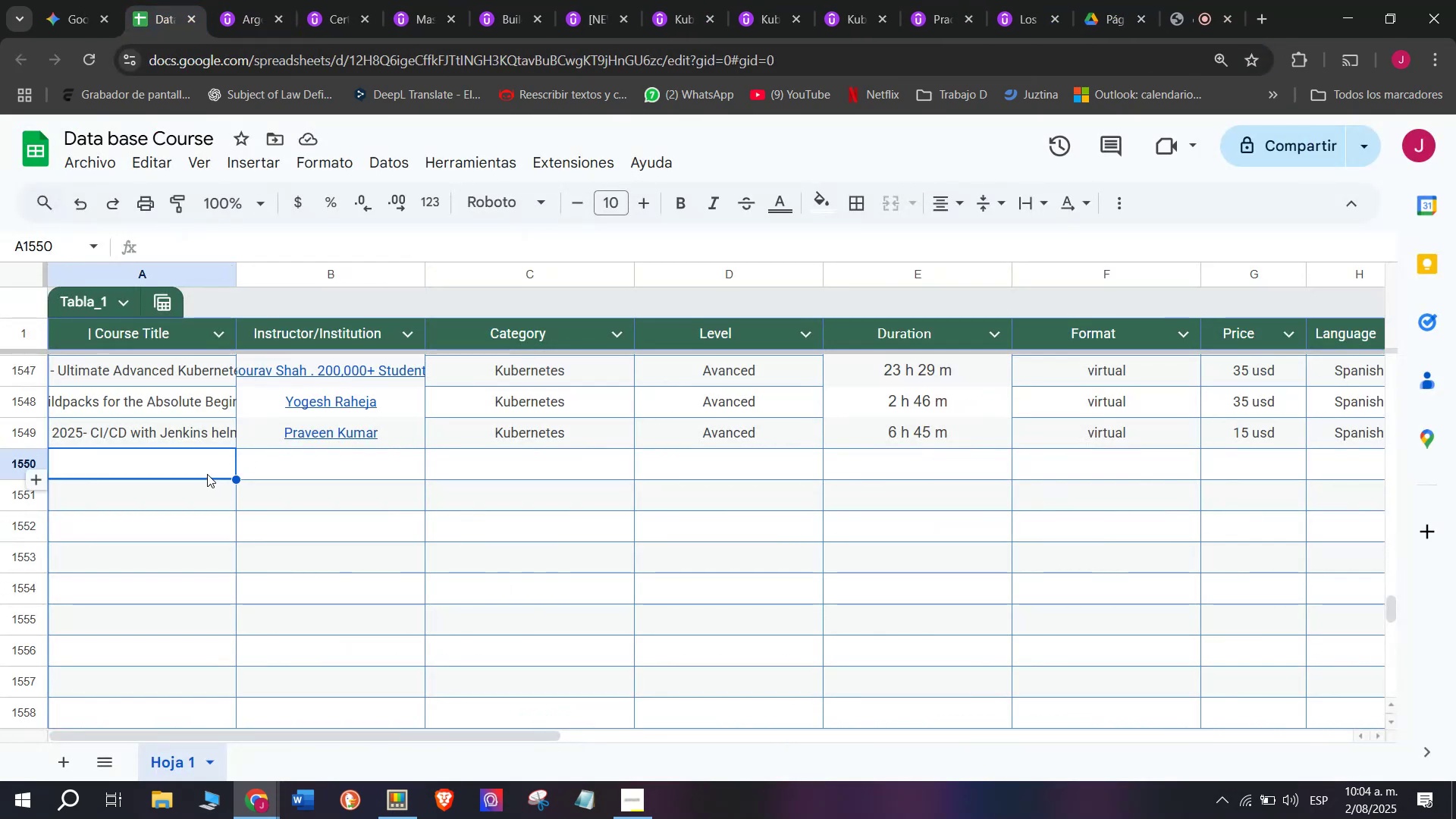 
double_click([207, 472])
 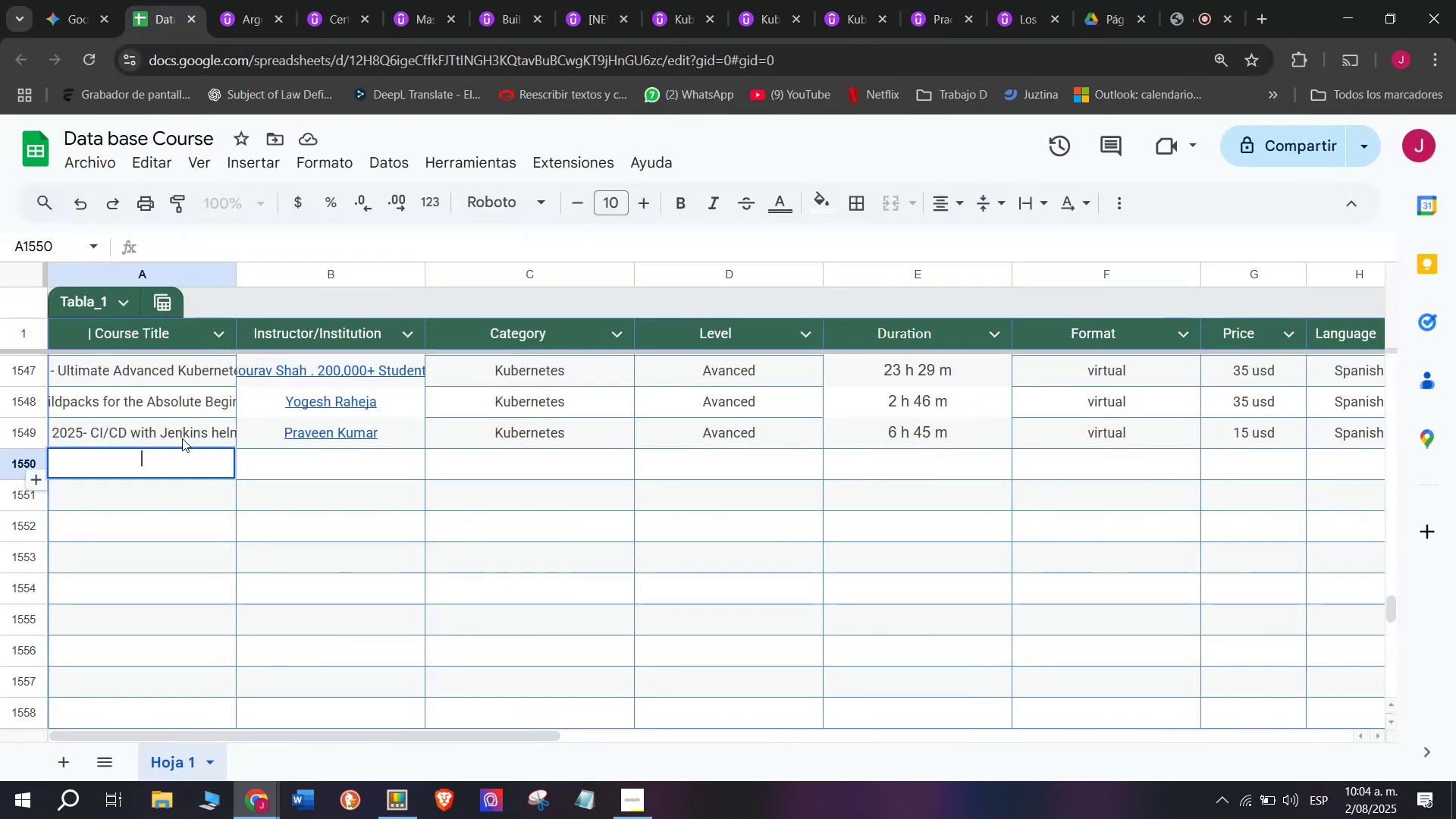 
key(Z)
 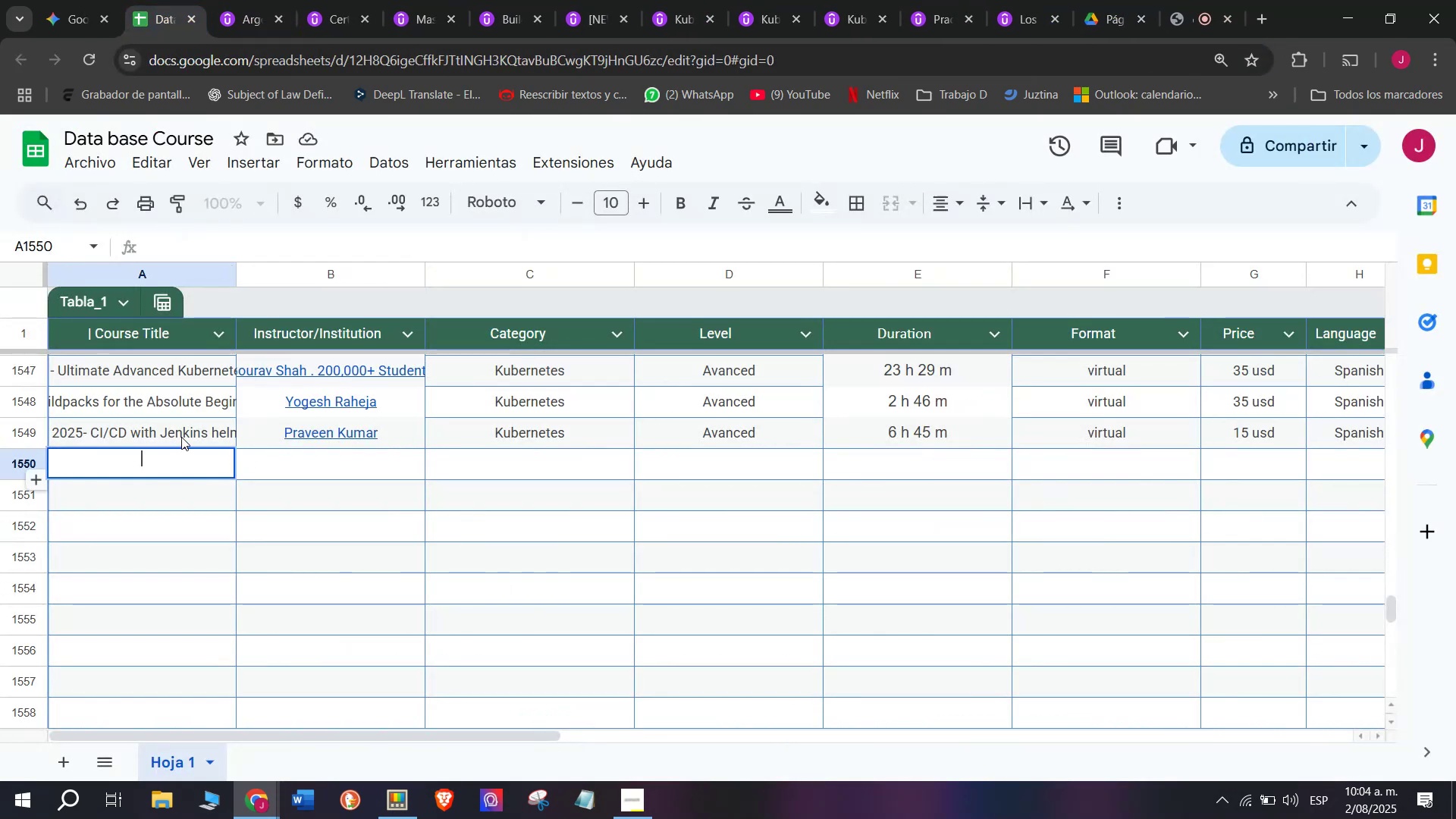 
key(Control+ControlLeft)
 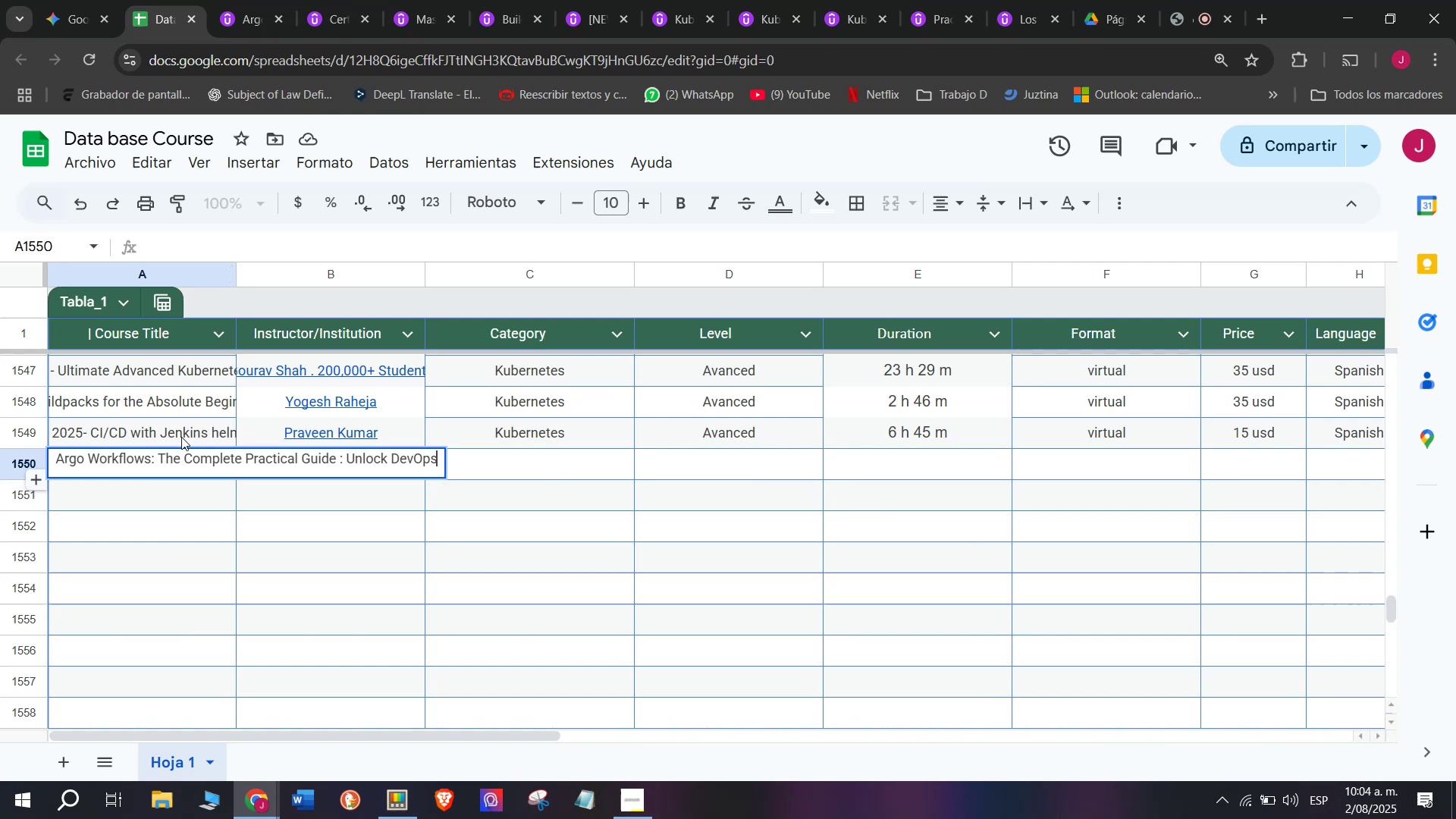 
key(Control+V)
 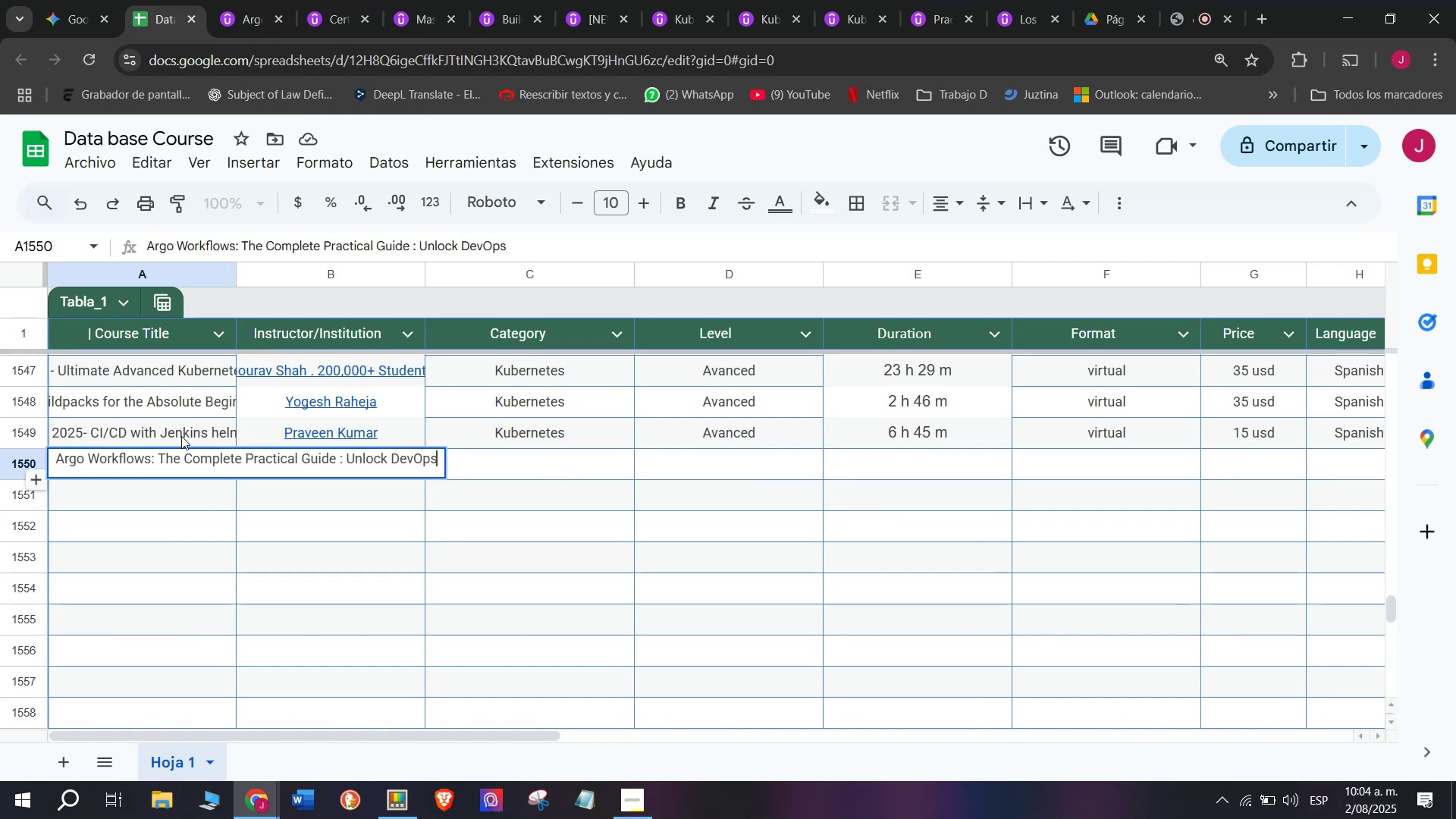 
left_click([181, 436])
 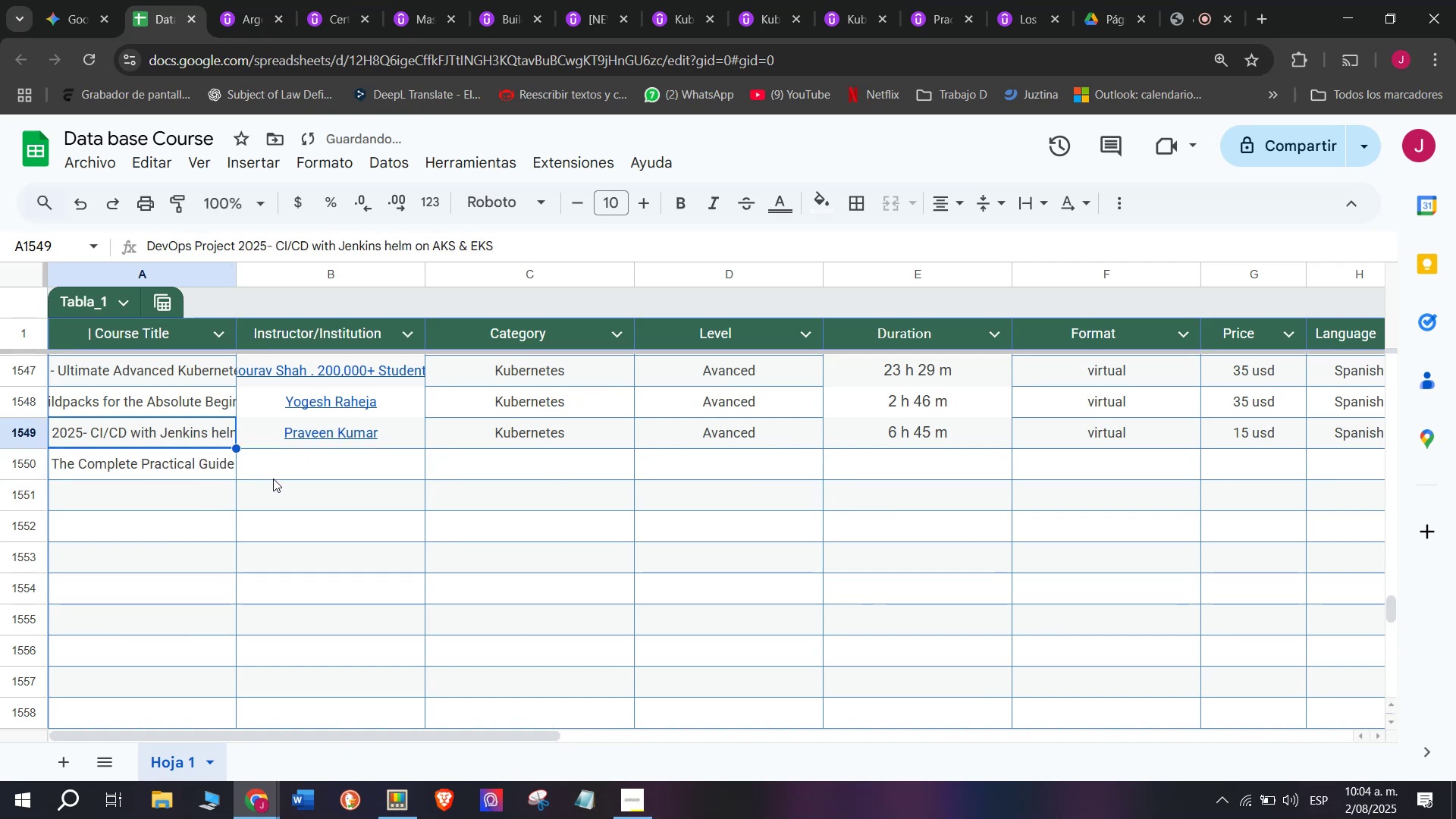 
double_click([273, 479])
 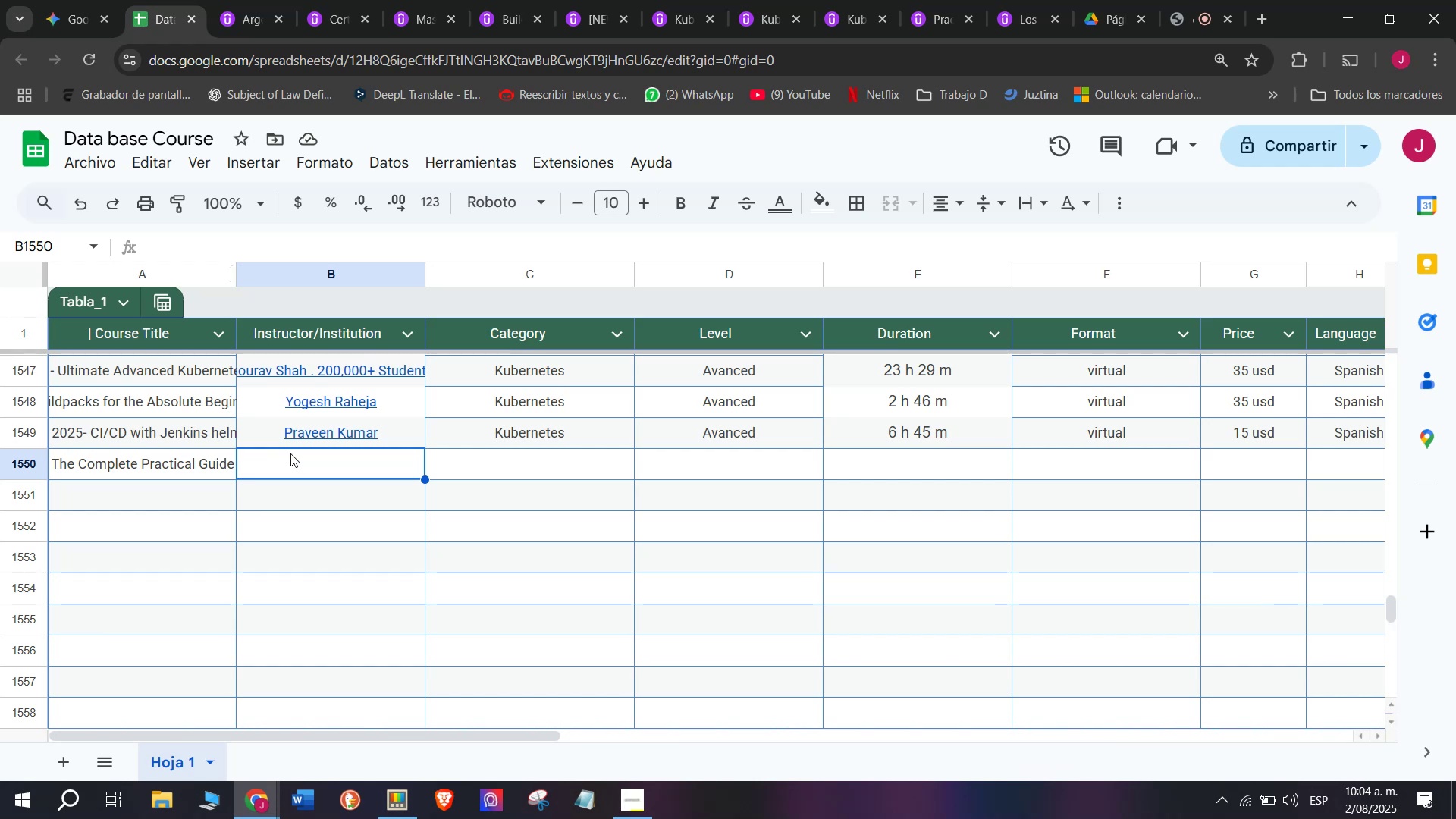 
wait(16.52)
 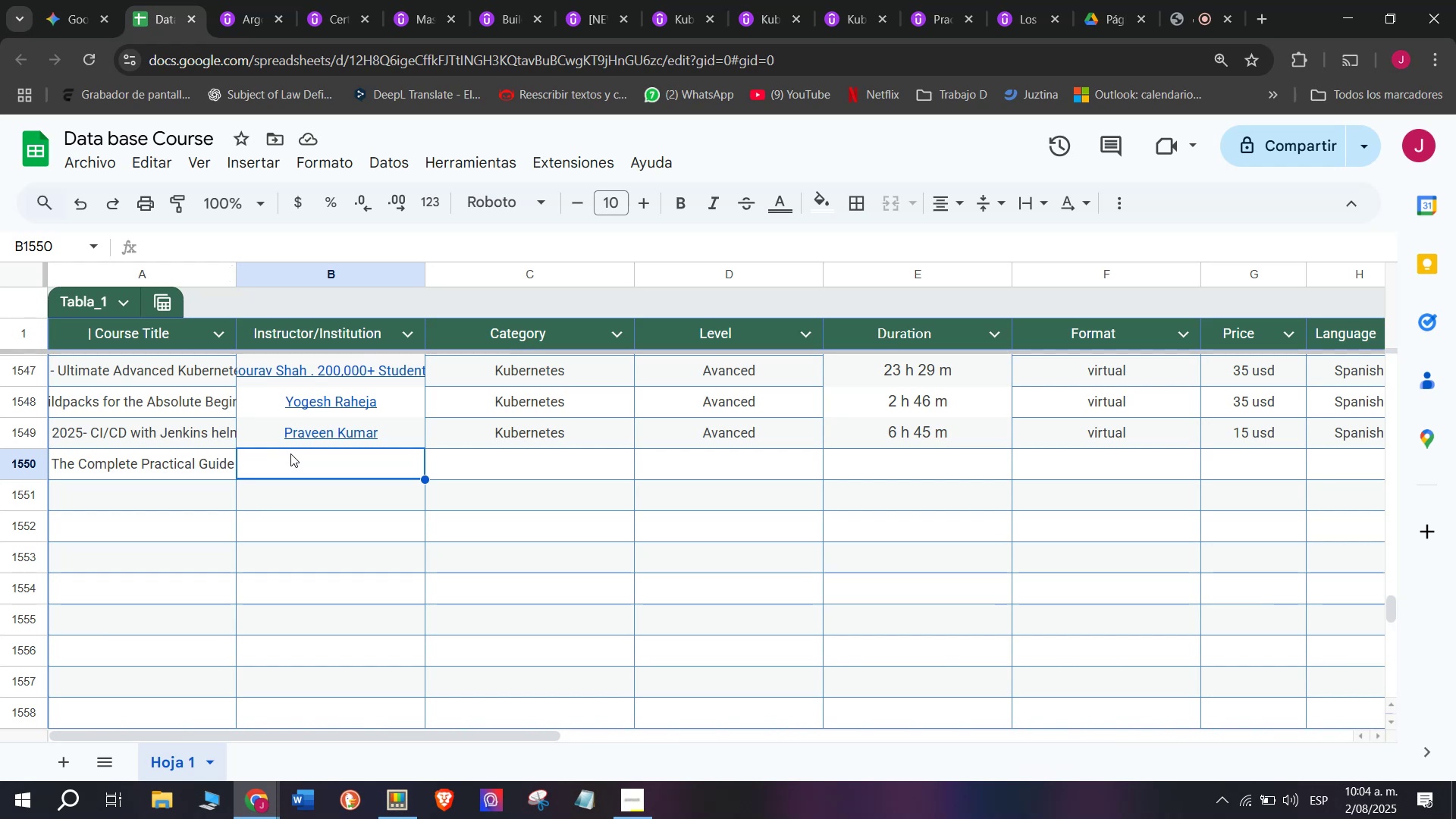 
left_click([228, 0])
 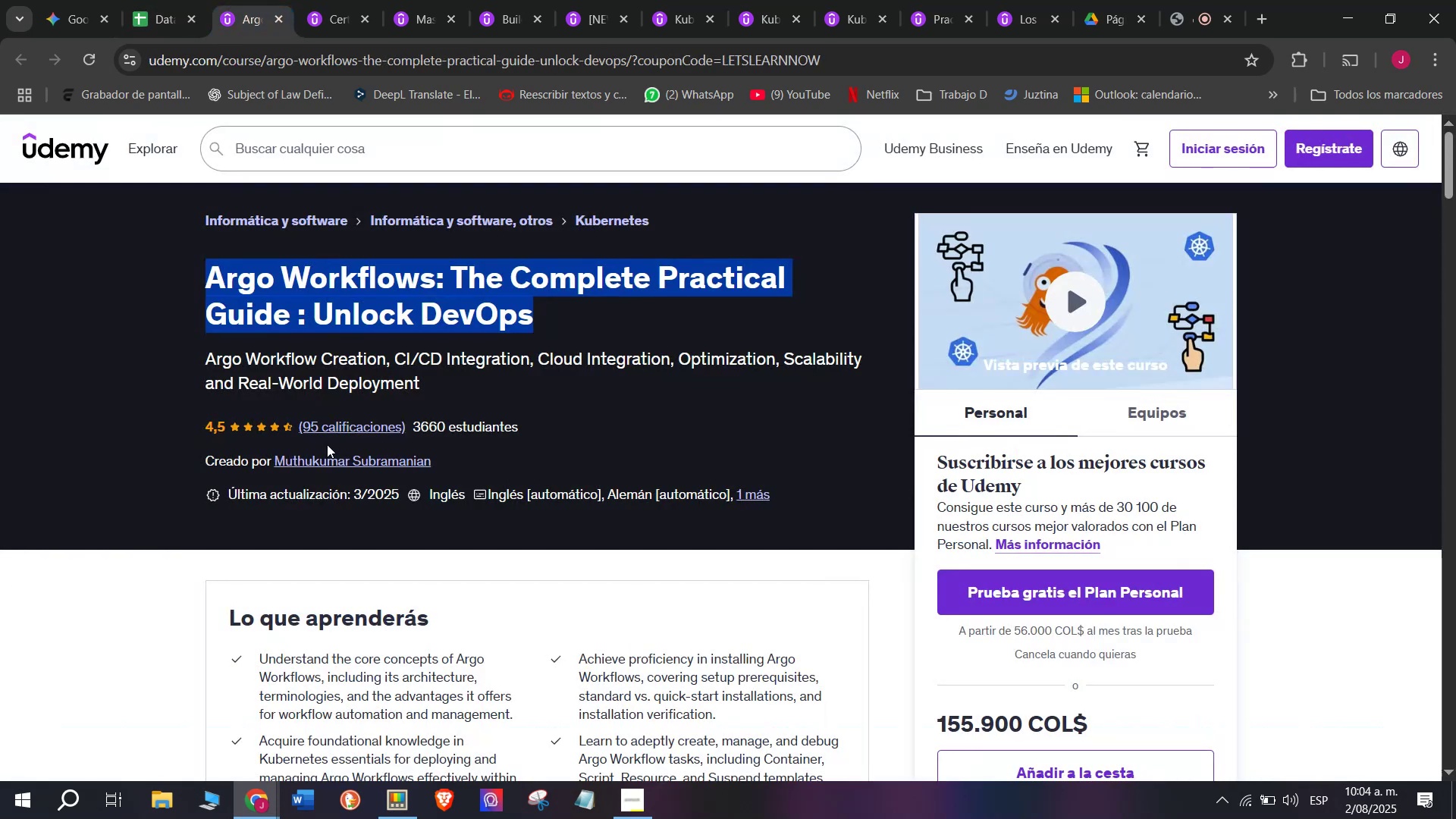 
left_click([322, 454])
 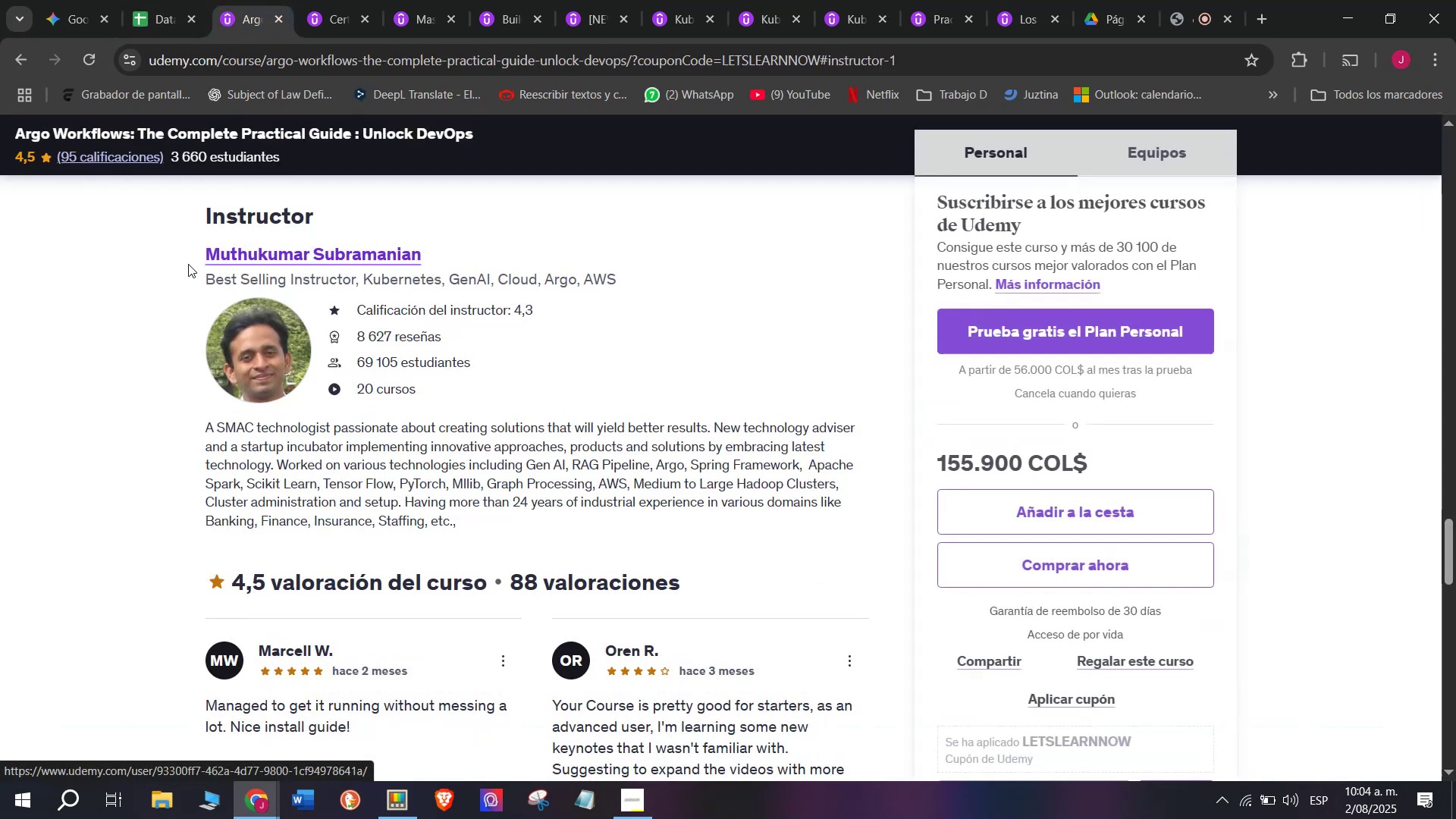 
left_click_drag(start_coordinate=[187, 253], to_coordinate=[427, 253])
 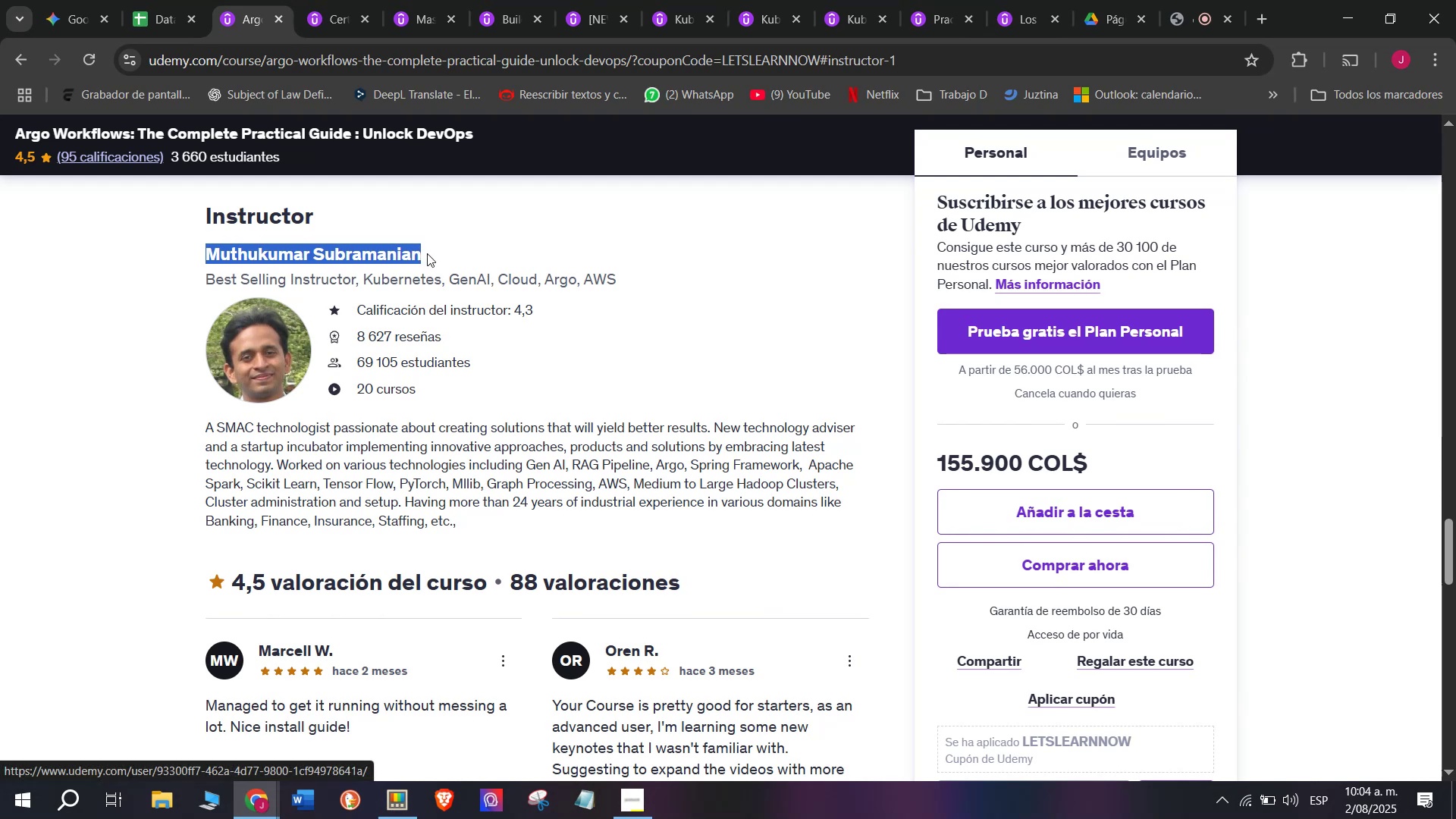 
key(Break)
 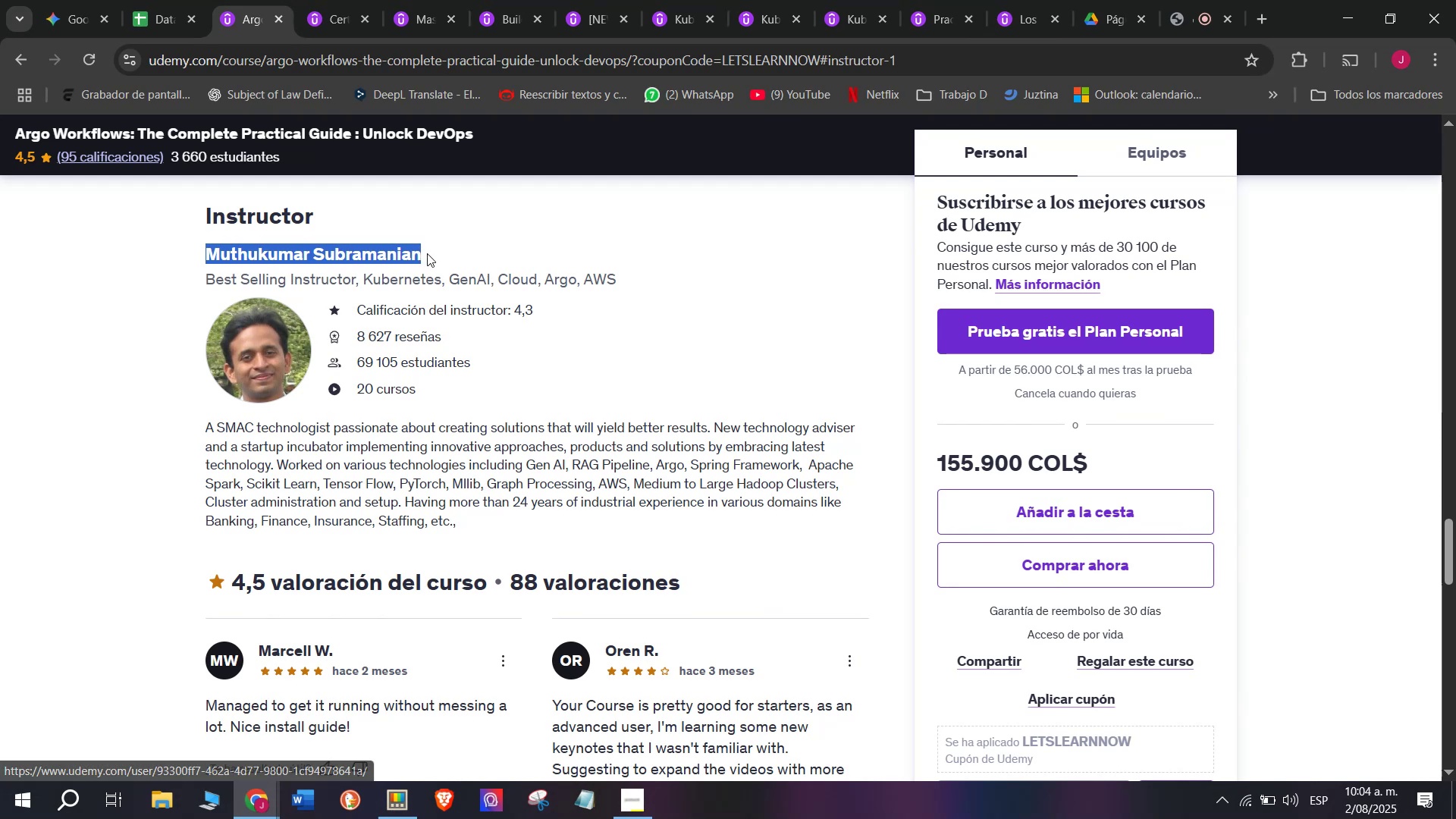 
key(Control+ControlLeft)
 